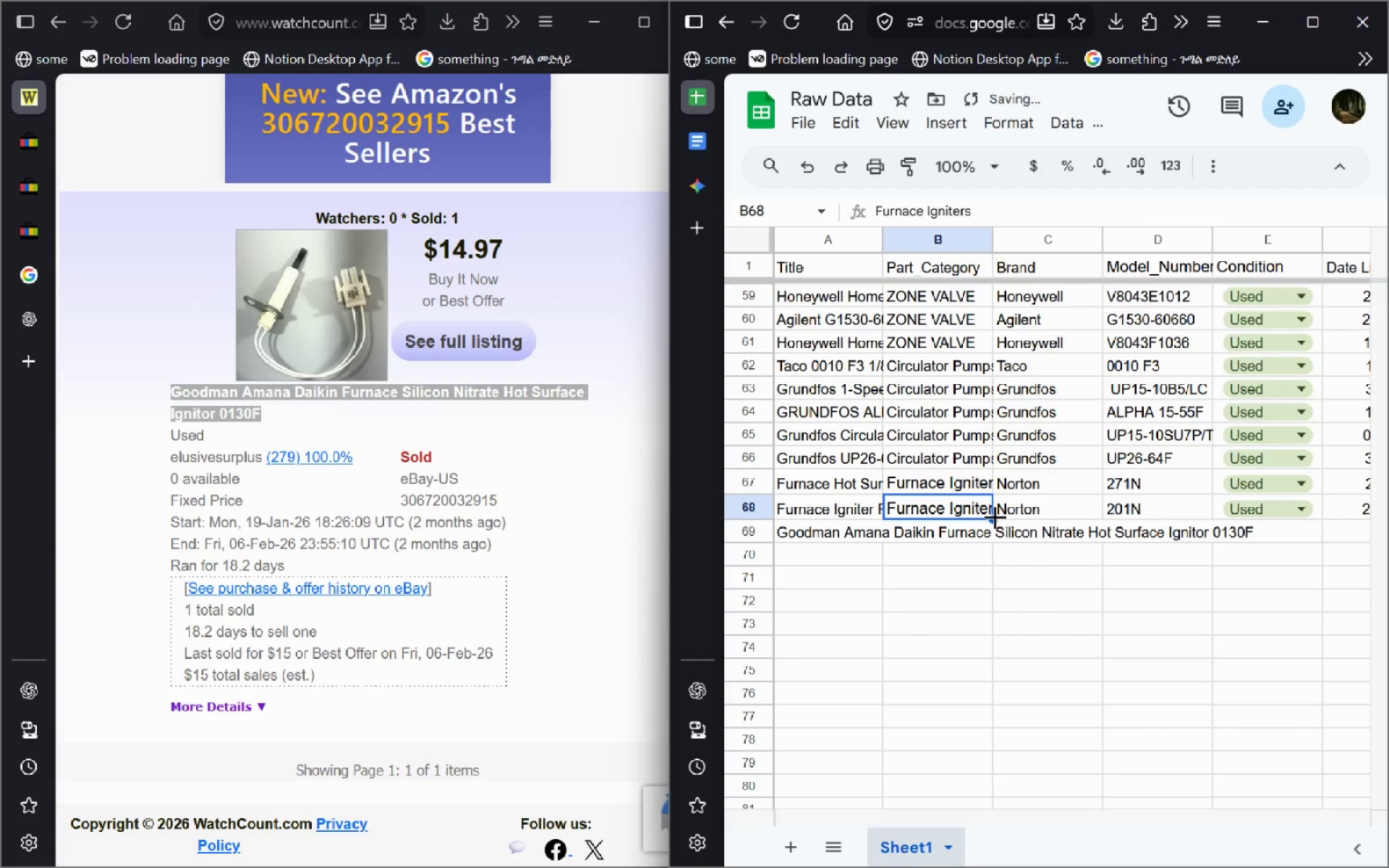 
left_click_drag(start_coordinate=[993, 516], to_coordinate=[990, 540])
 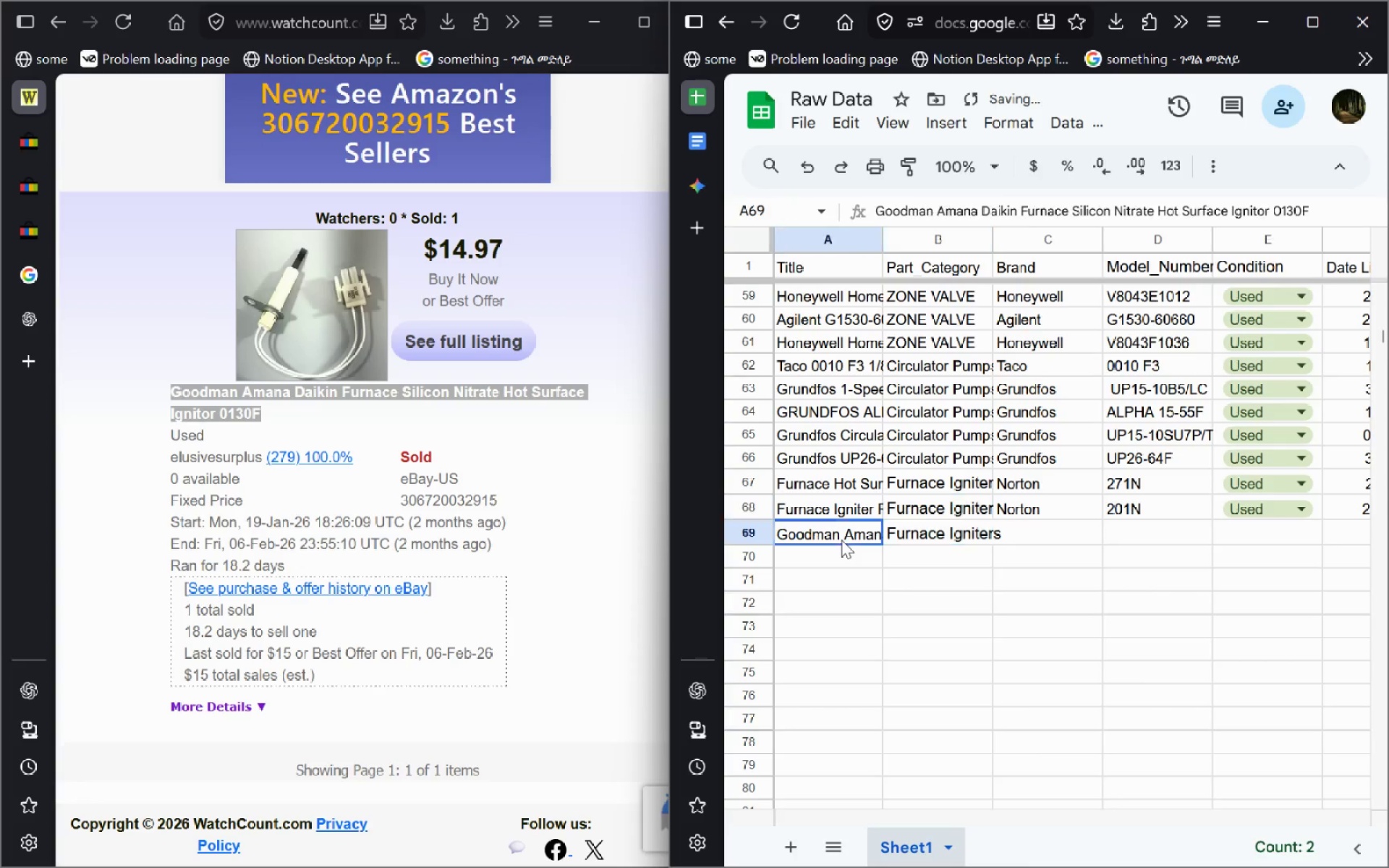 
double_click([841, 540])
 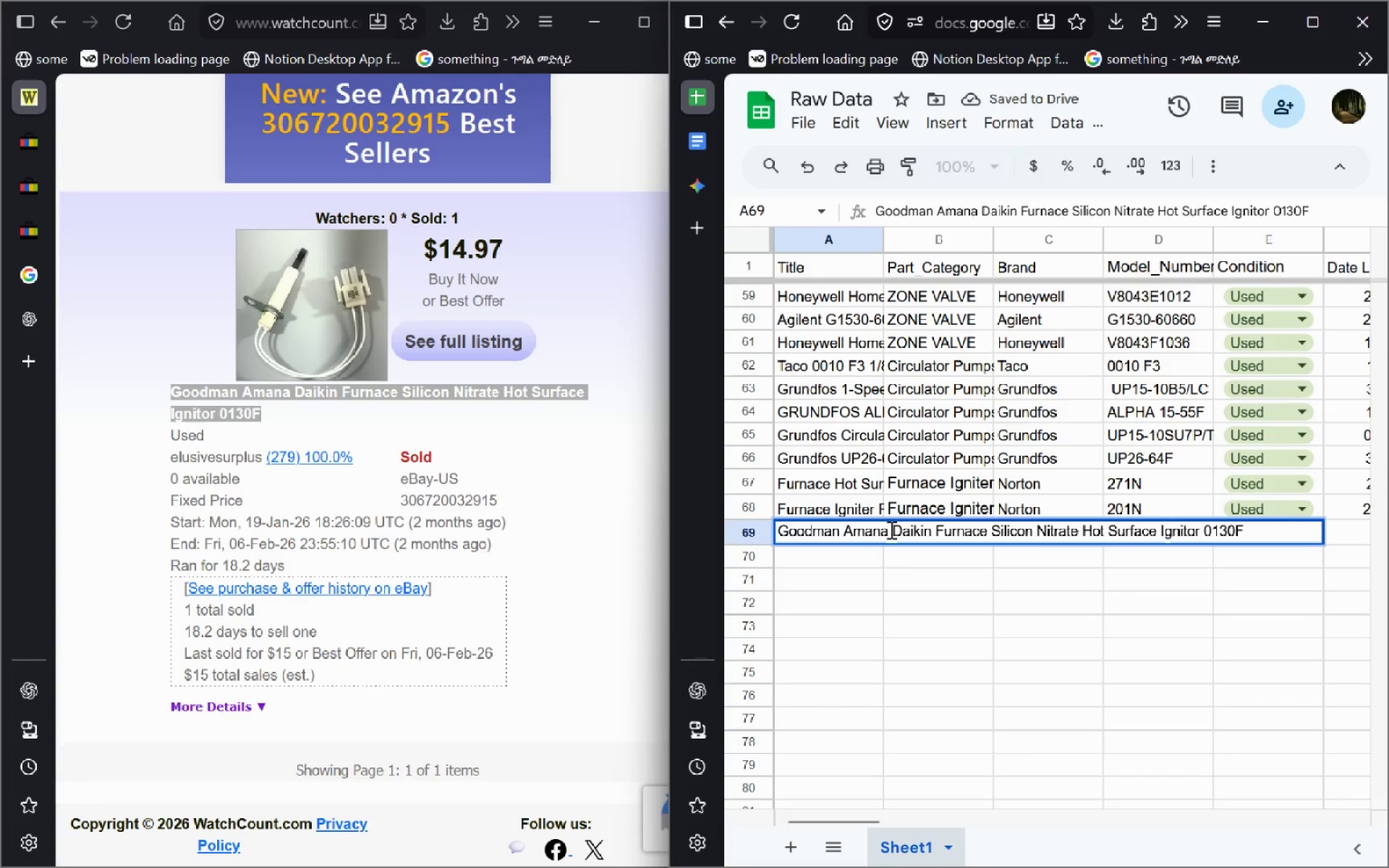 
left_click([891, 529])
 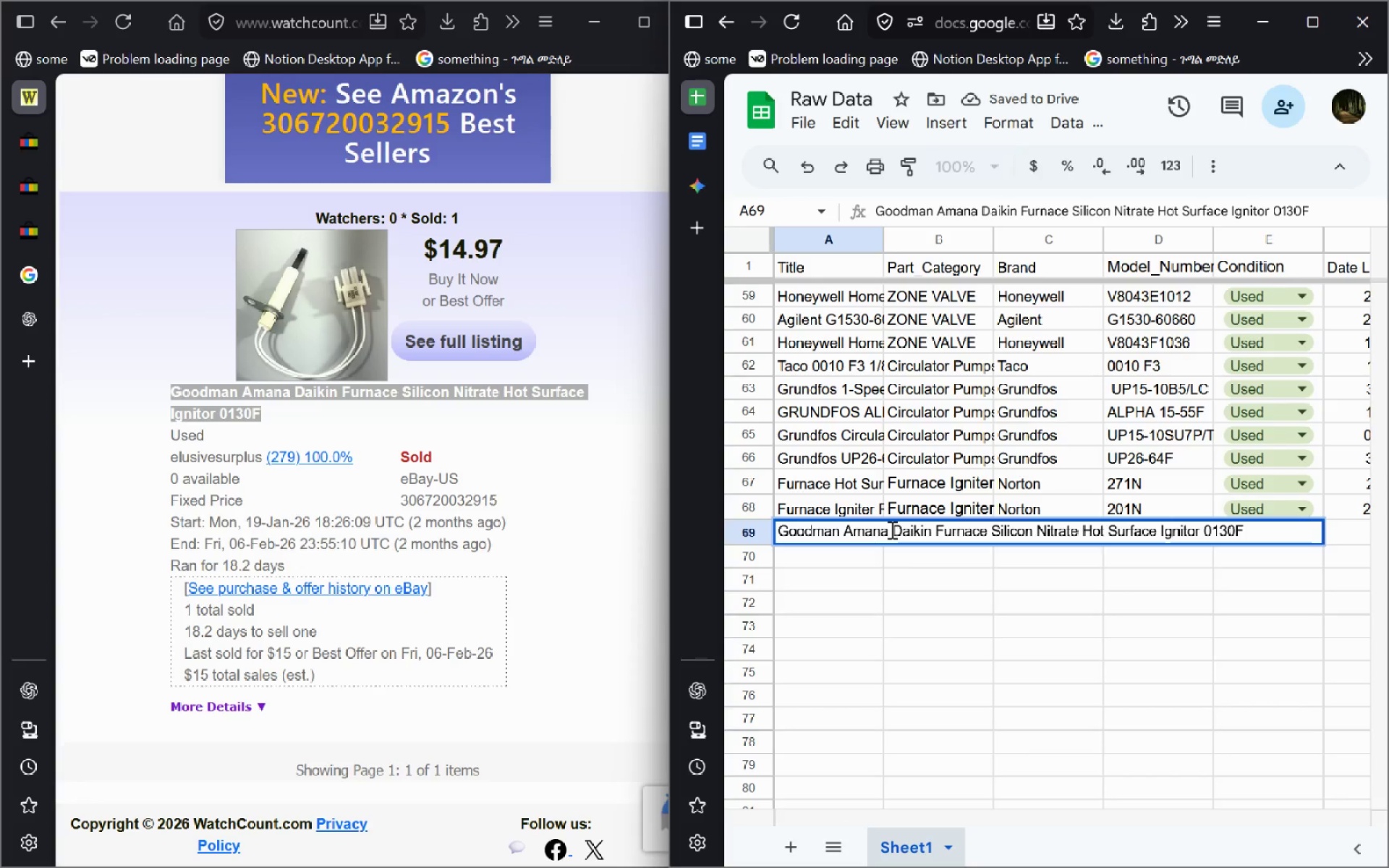 
key(Control+A)
 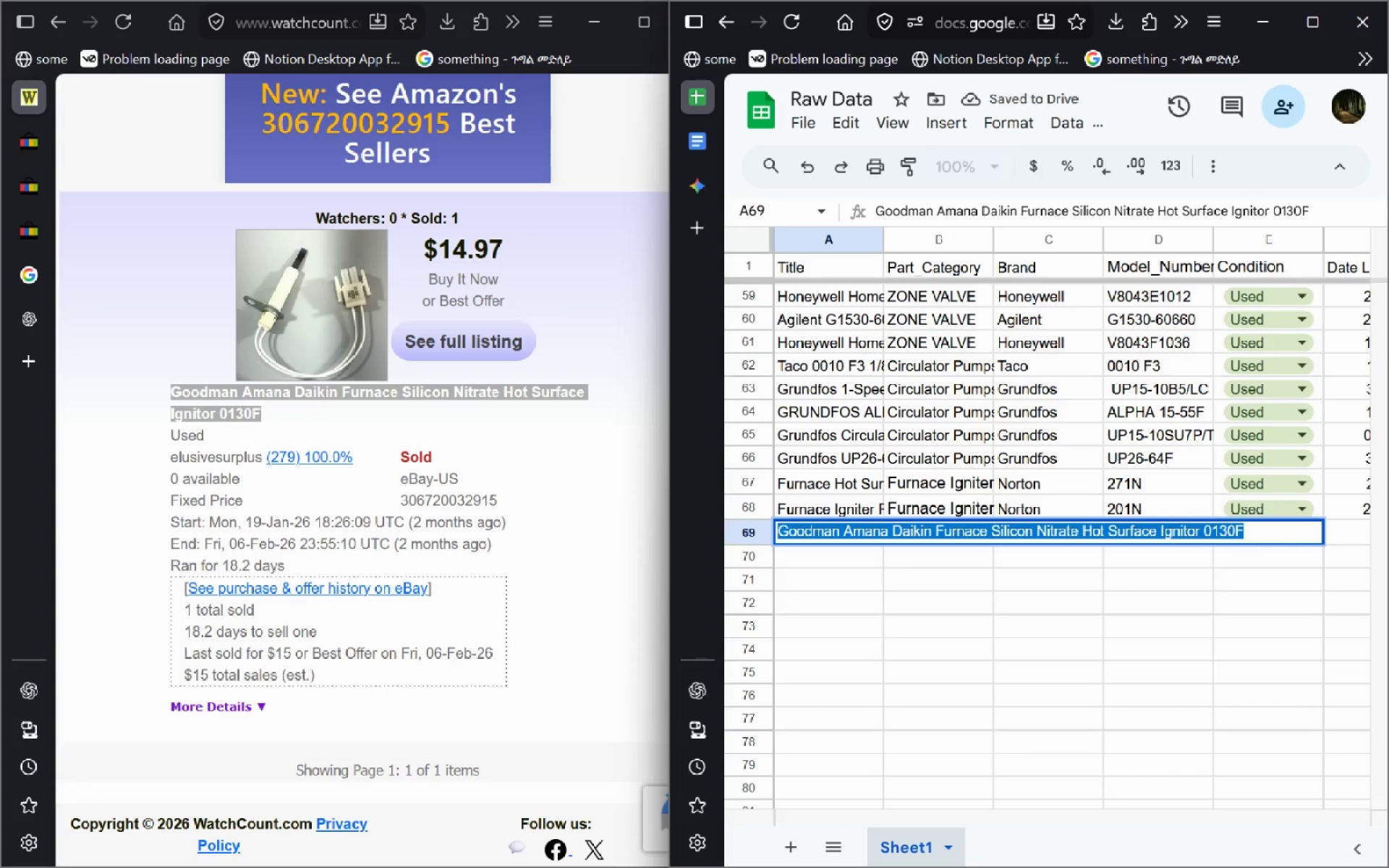 
key(Control+C)
 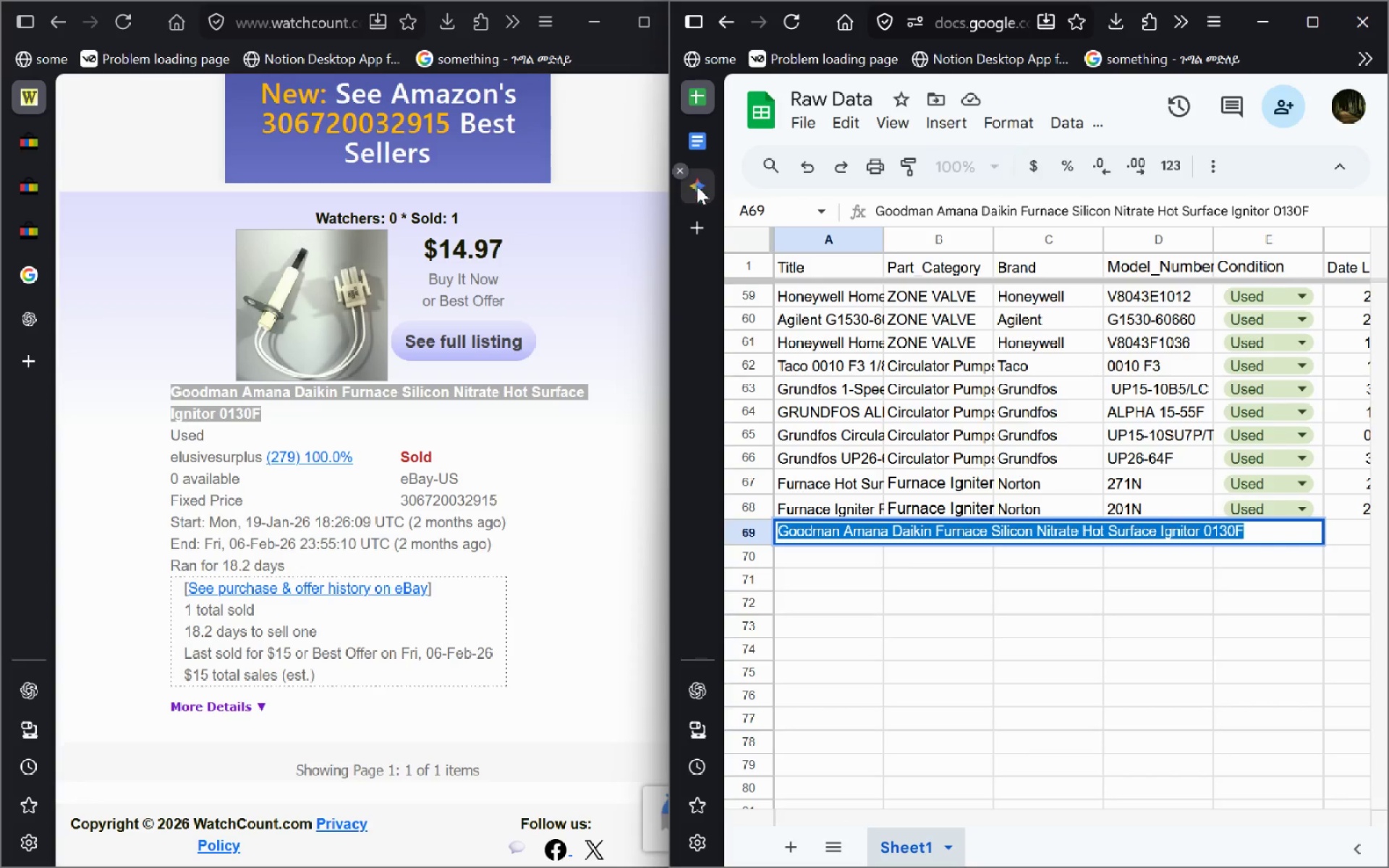 
left_click([697, 198])
 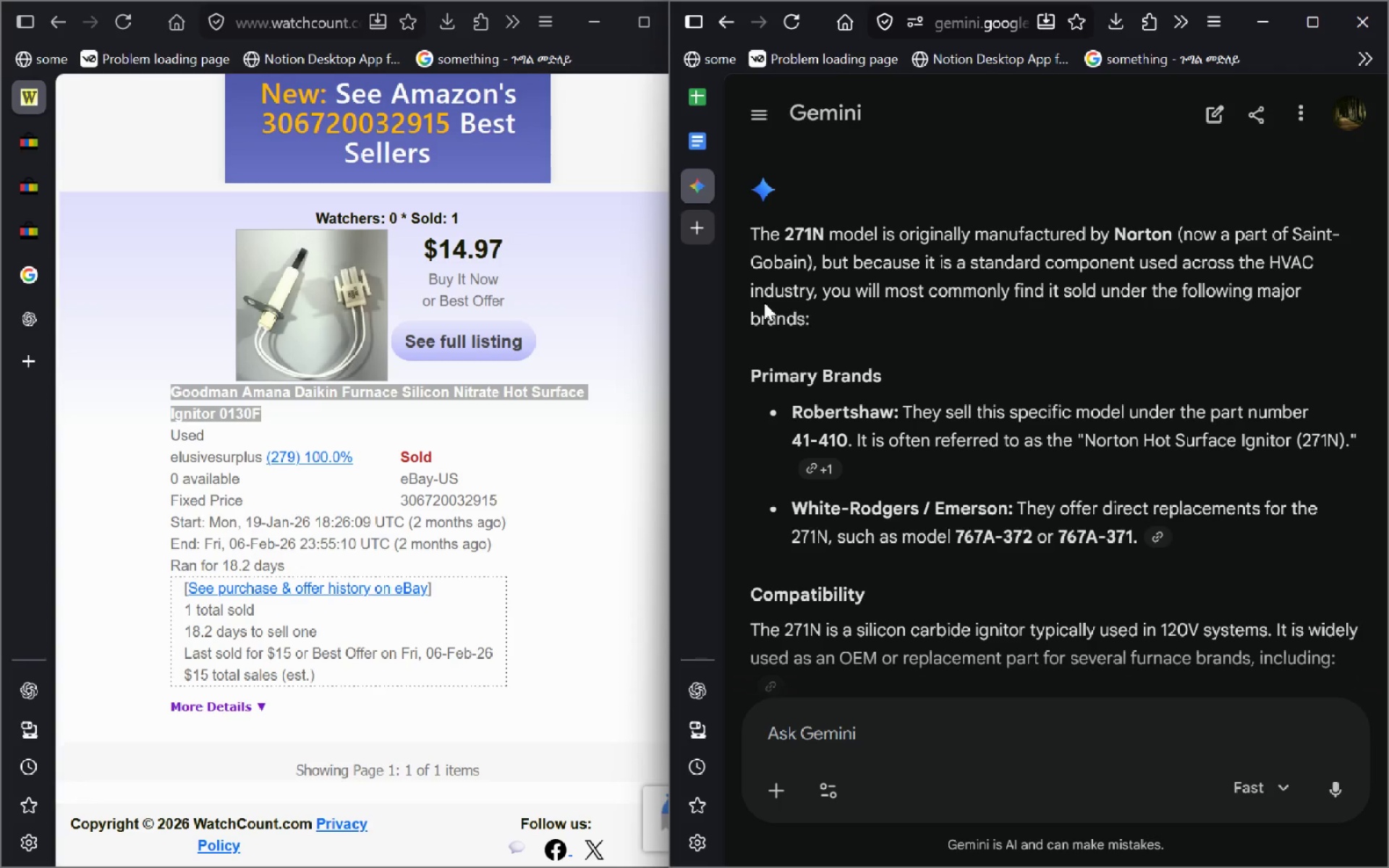 
key(Control+ControlLeft)
 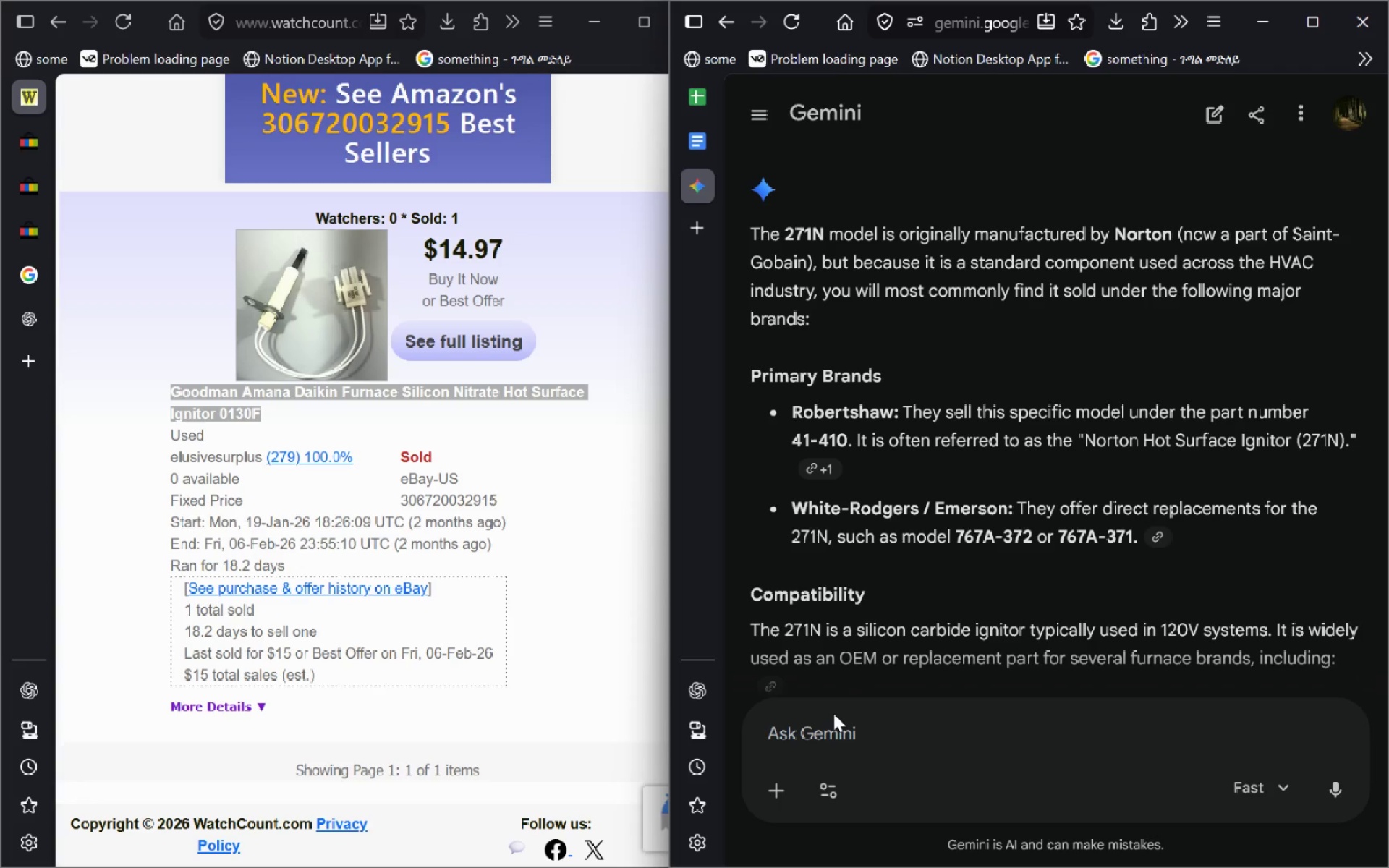 
left_click([833, 713])
 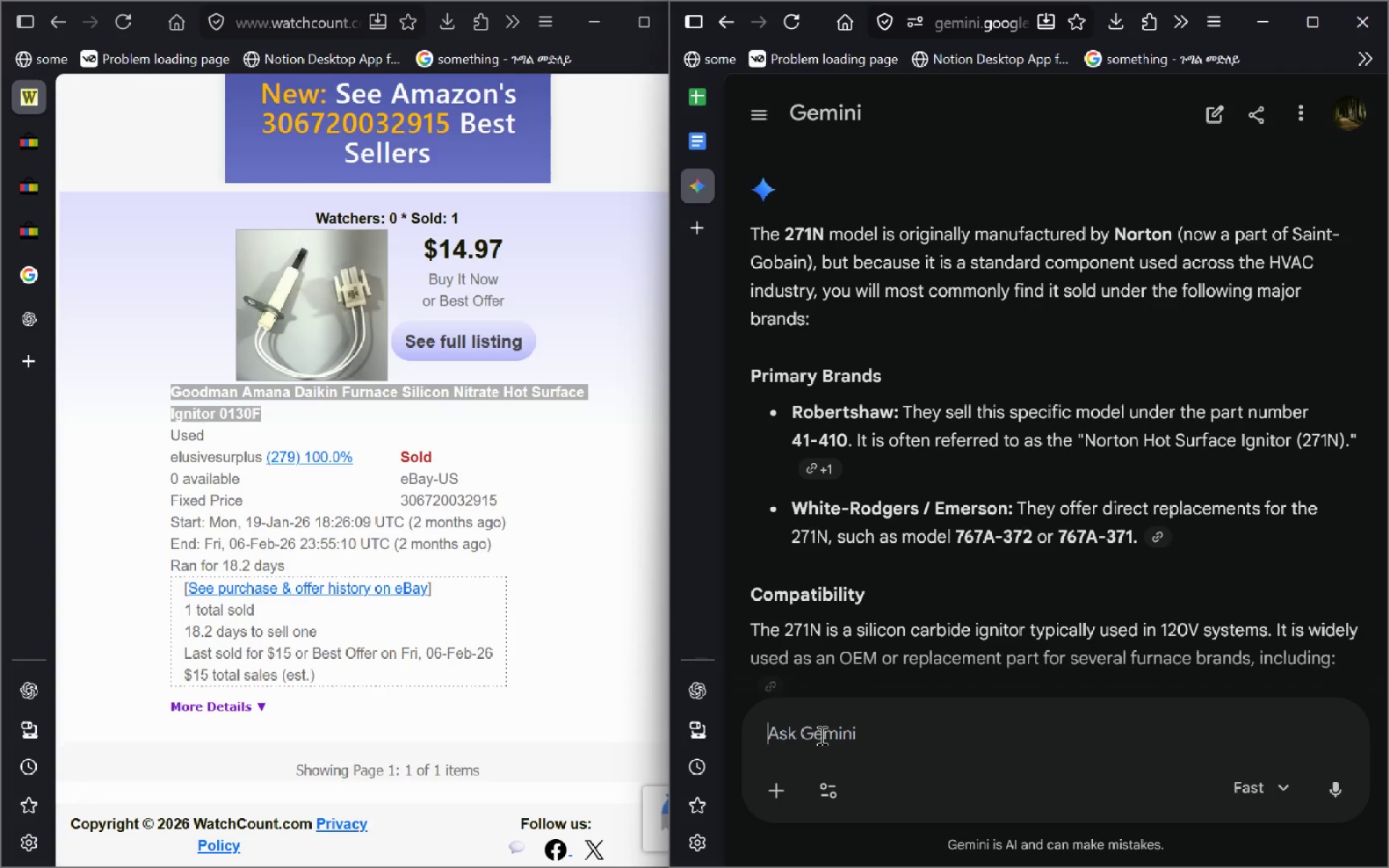 
key(Control+ControlLeft)
 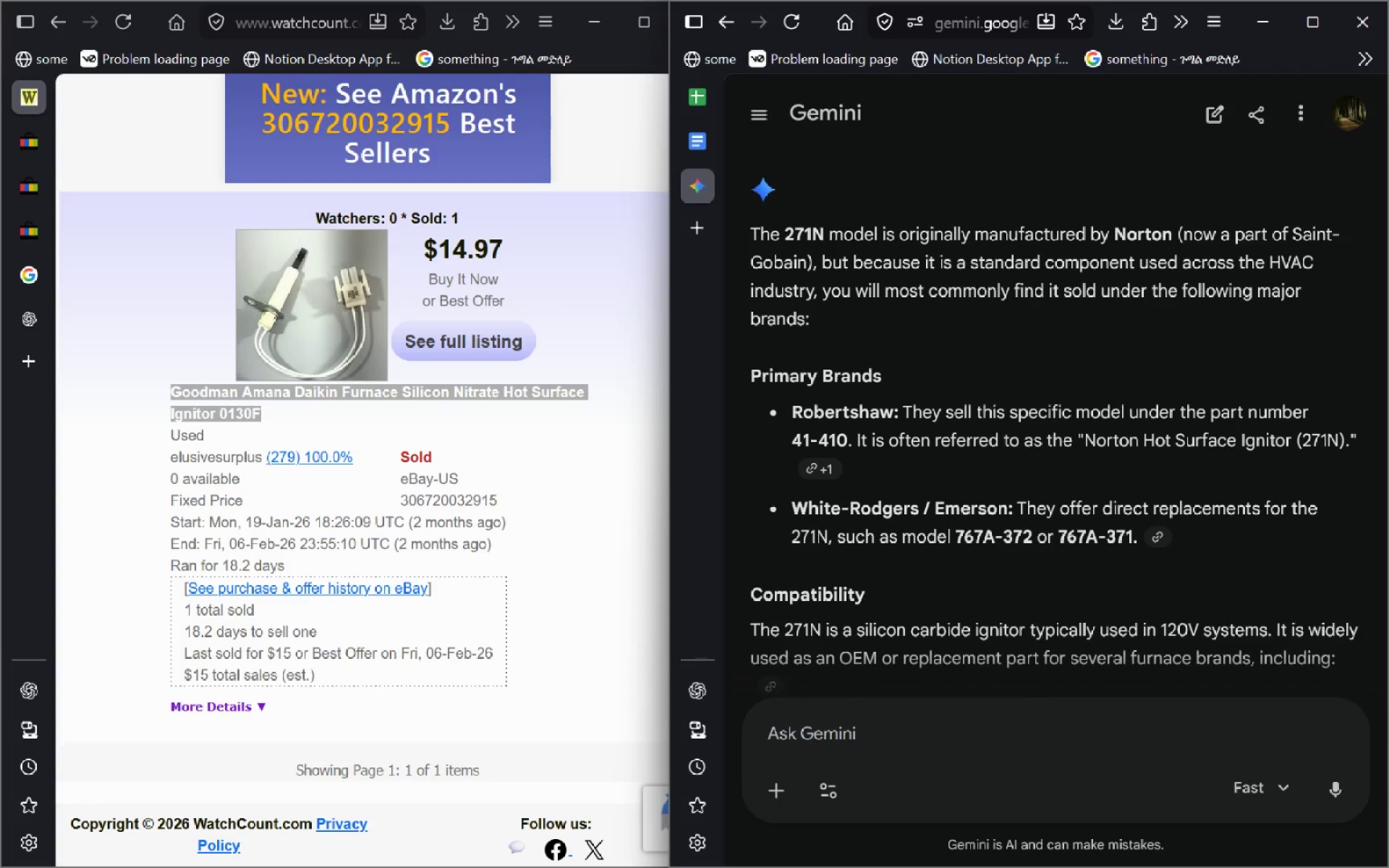 
key(Control+V)
 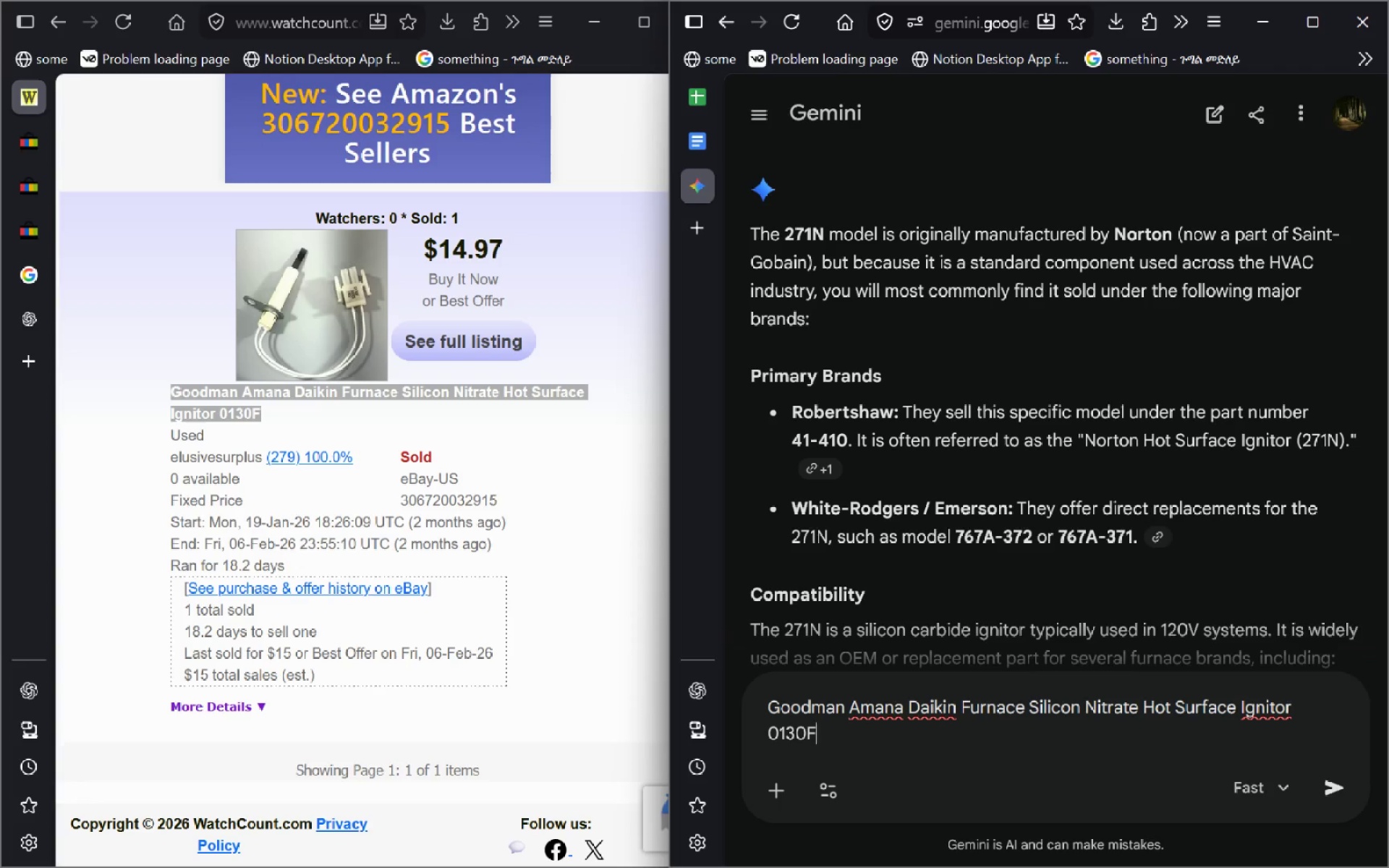 
type( brand and mo )
key(Escape)
 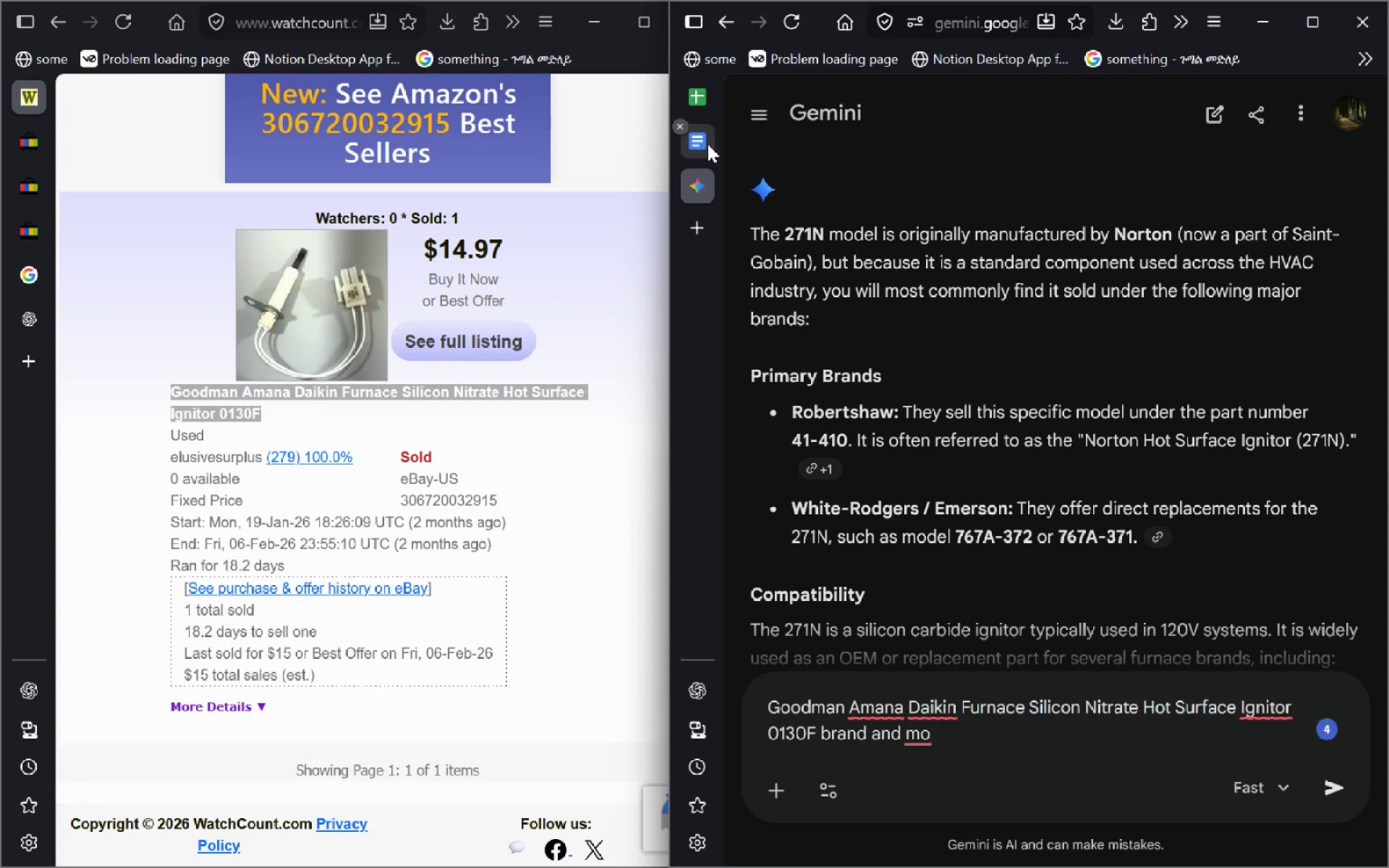 
hold_key(key=AltLeft, duration=0.48)
 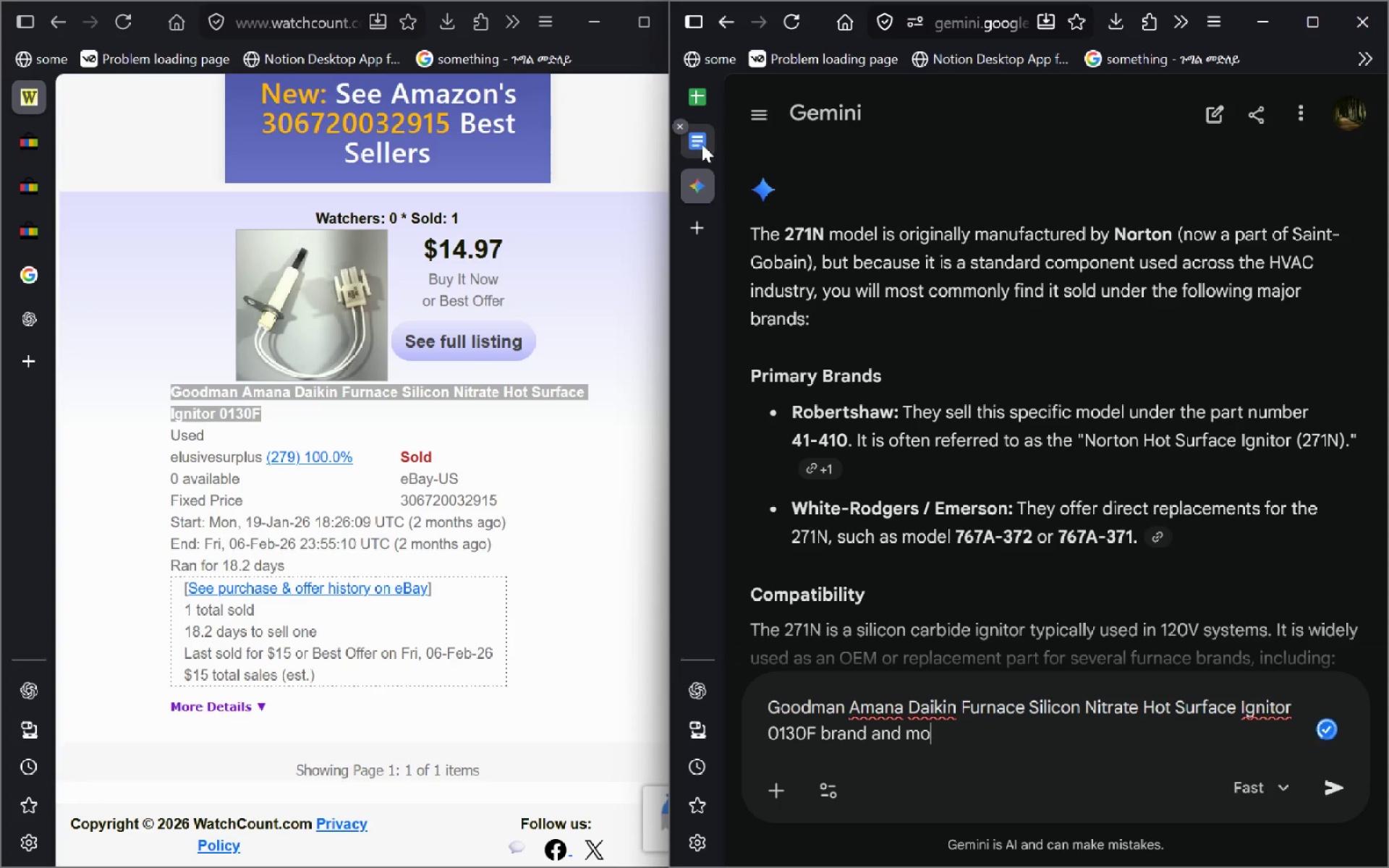 
left_click([708, 144])
 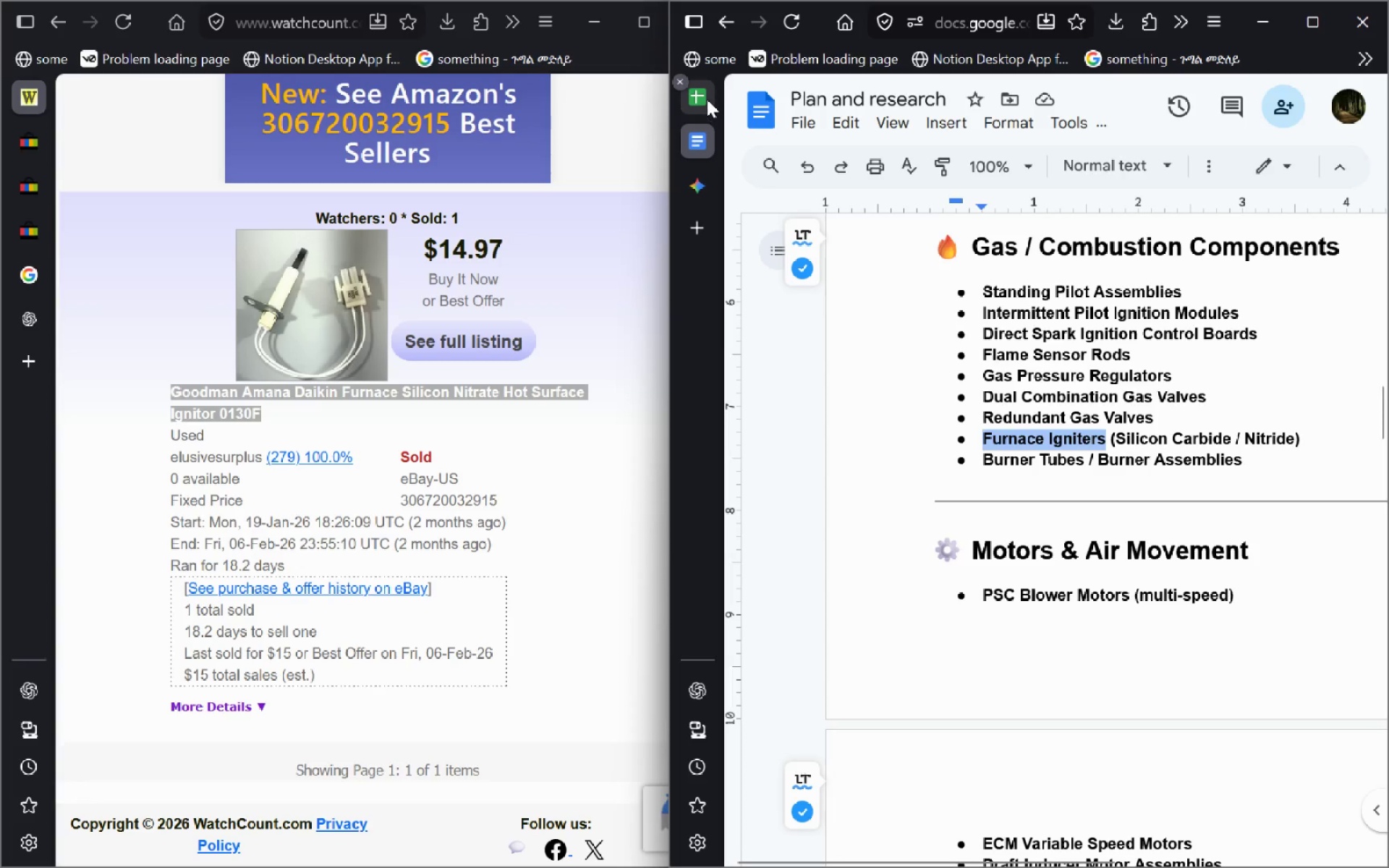 
left_click([707, 99])
 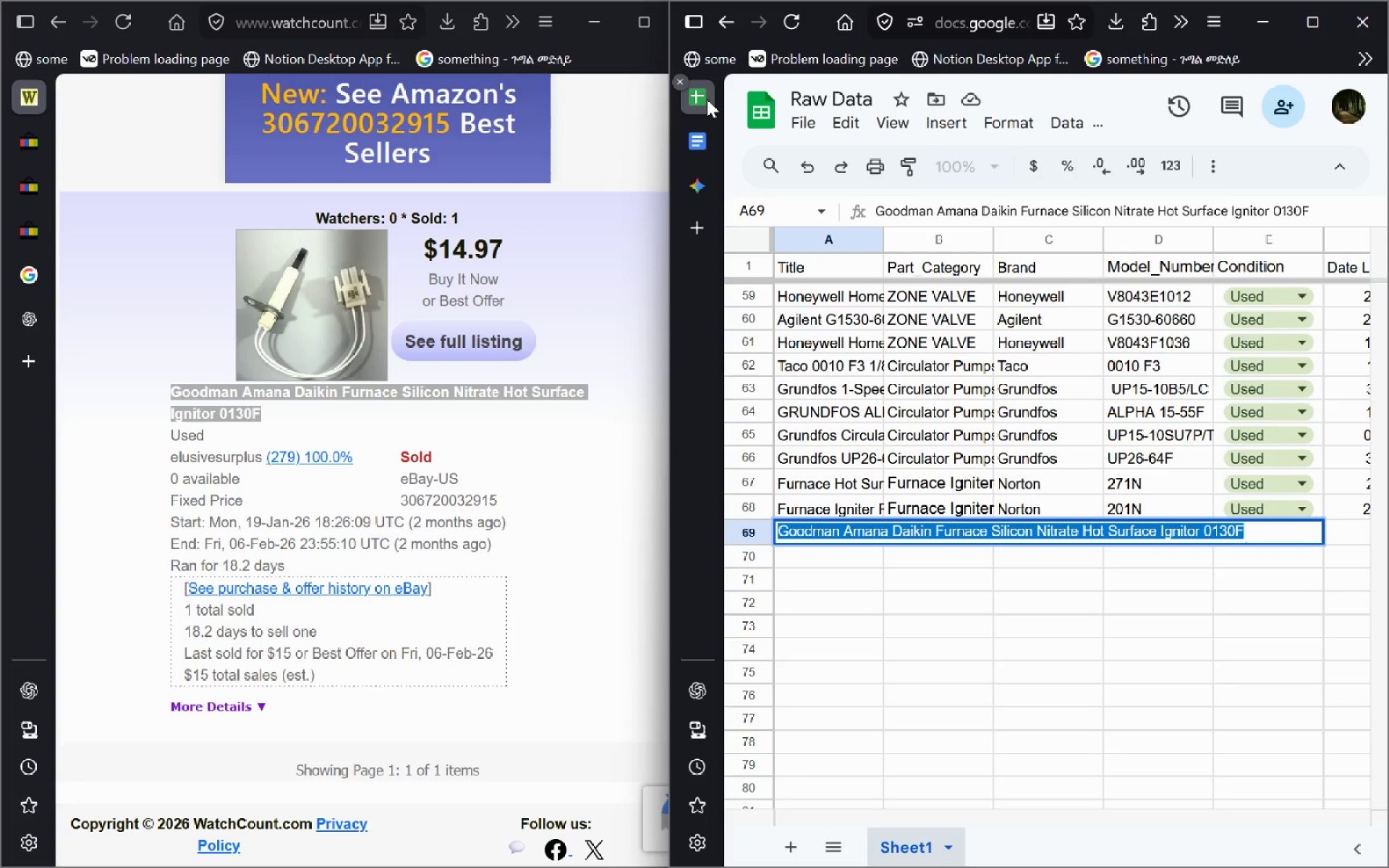 
key(Alt+AltLeft)
 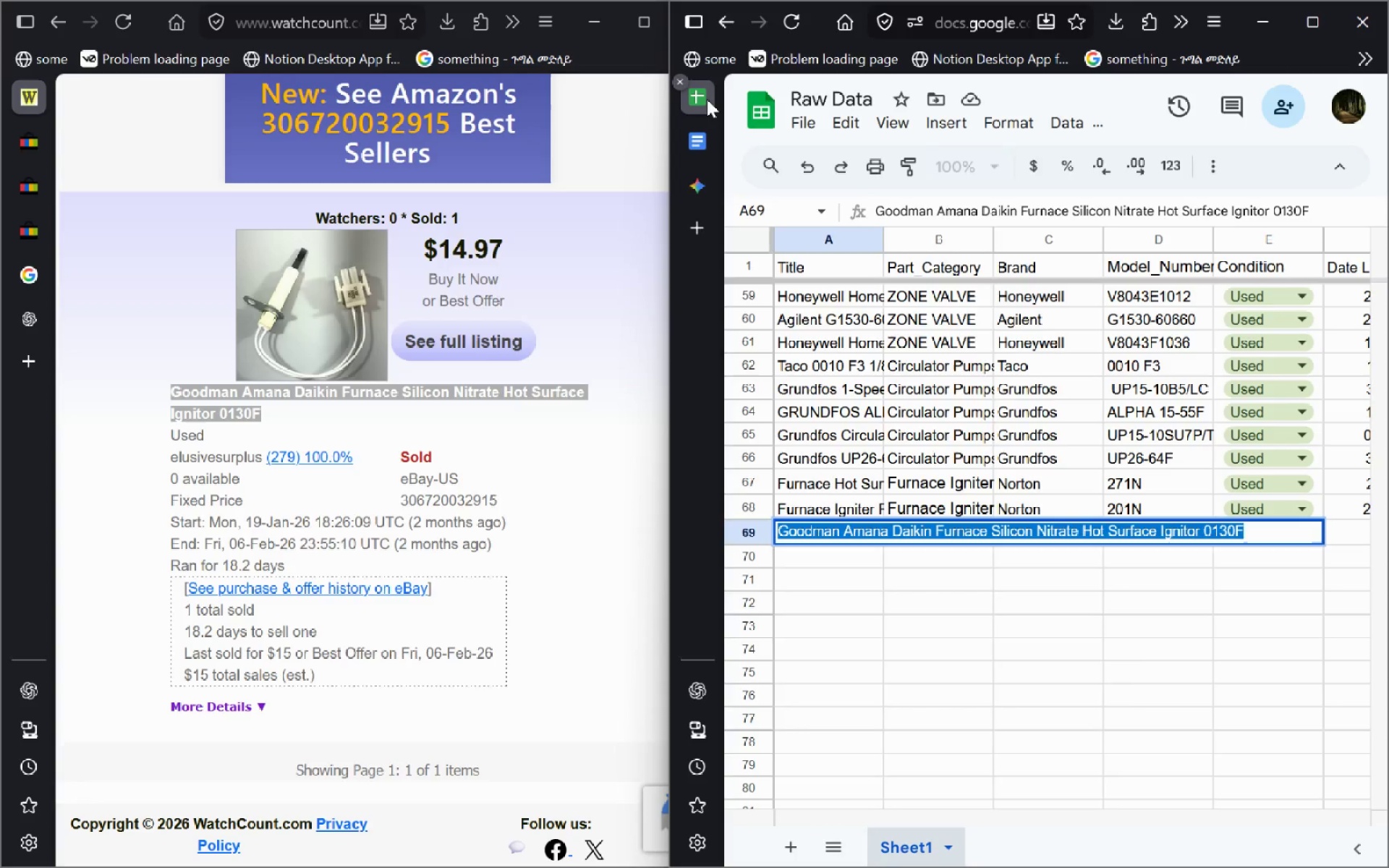 
type( brand and model )
key(Tab)
 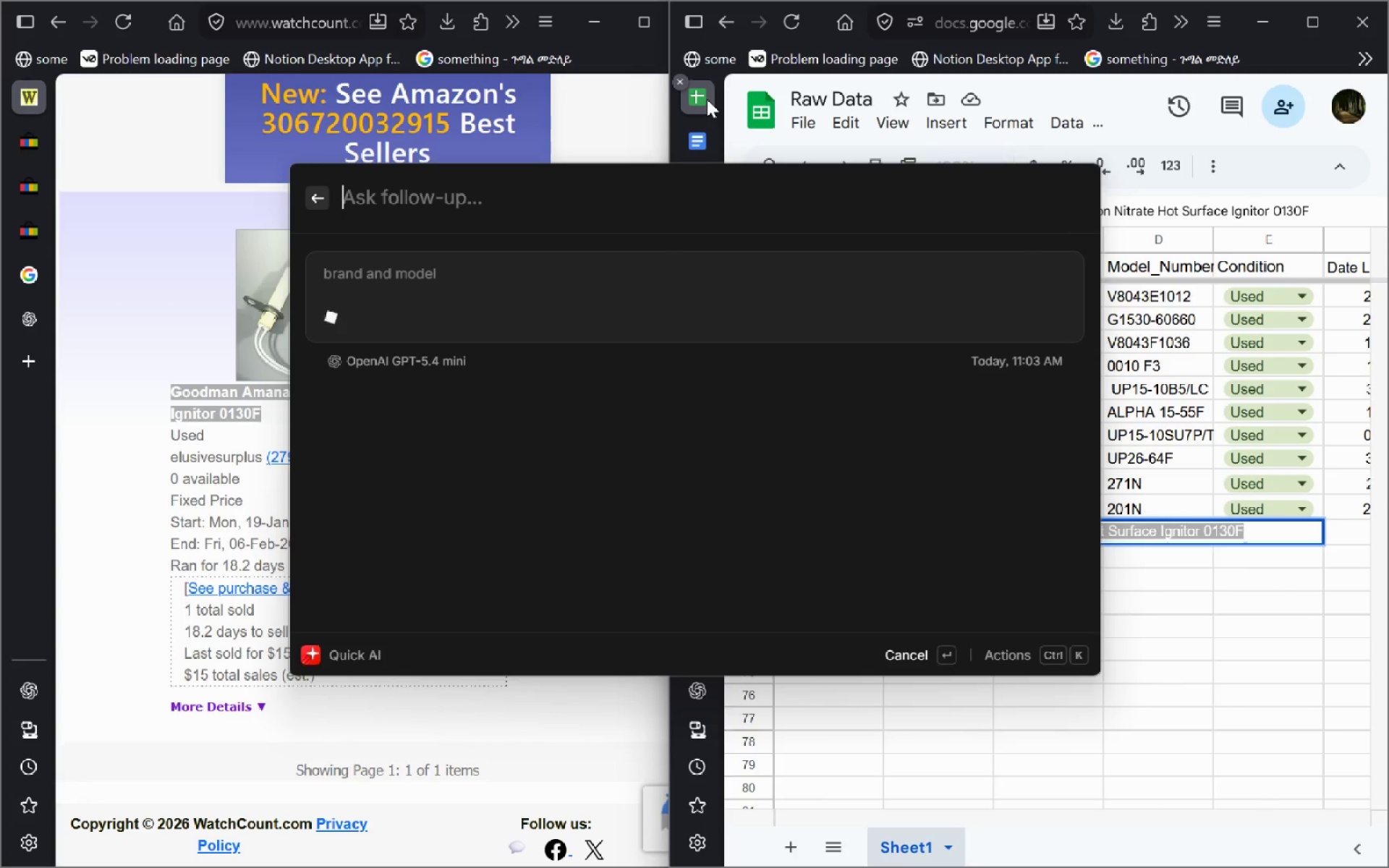 
key(Control+V)
 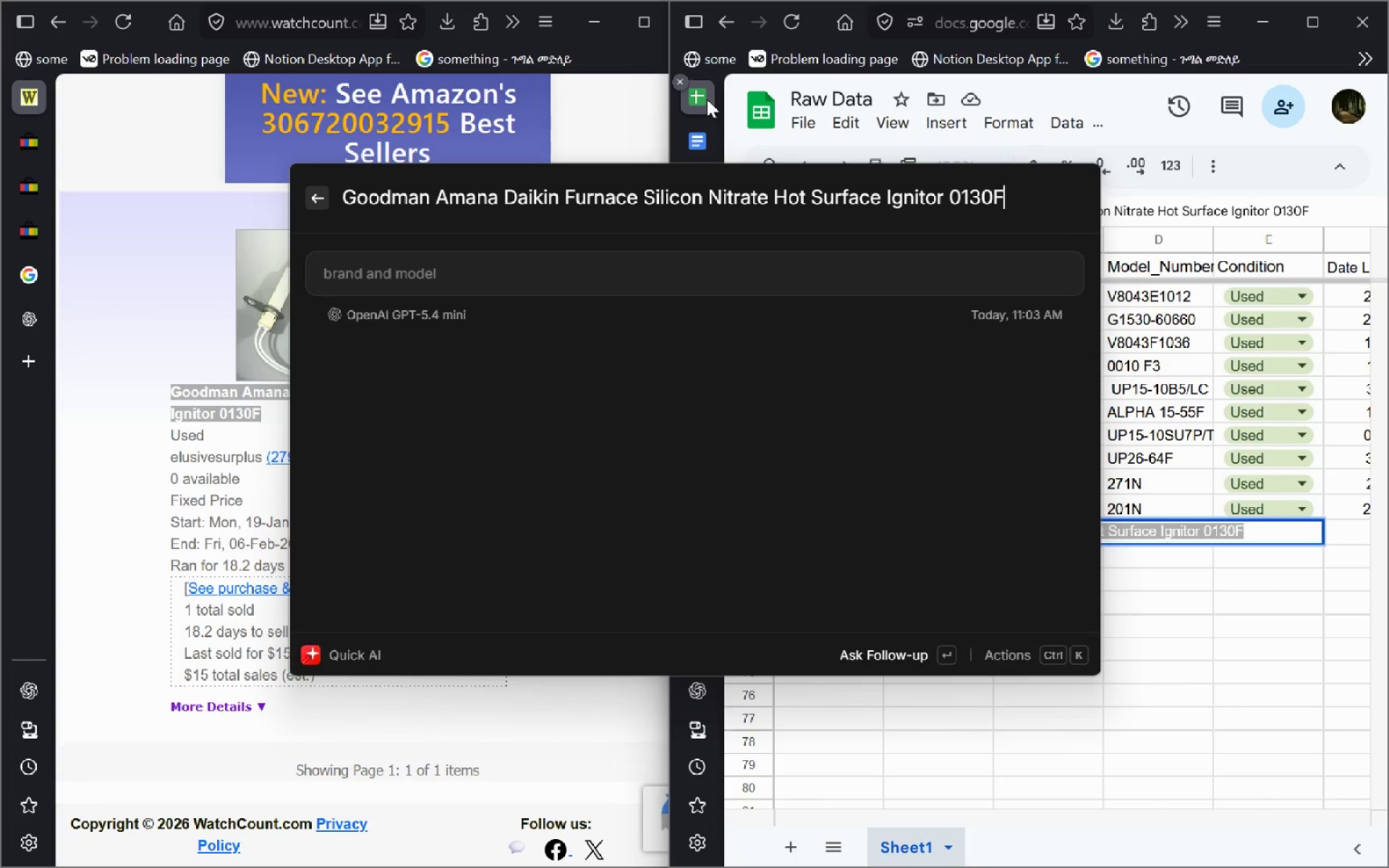 
key(Enter)
 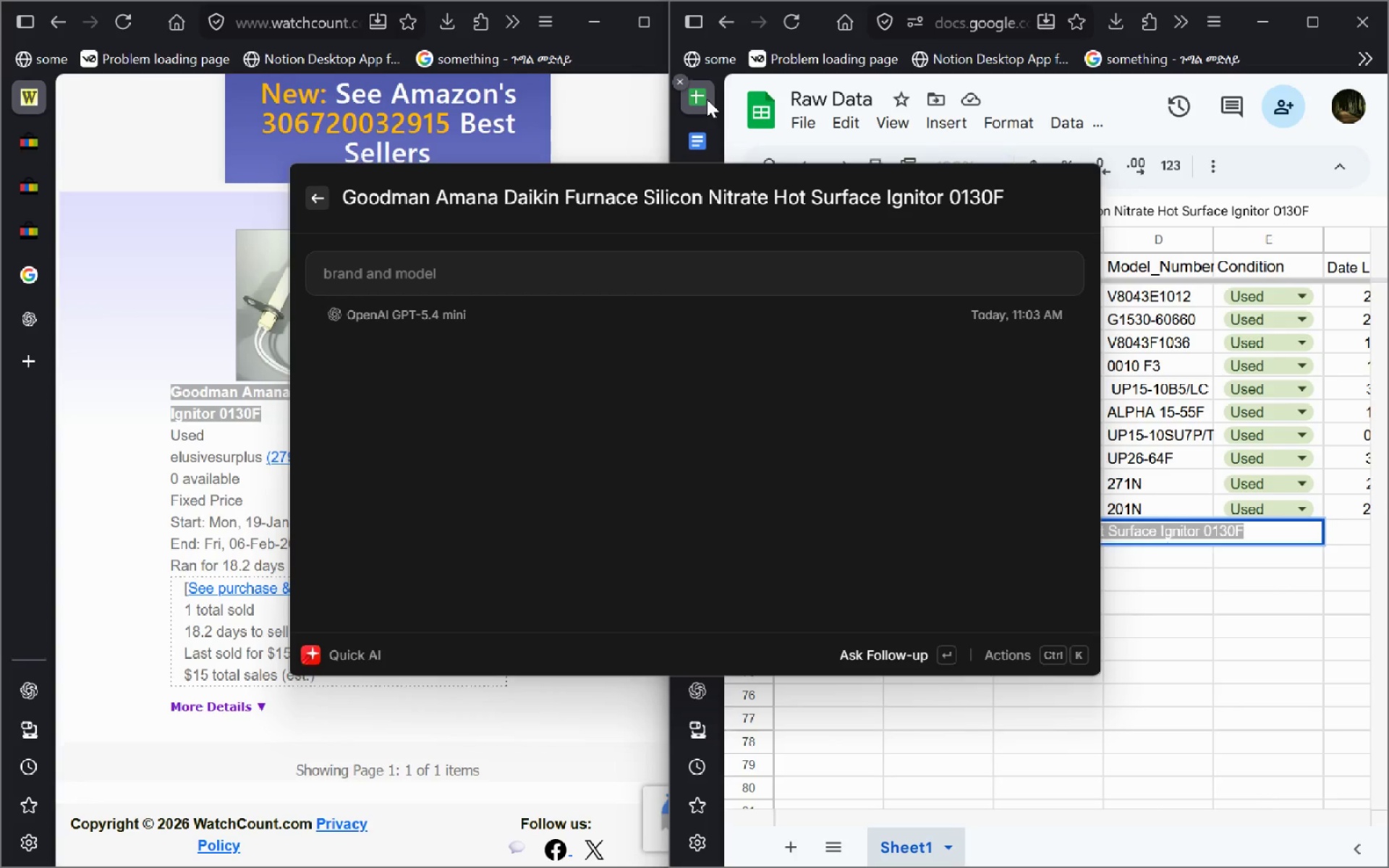 
key(Tab)
 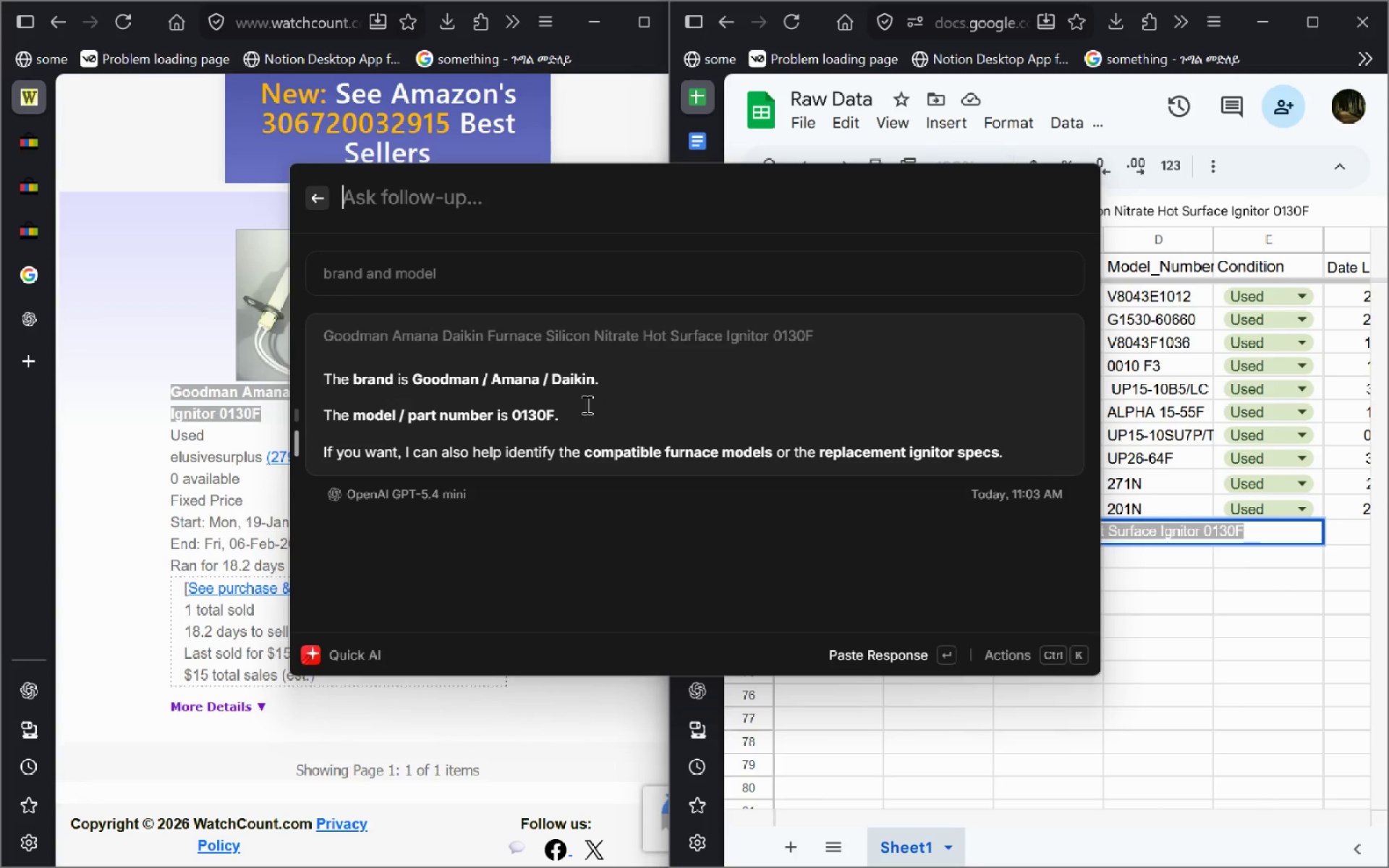 
left_click_drag(start_coordinate=[598, 387], to_coordinate=[412, 372])
 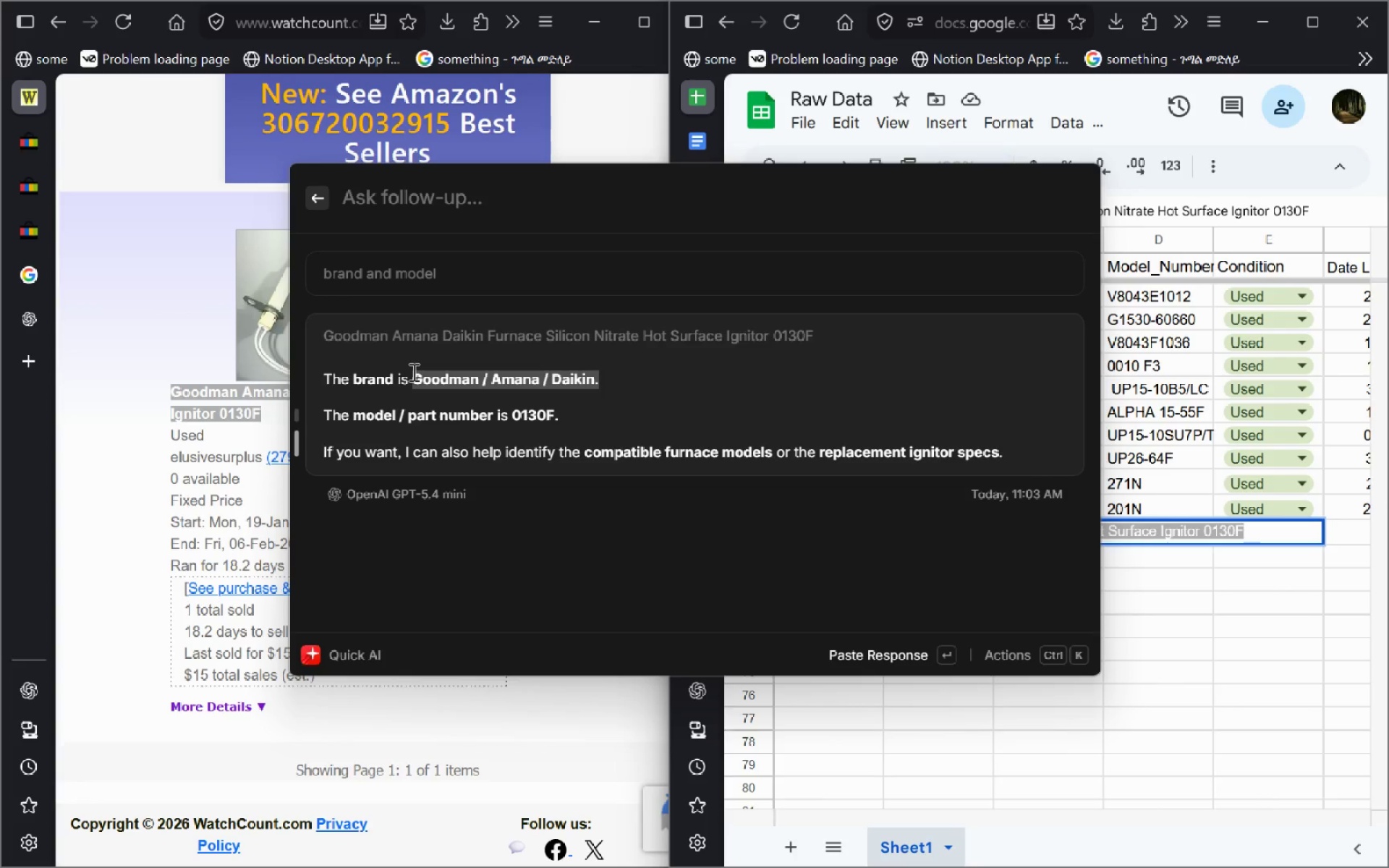 
key(Control+C)
 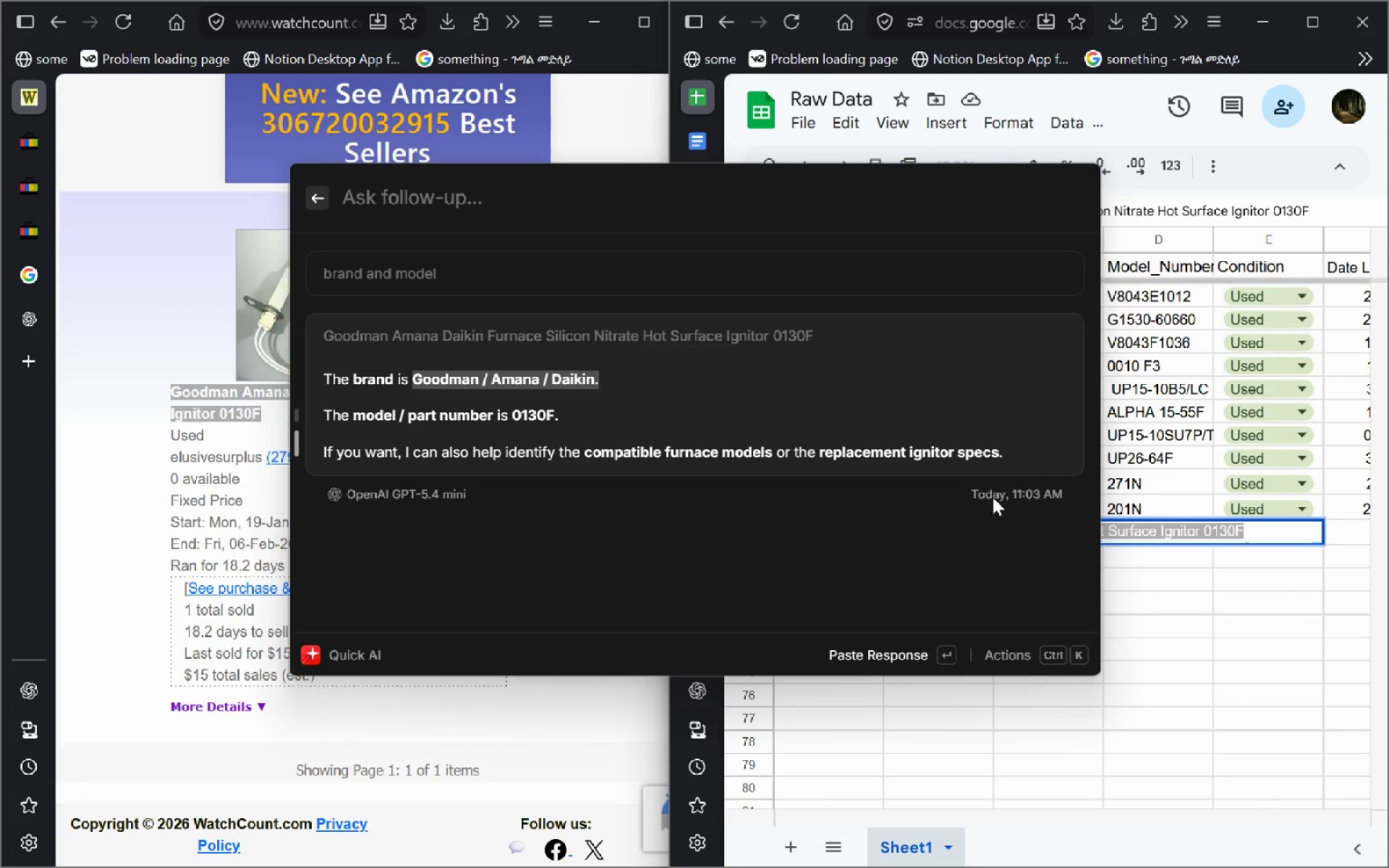 
left_click([1162, 563])
 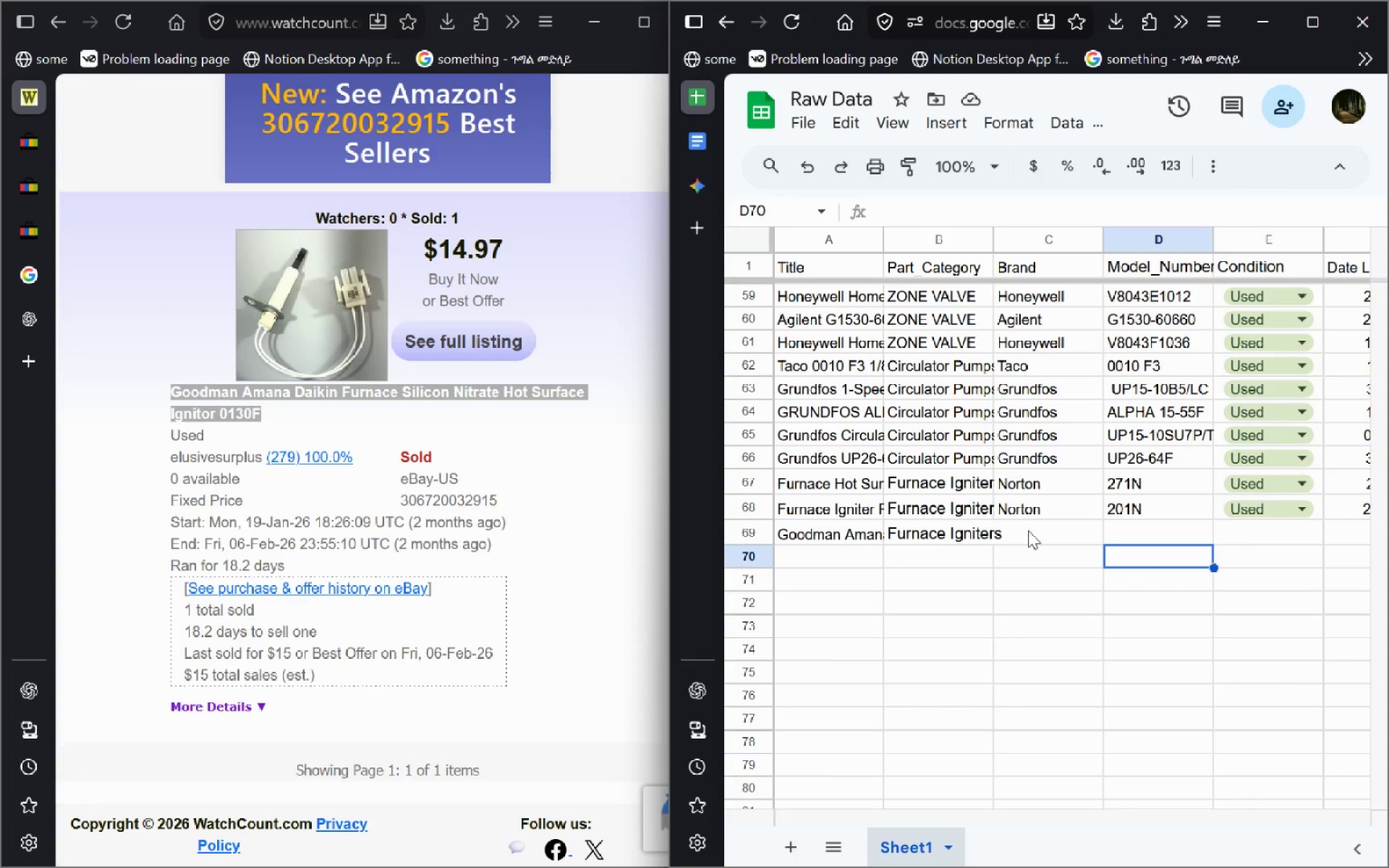 
left_click([1028, 530])
 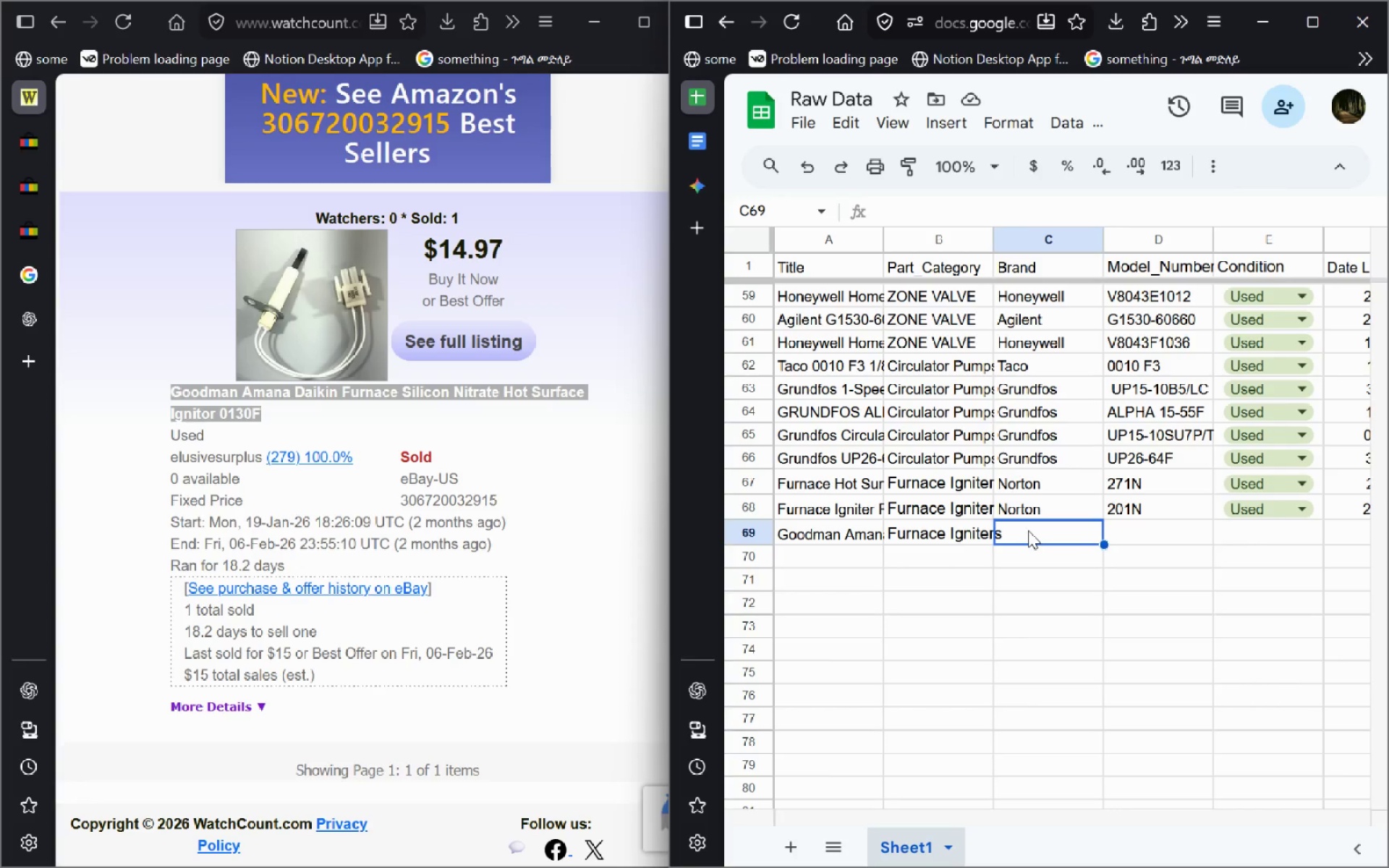 
key(Control+V)
 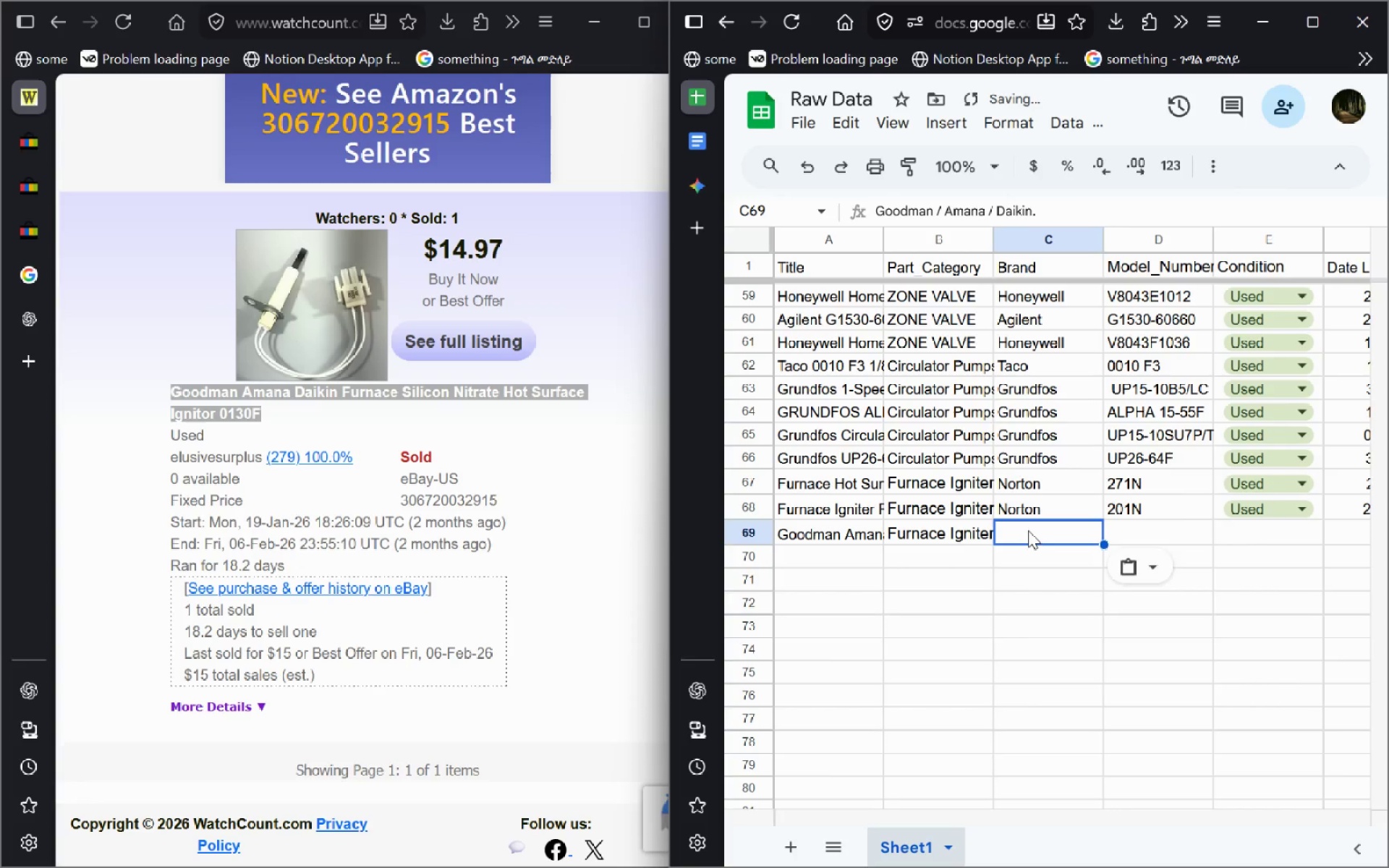 
left_click([1028, 530])
 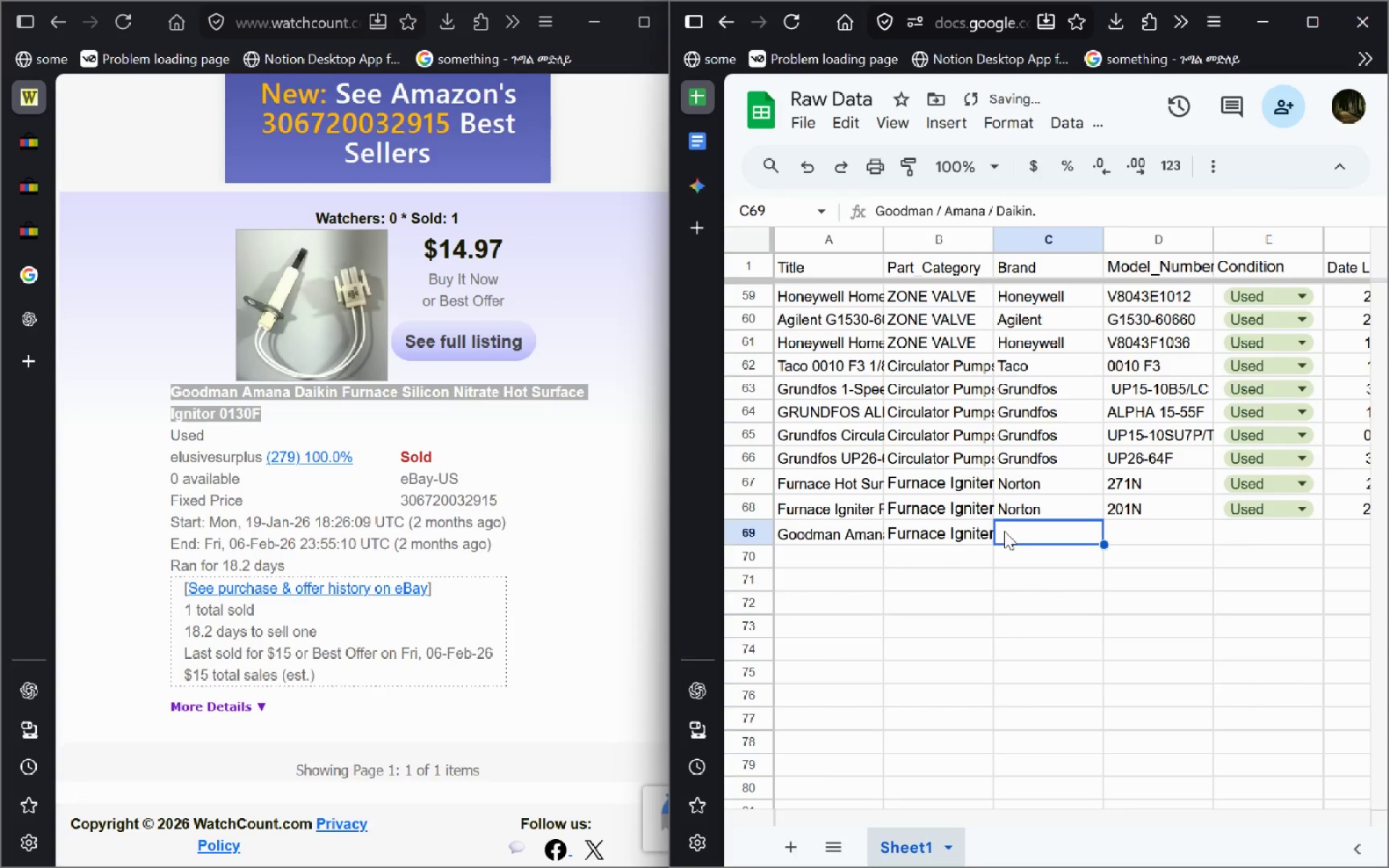 
double_click([1004, 531])
 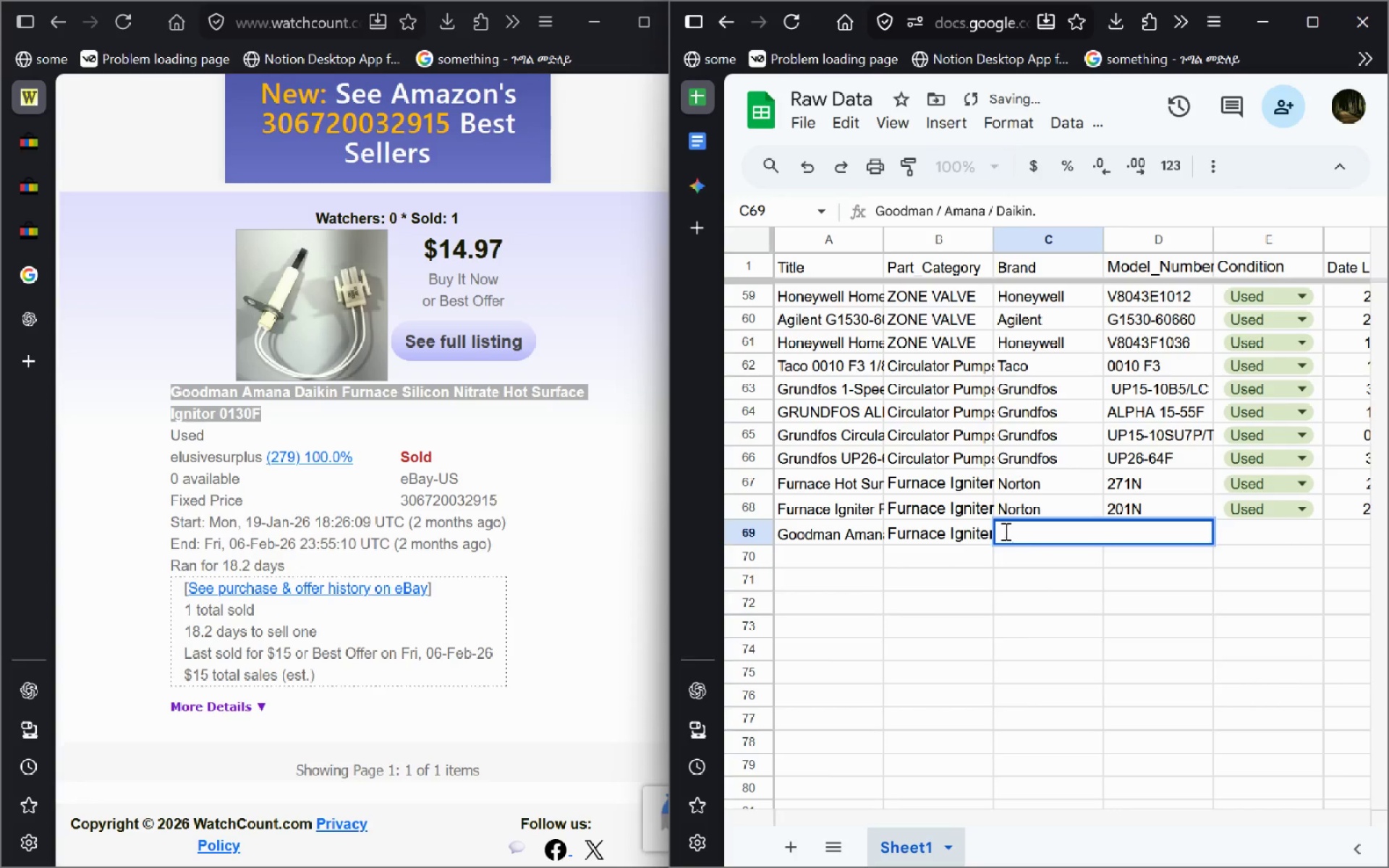 
type(Good)
 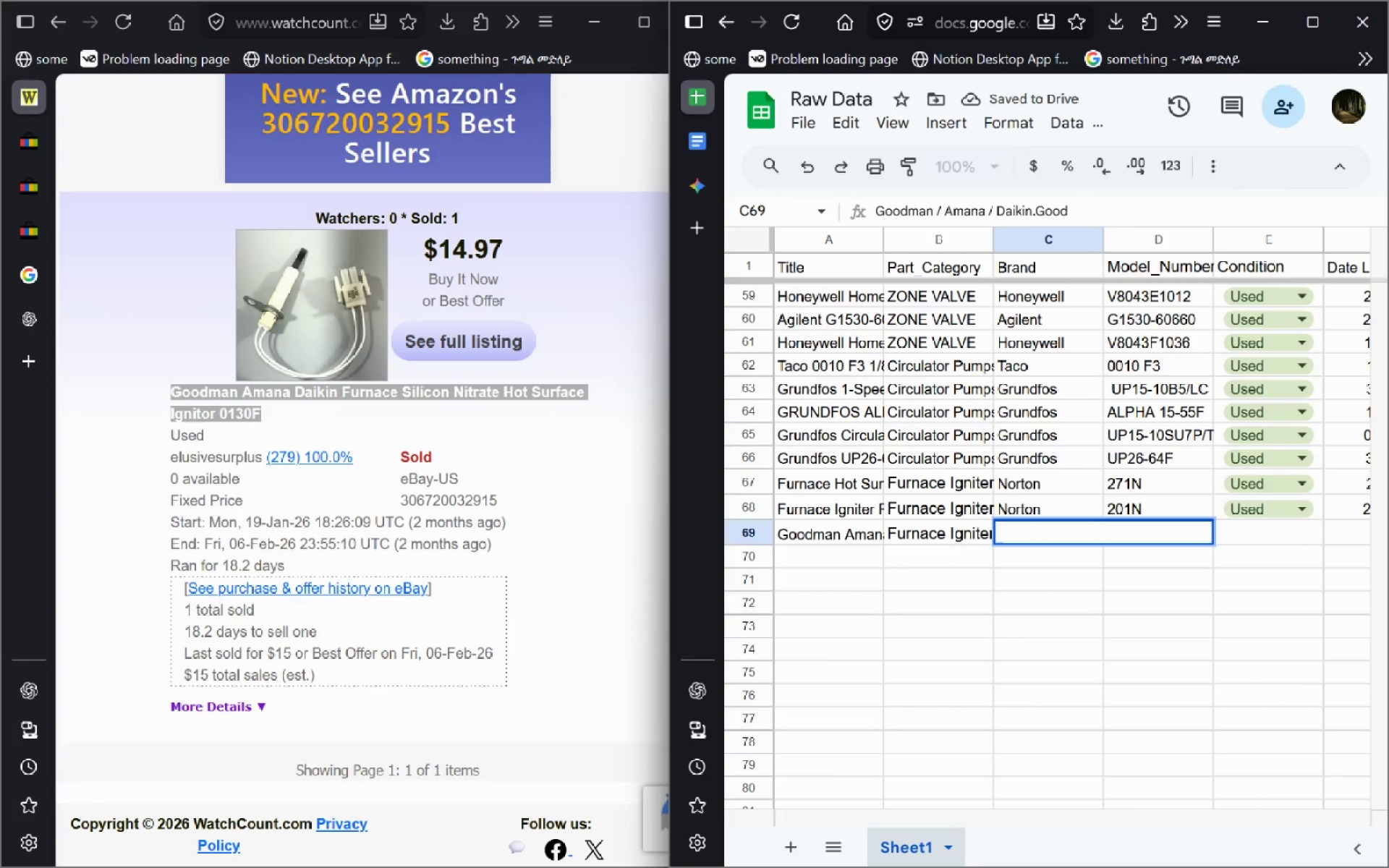 
key(Control+Z)
 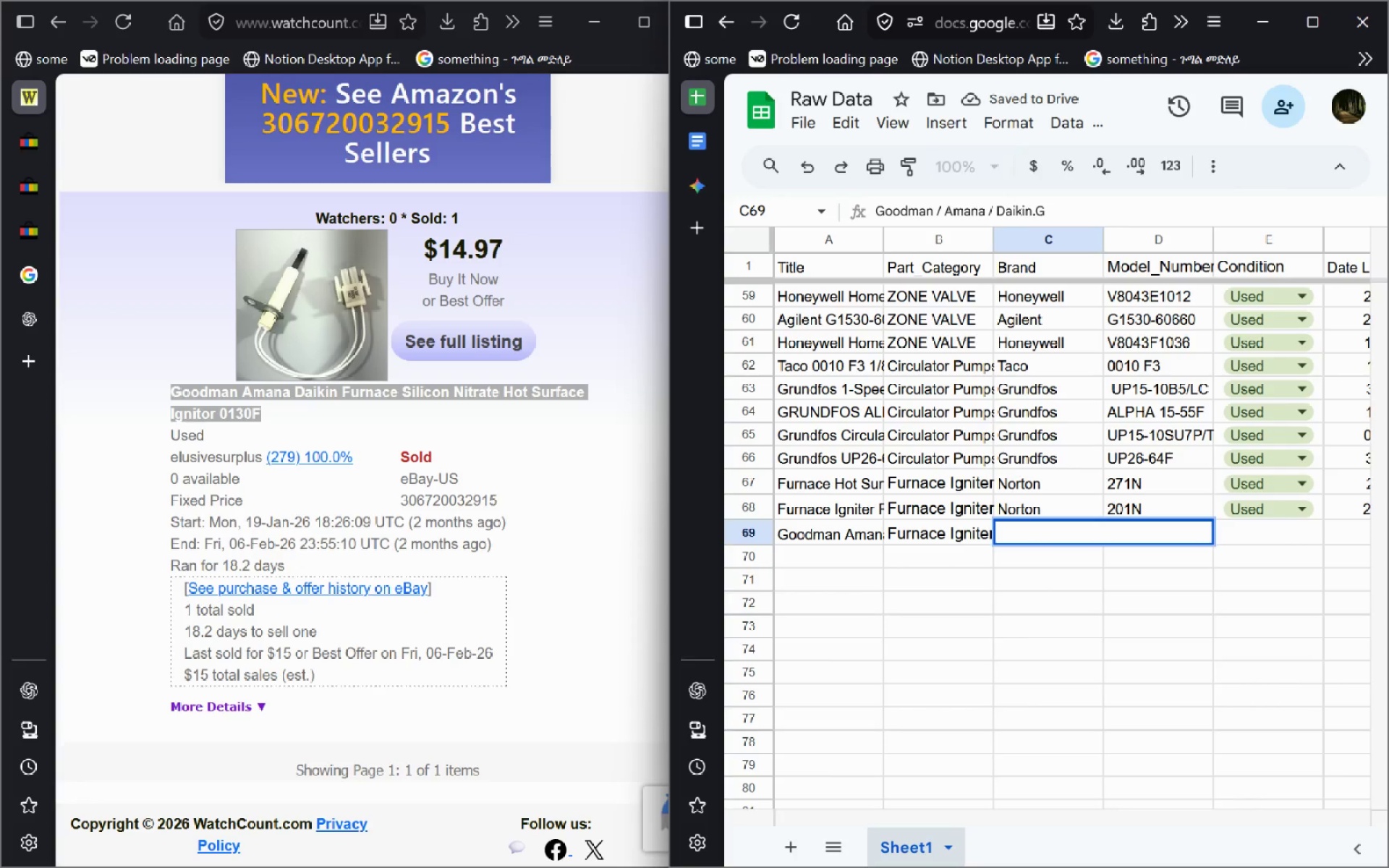 
key(Control+Z)
 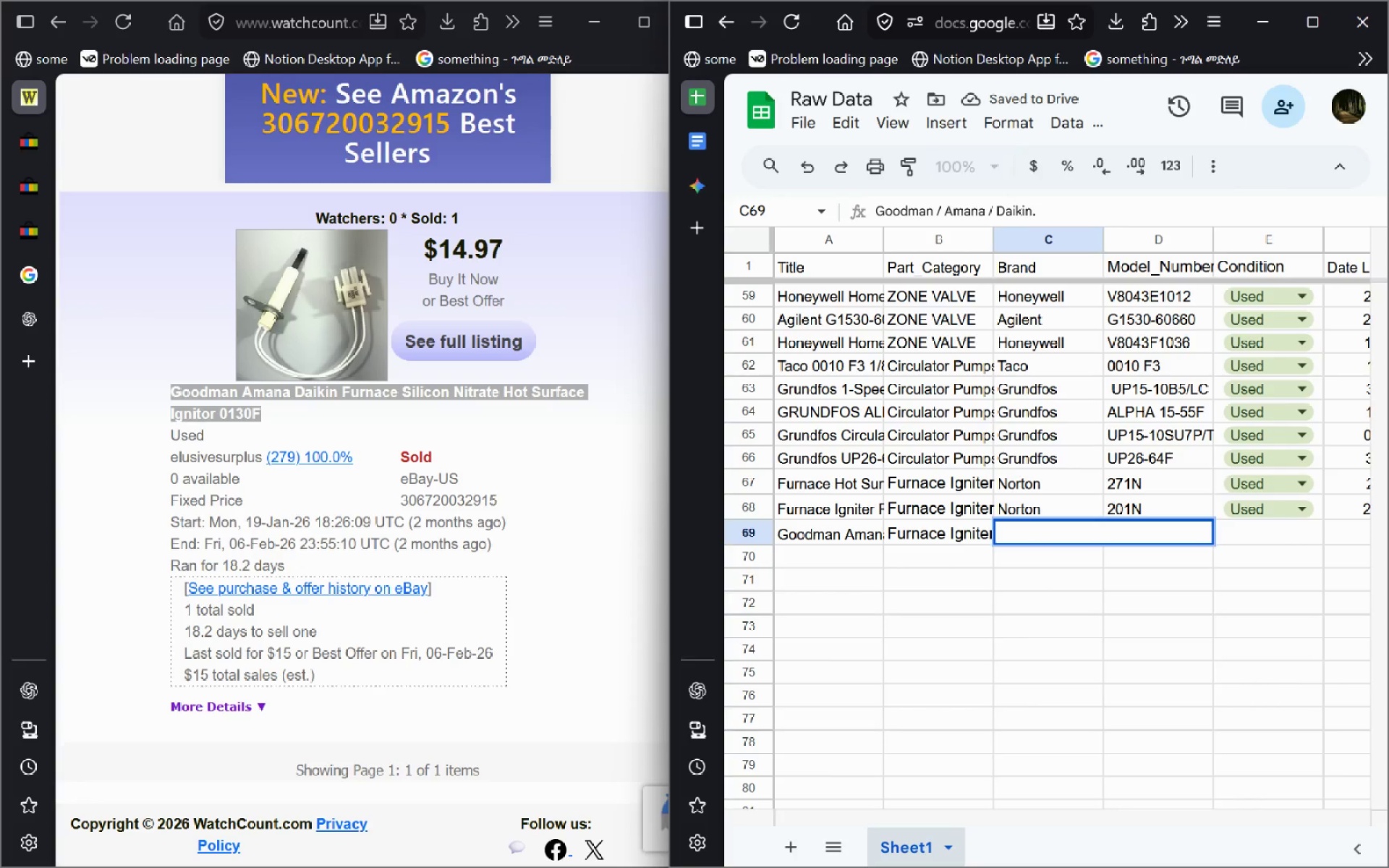 
key(Control+Z)
 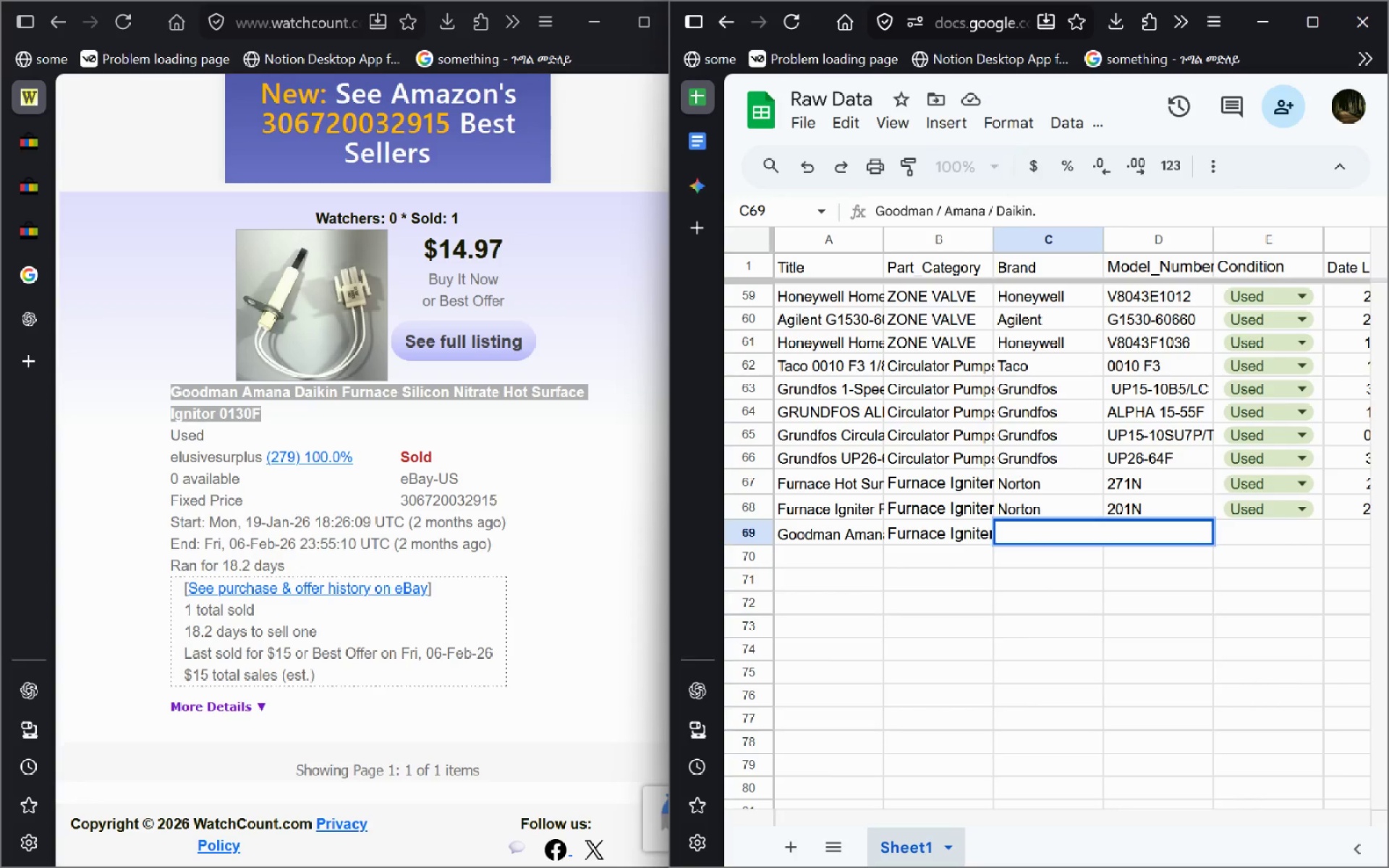 
key(Control+Z)
 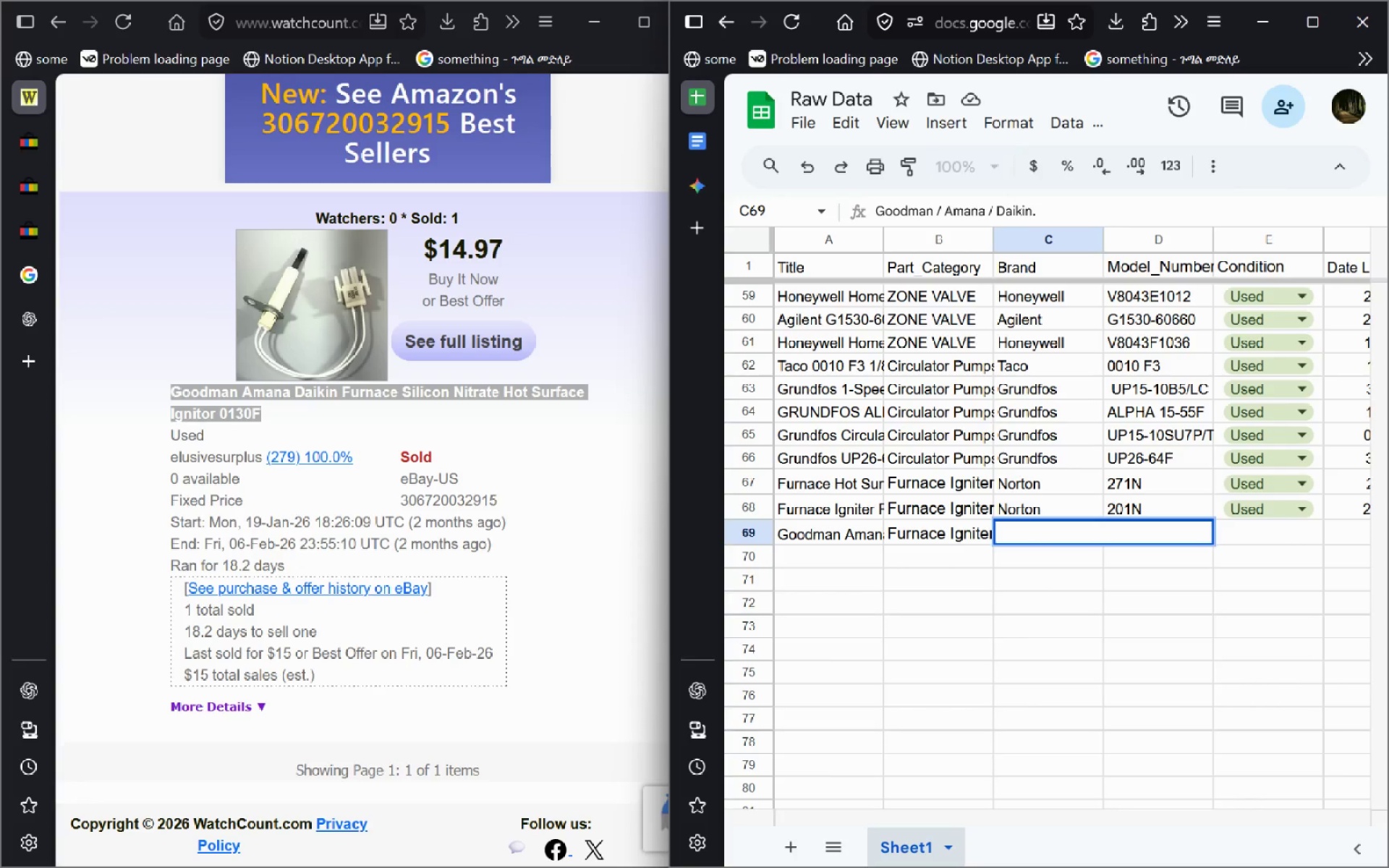 
key(Control+Z)
 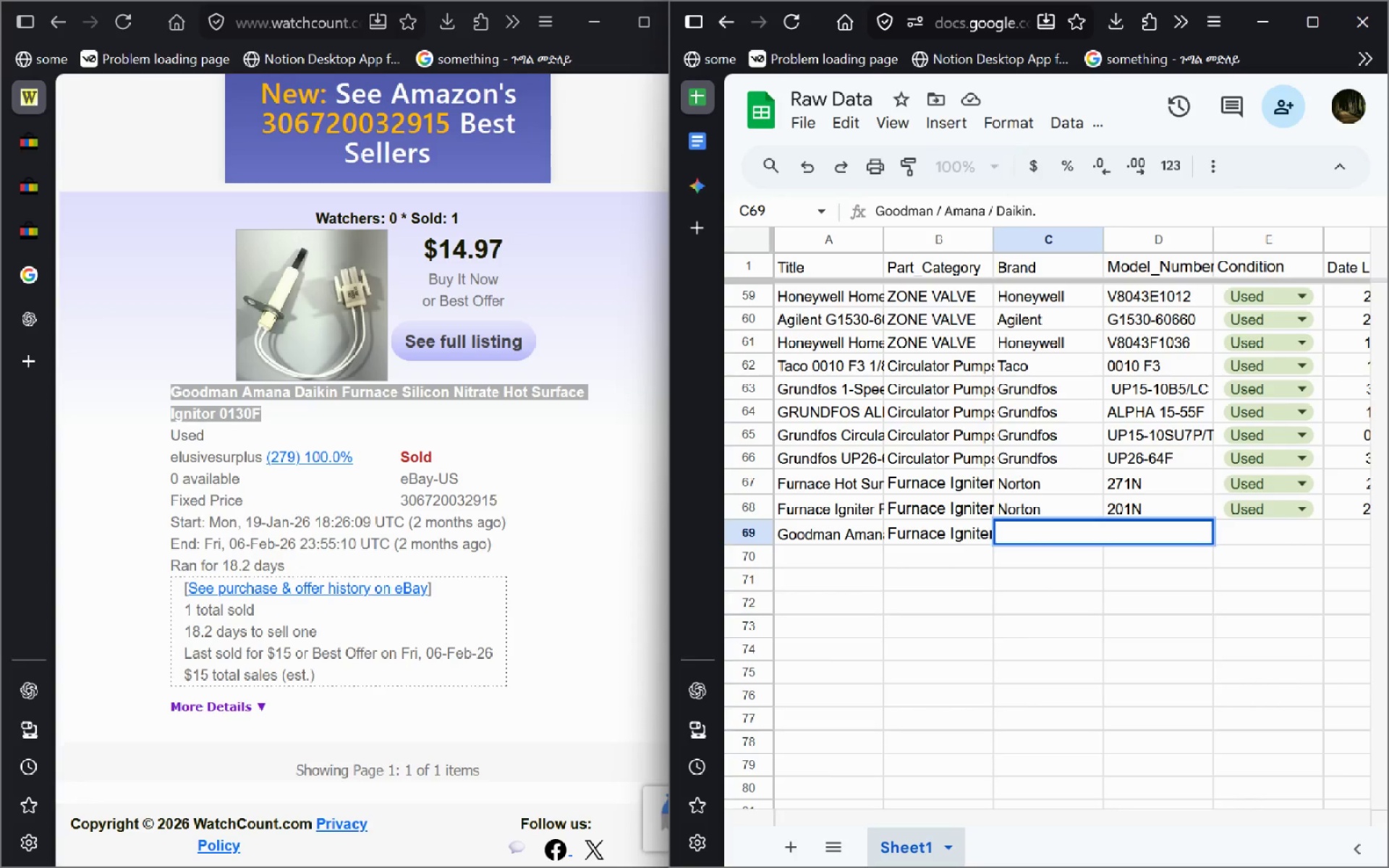 
key(Control+Backspace)
 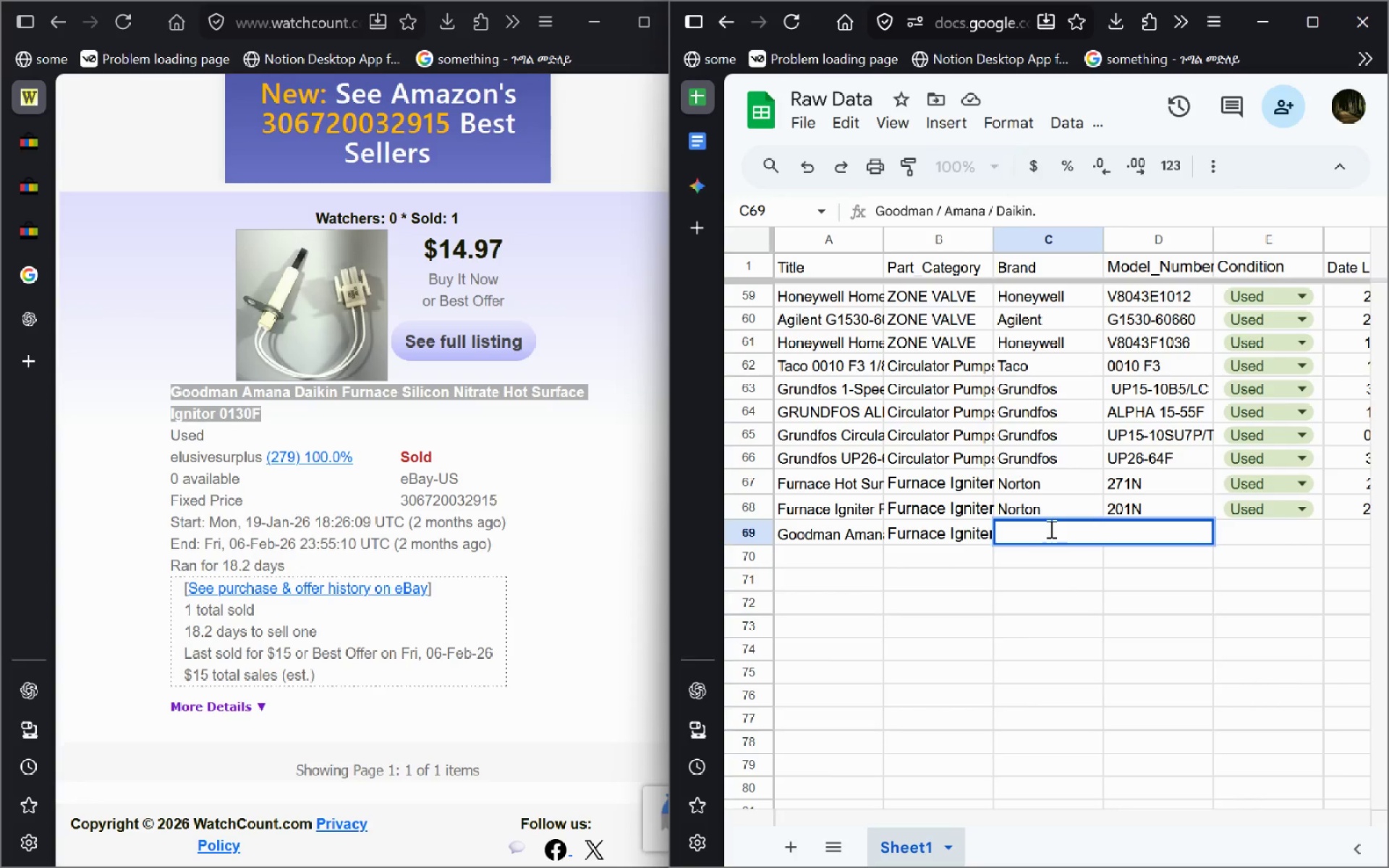 
double_click([1050, 529])
 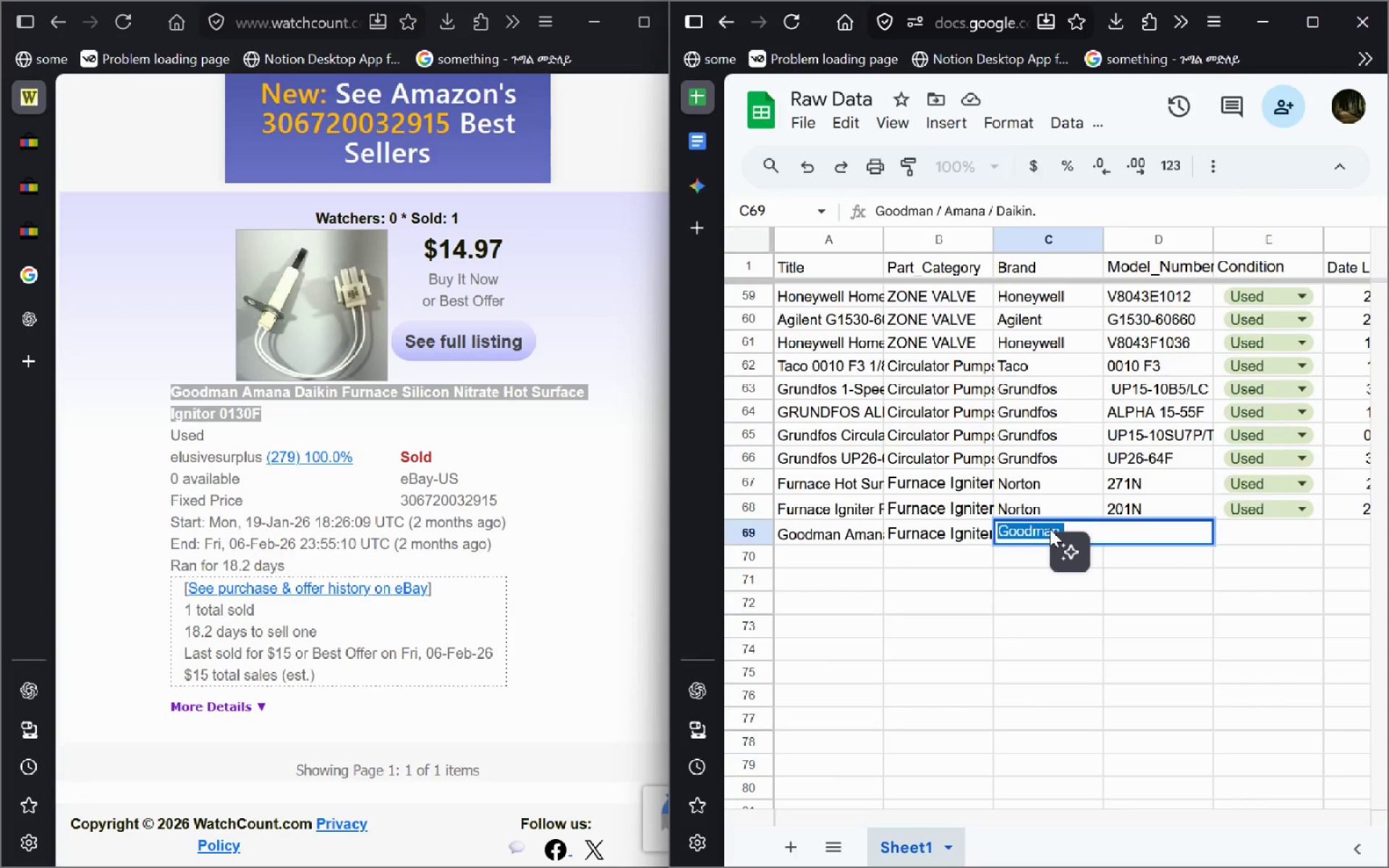 
key(Enter)
 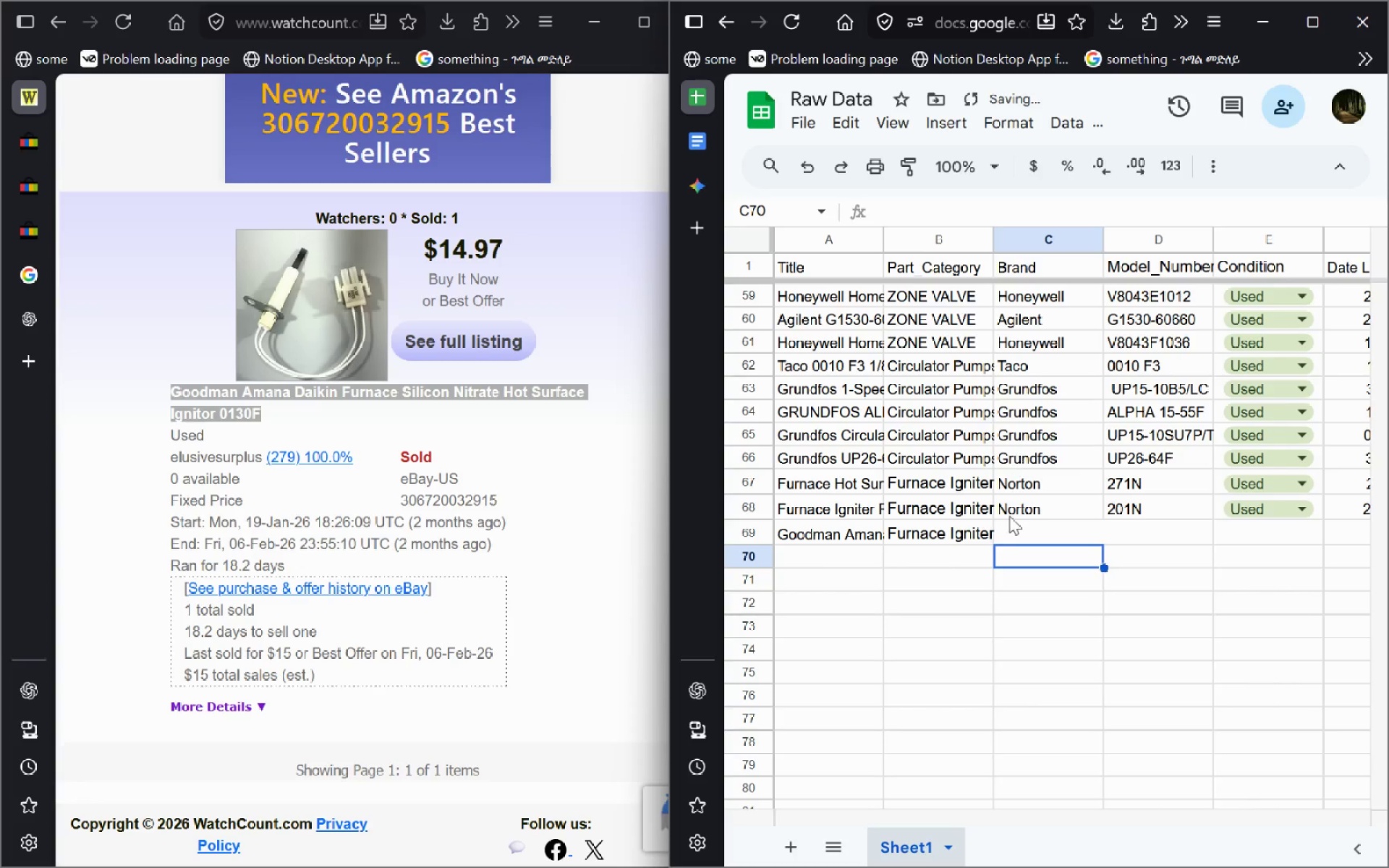 
left_click([1011, 524])
 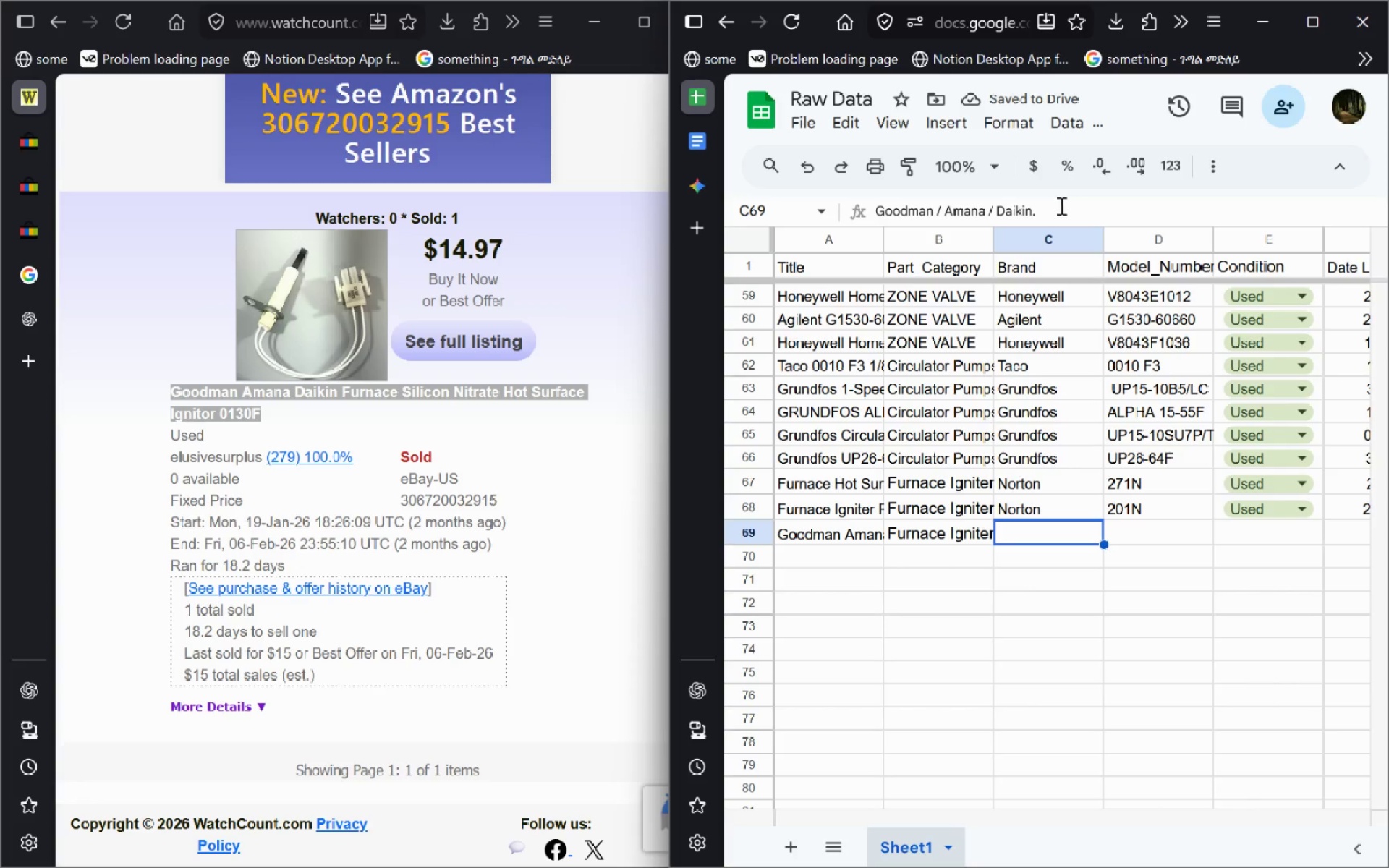 
left_click_drag(start_coordinate=[1056, 208], to_coordinate=[600, 155])
 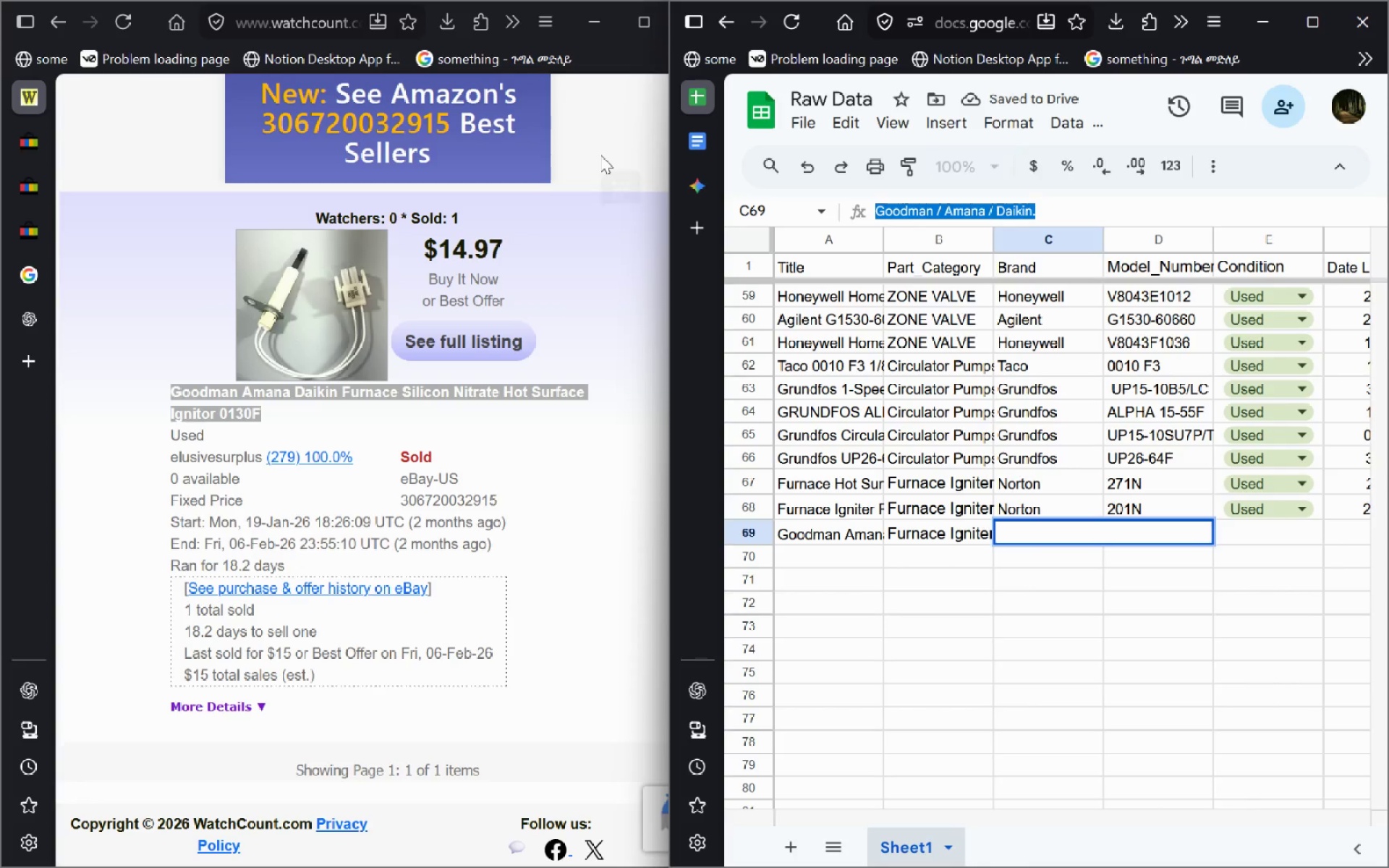 
key(Backspace)
 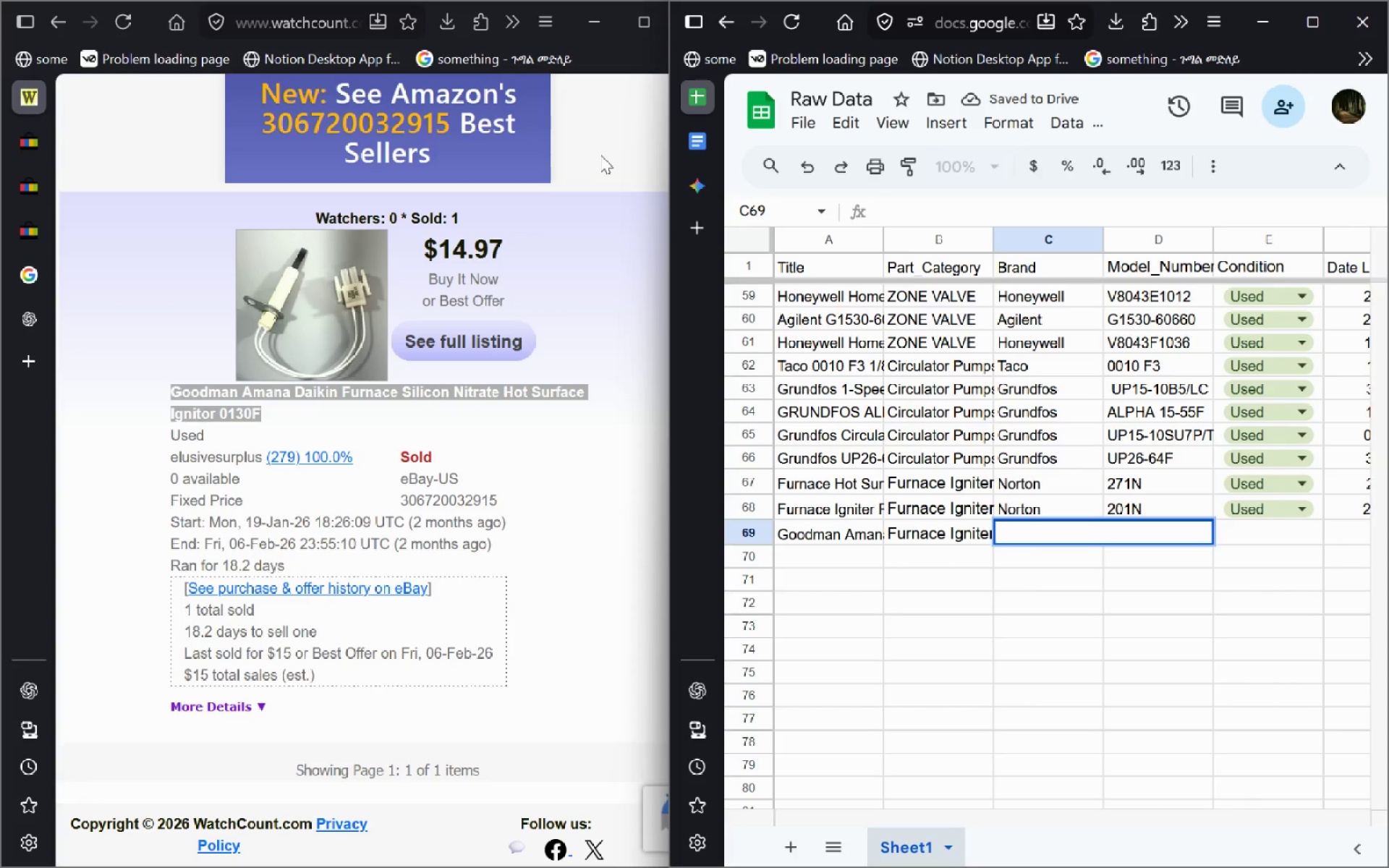 
key(Shift+G)
 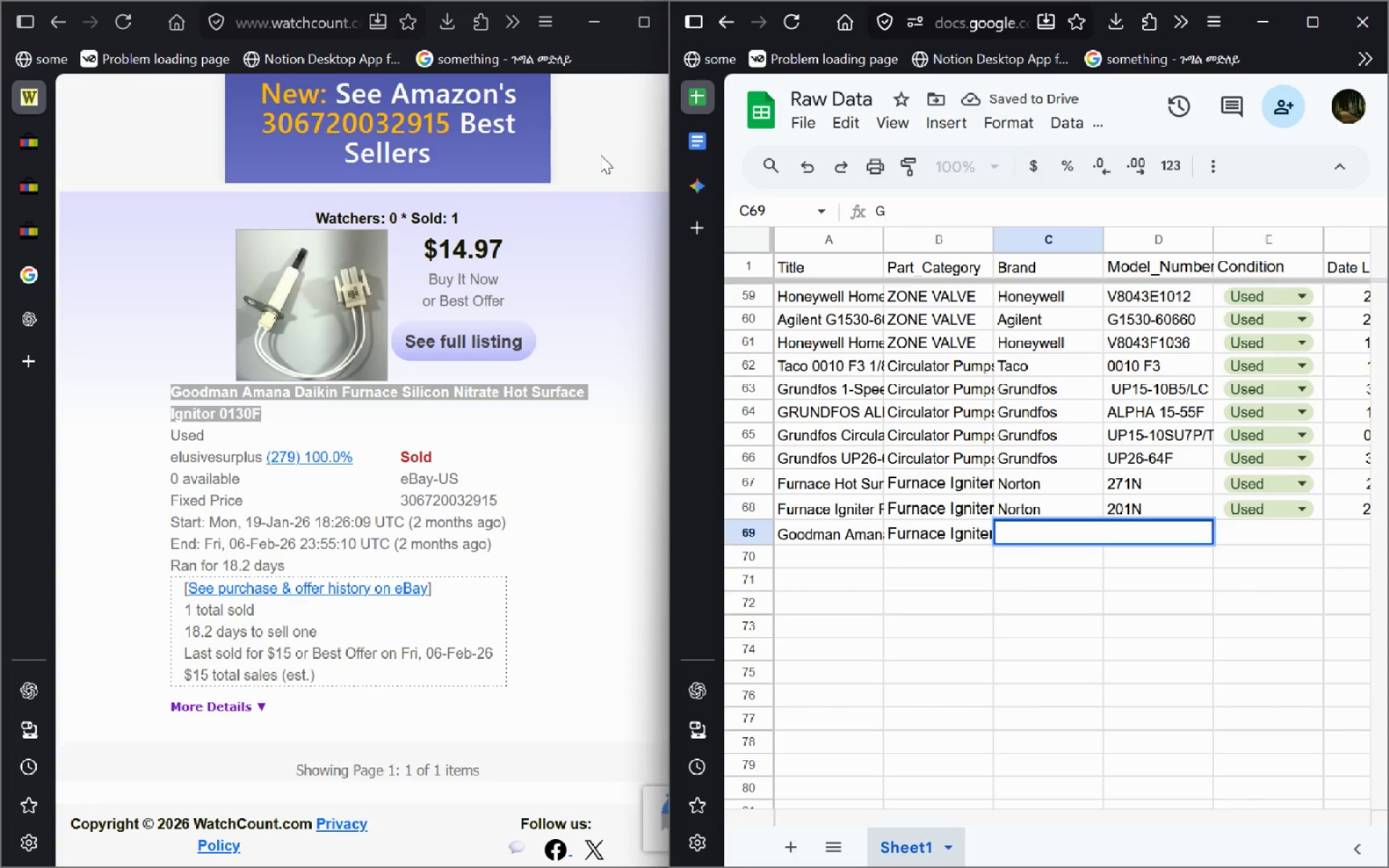 
key(Backspace)
 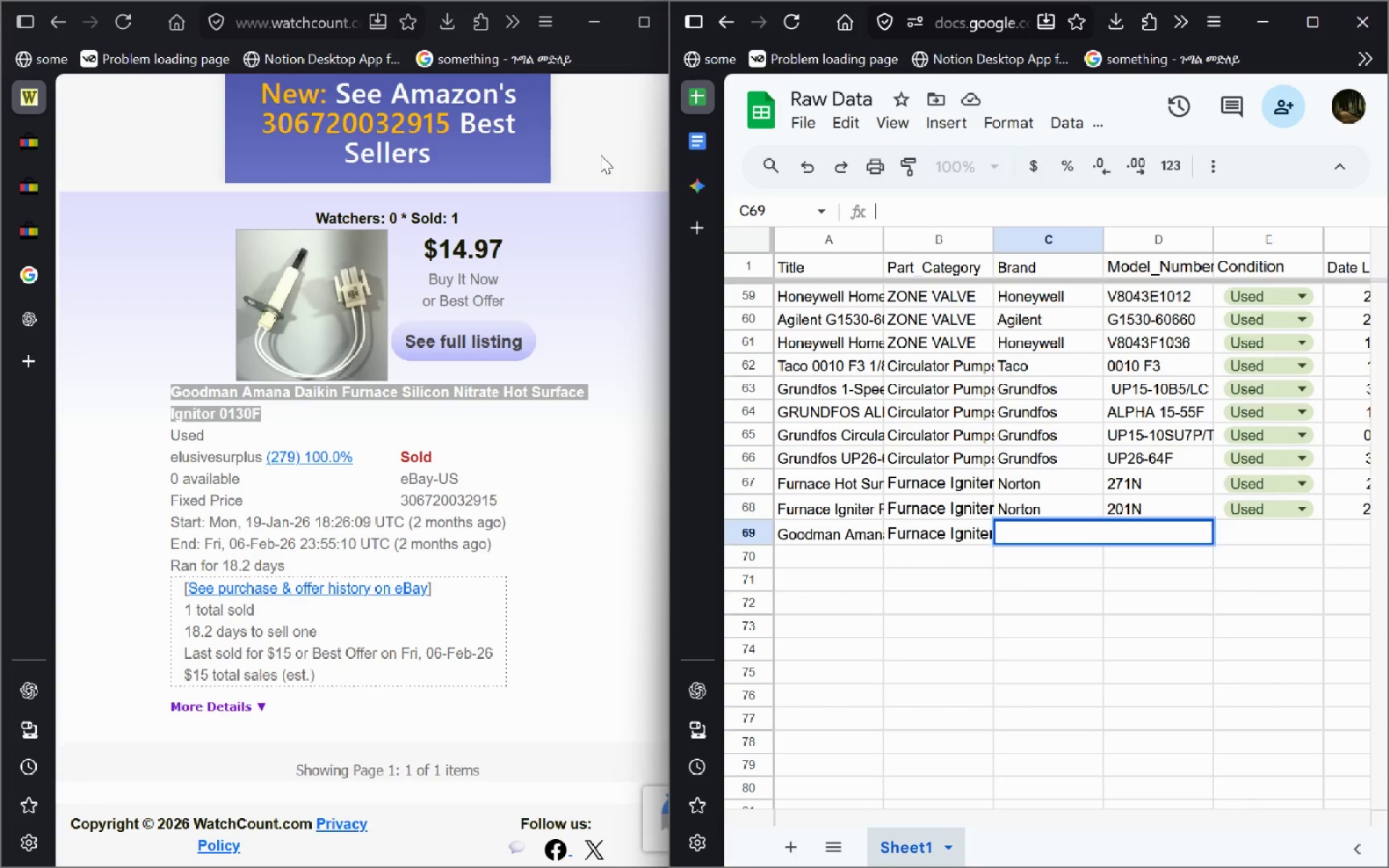 
key(Escape)
 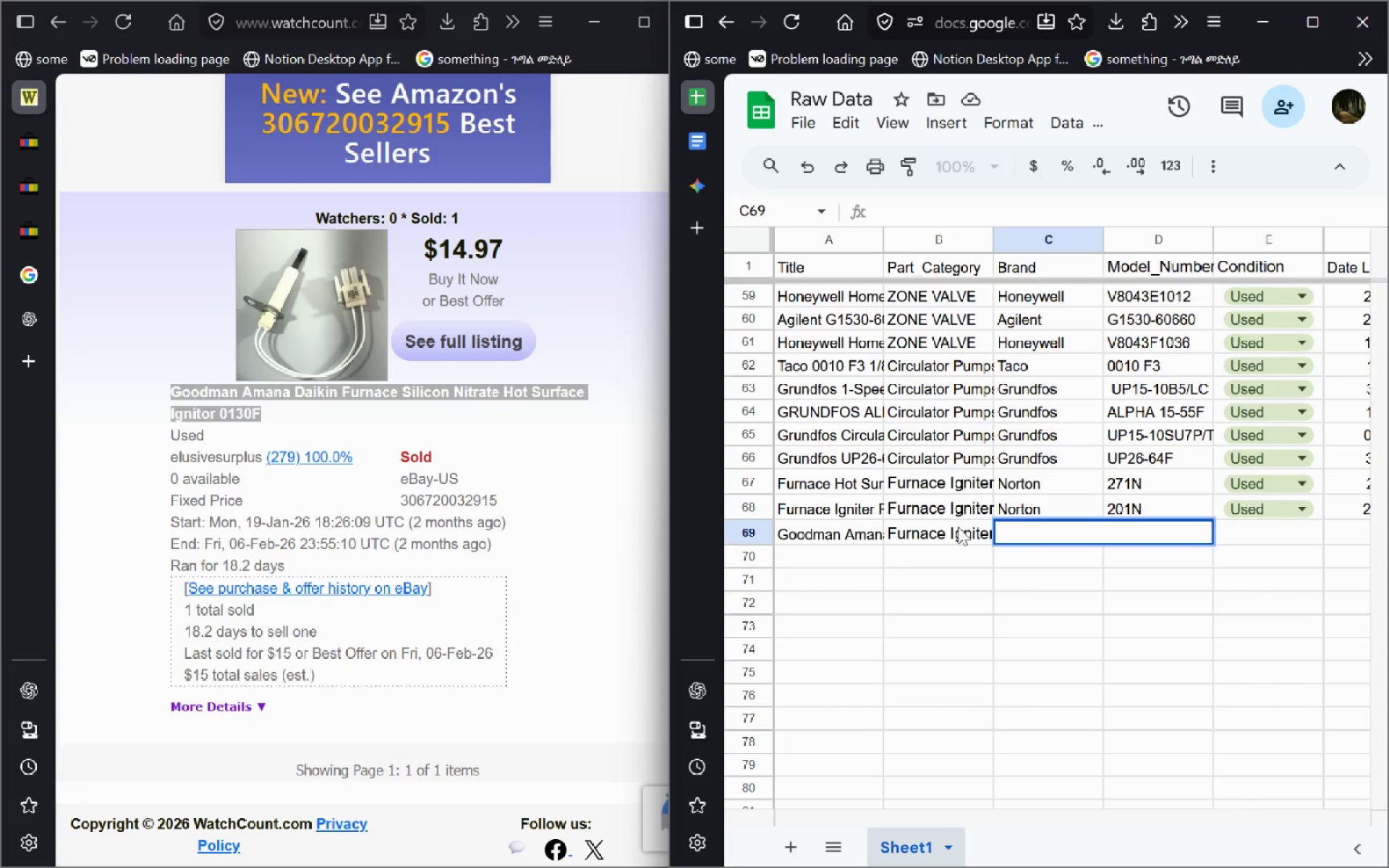 
left_click([926, 535])
 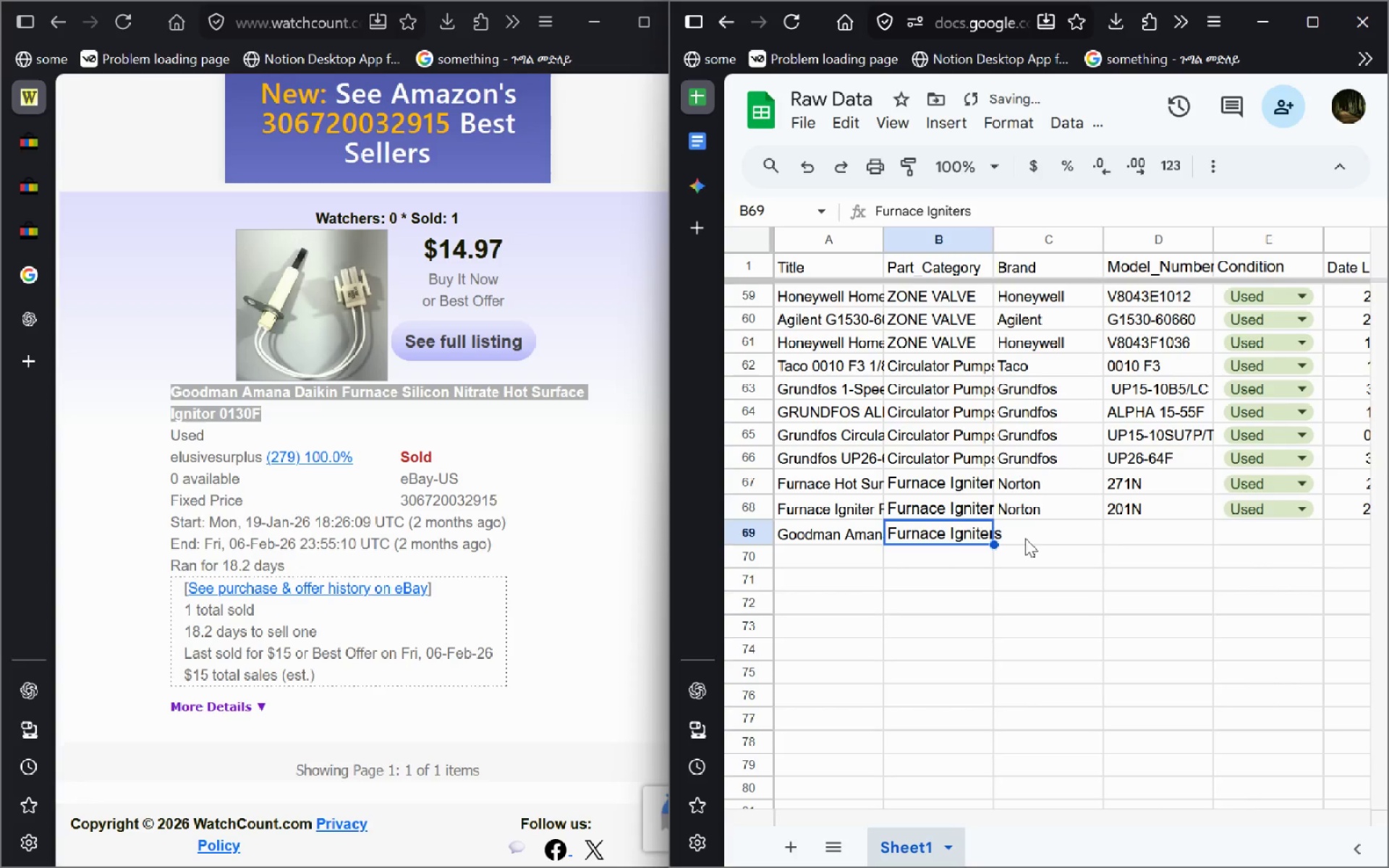 
left_click([1025, 538])
 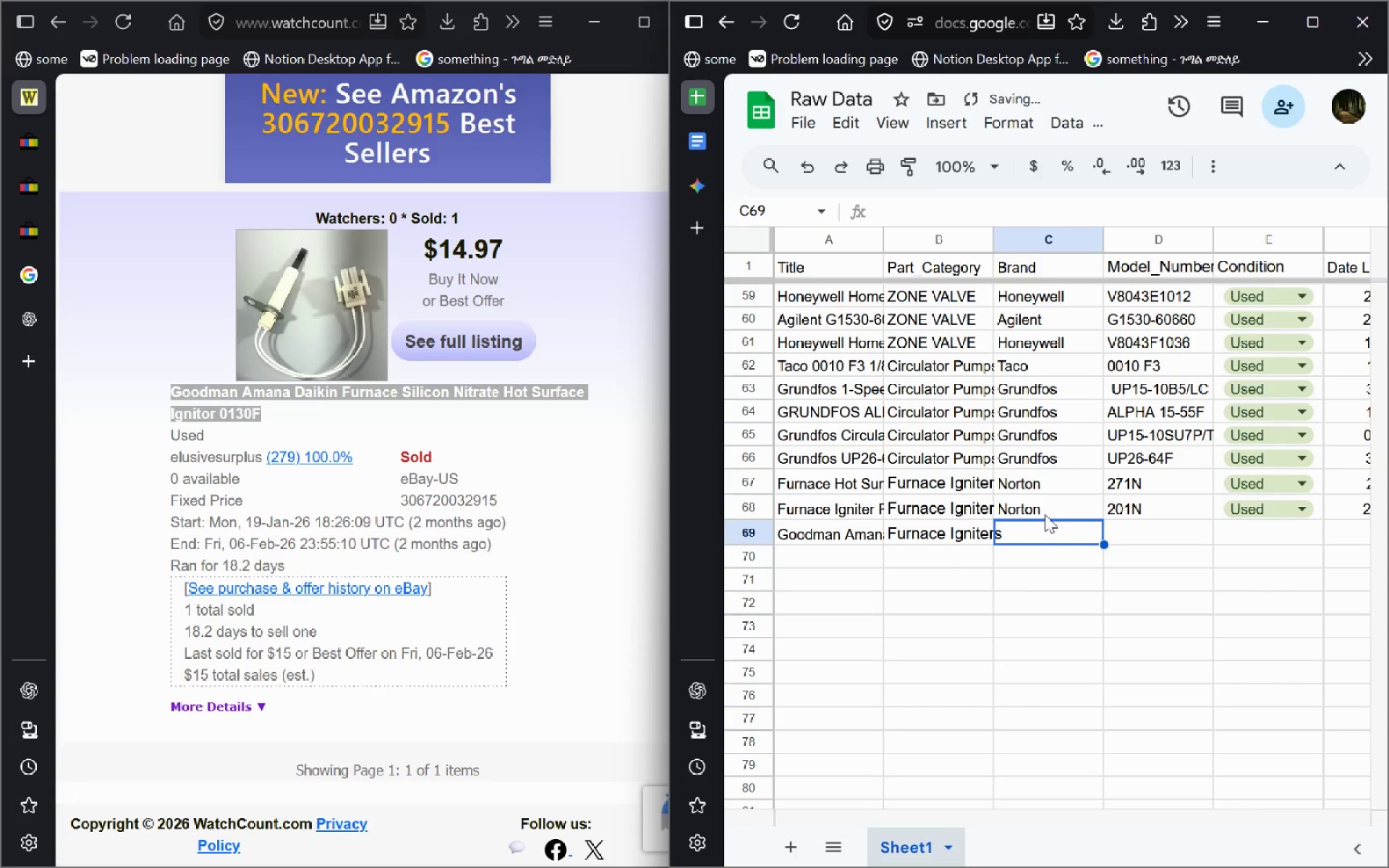 
left_click([1045, 514])
 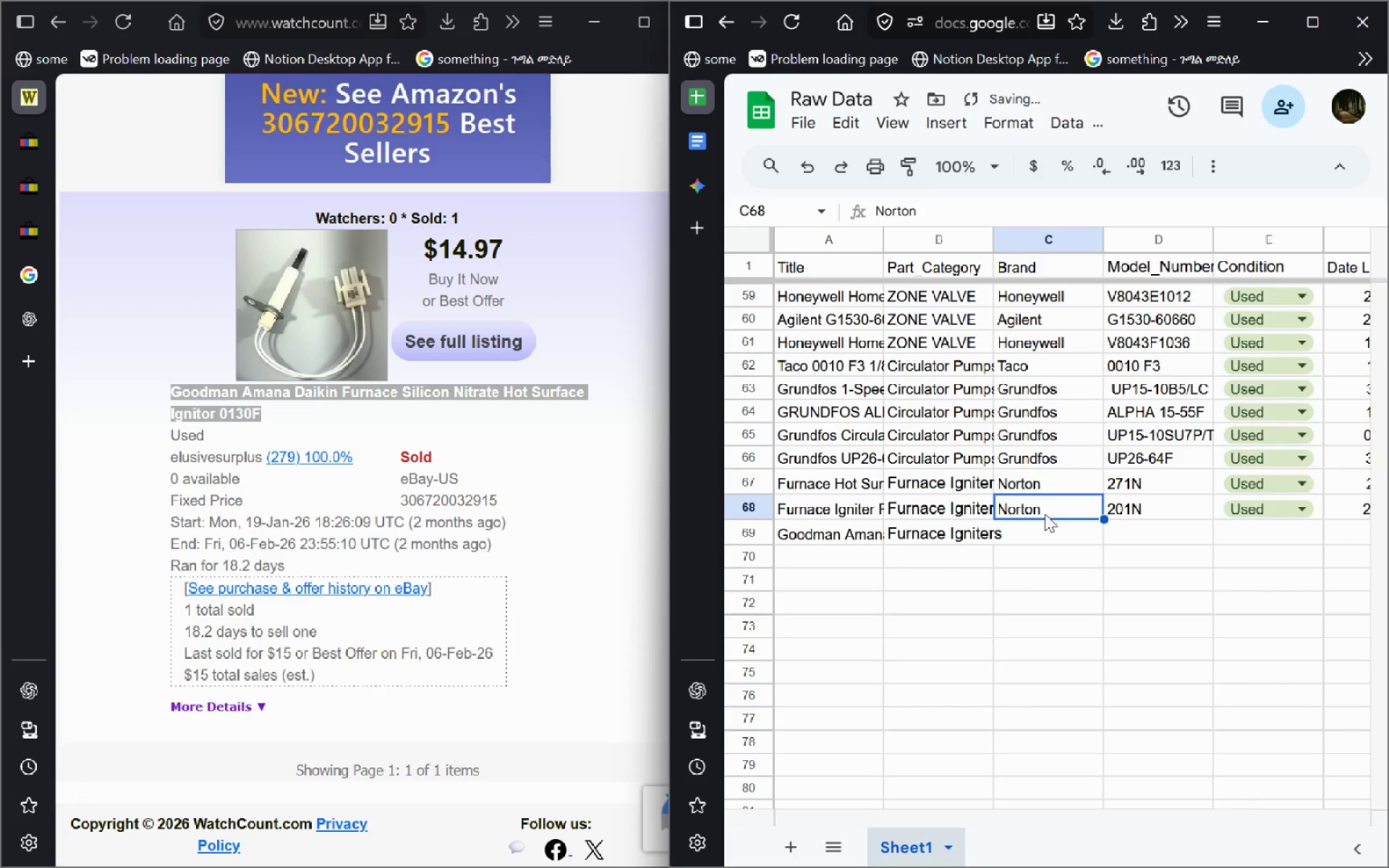 
key(Control+C)
 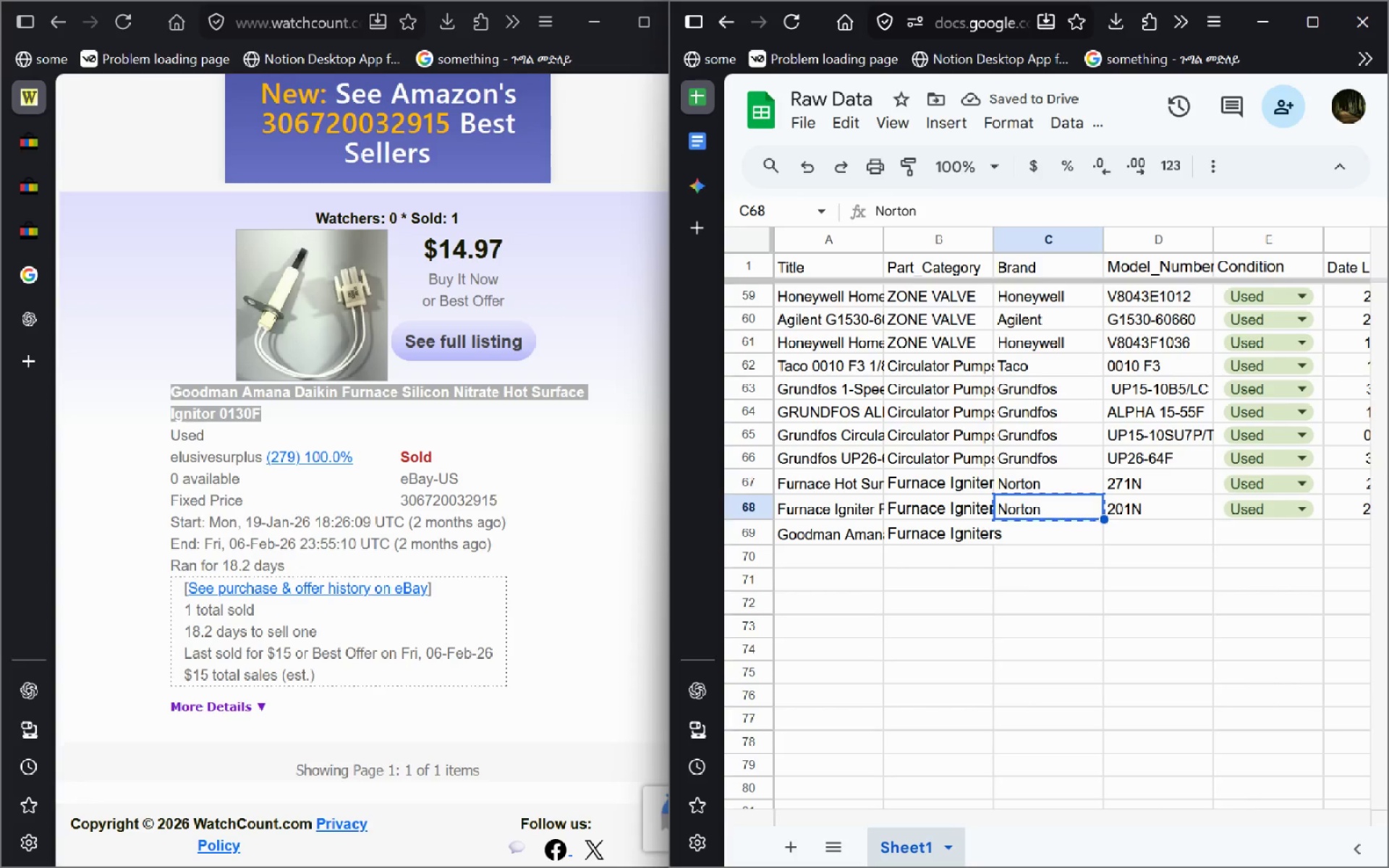 
key(ArrowUp)
 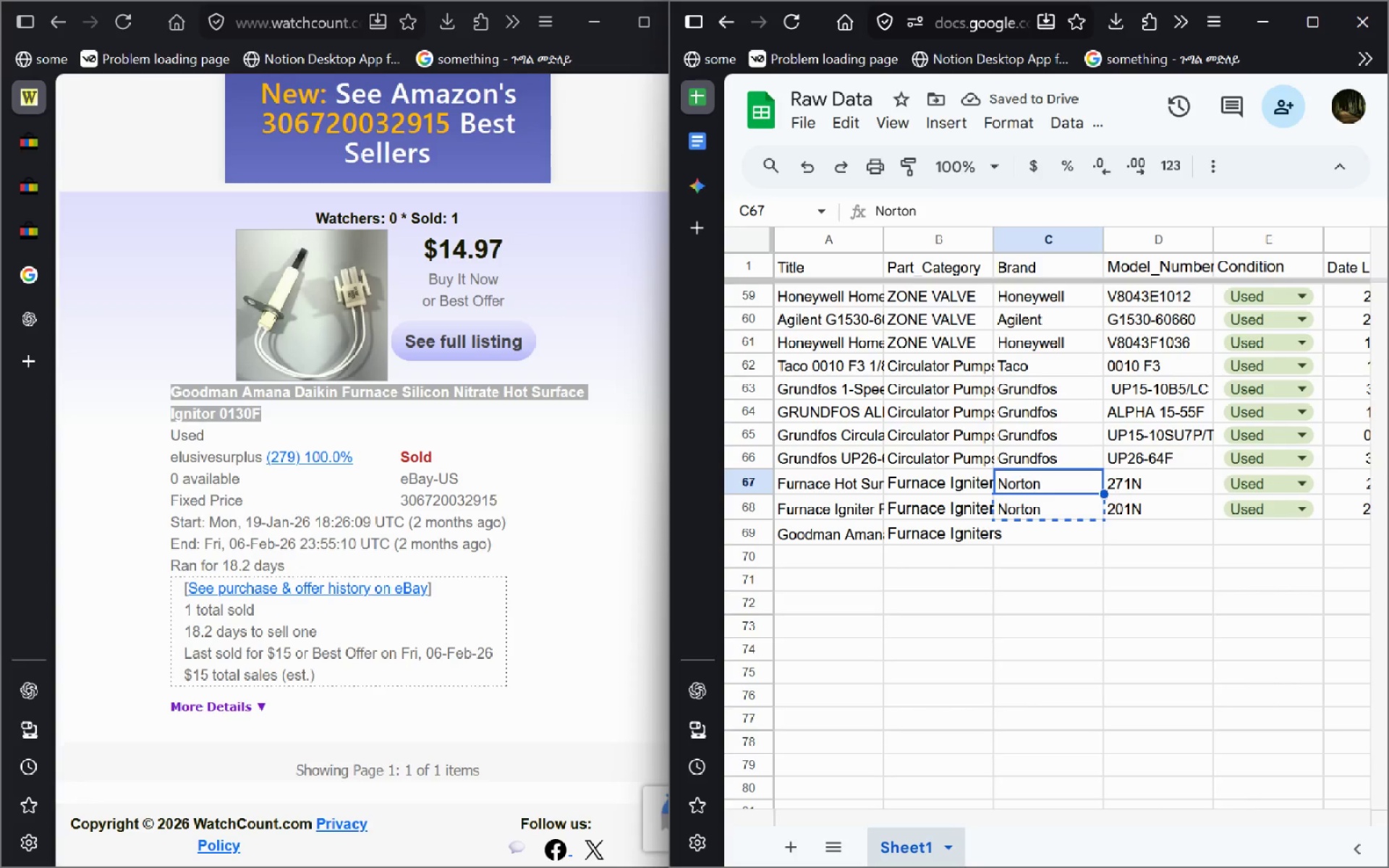 
key(Control+ControlLeft)
 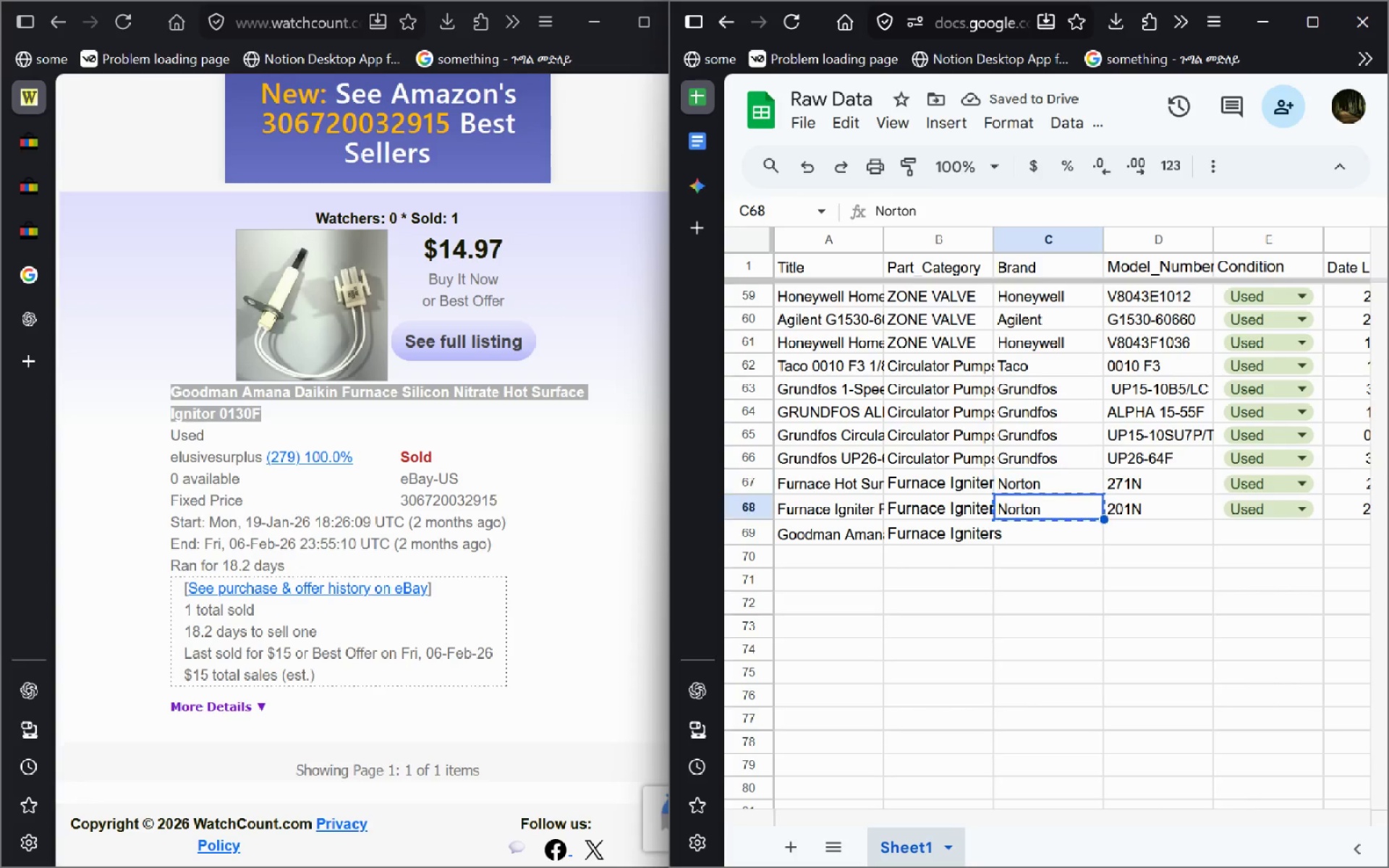 
key(ArrowDown)
 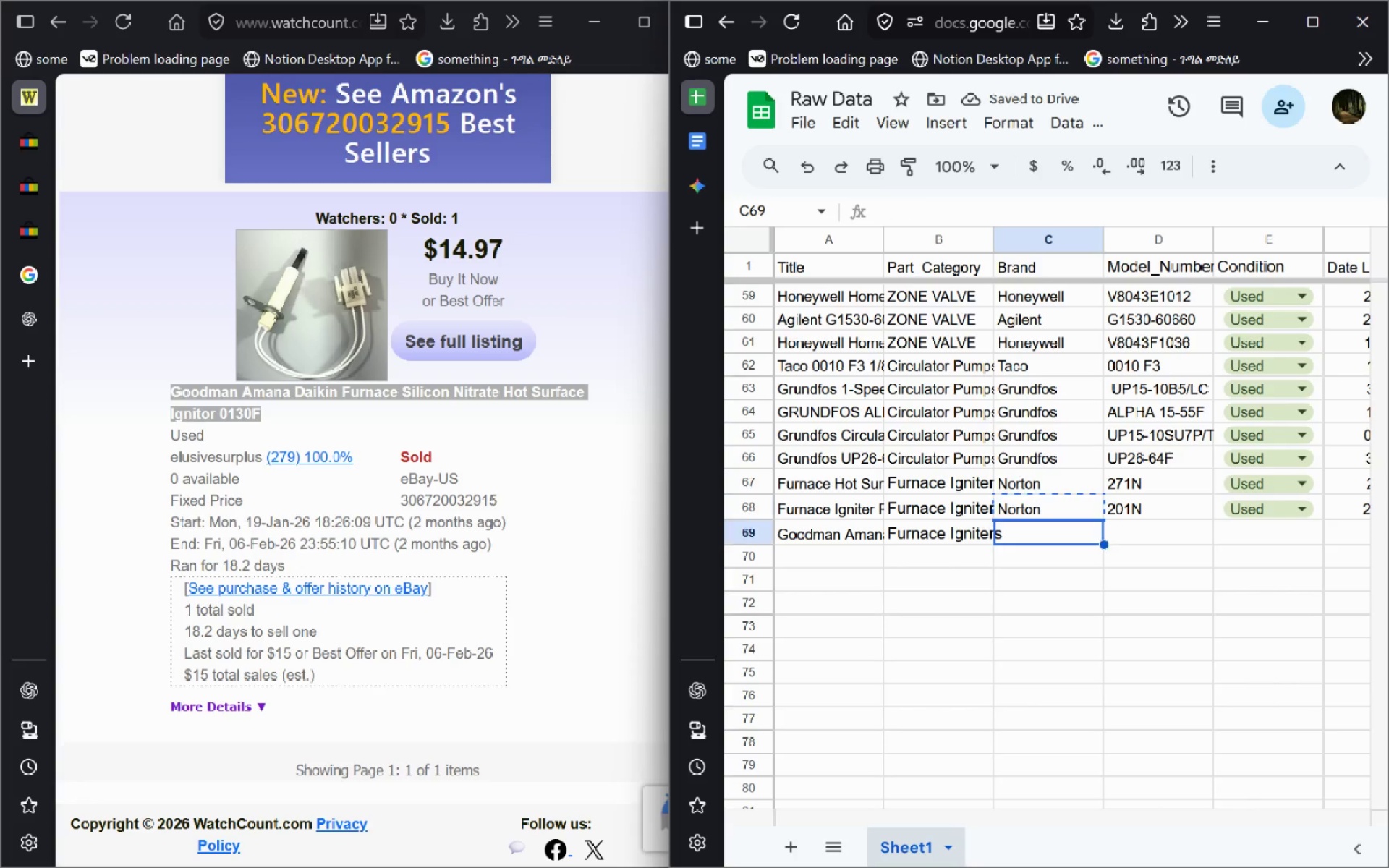 
key(ArrowDown)
 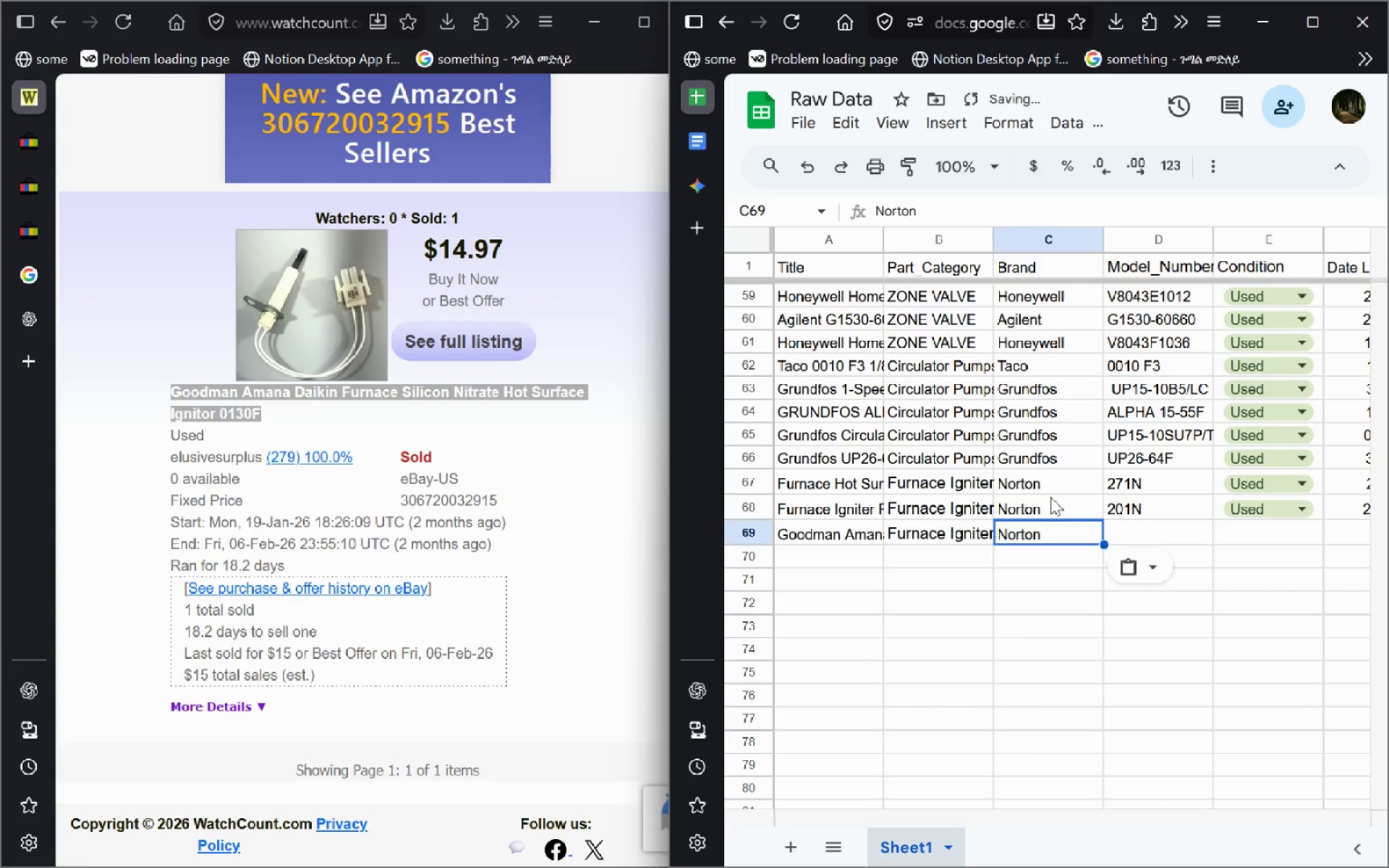 
key(Control+V)
 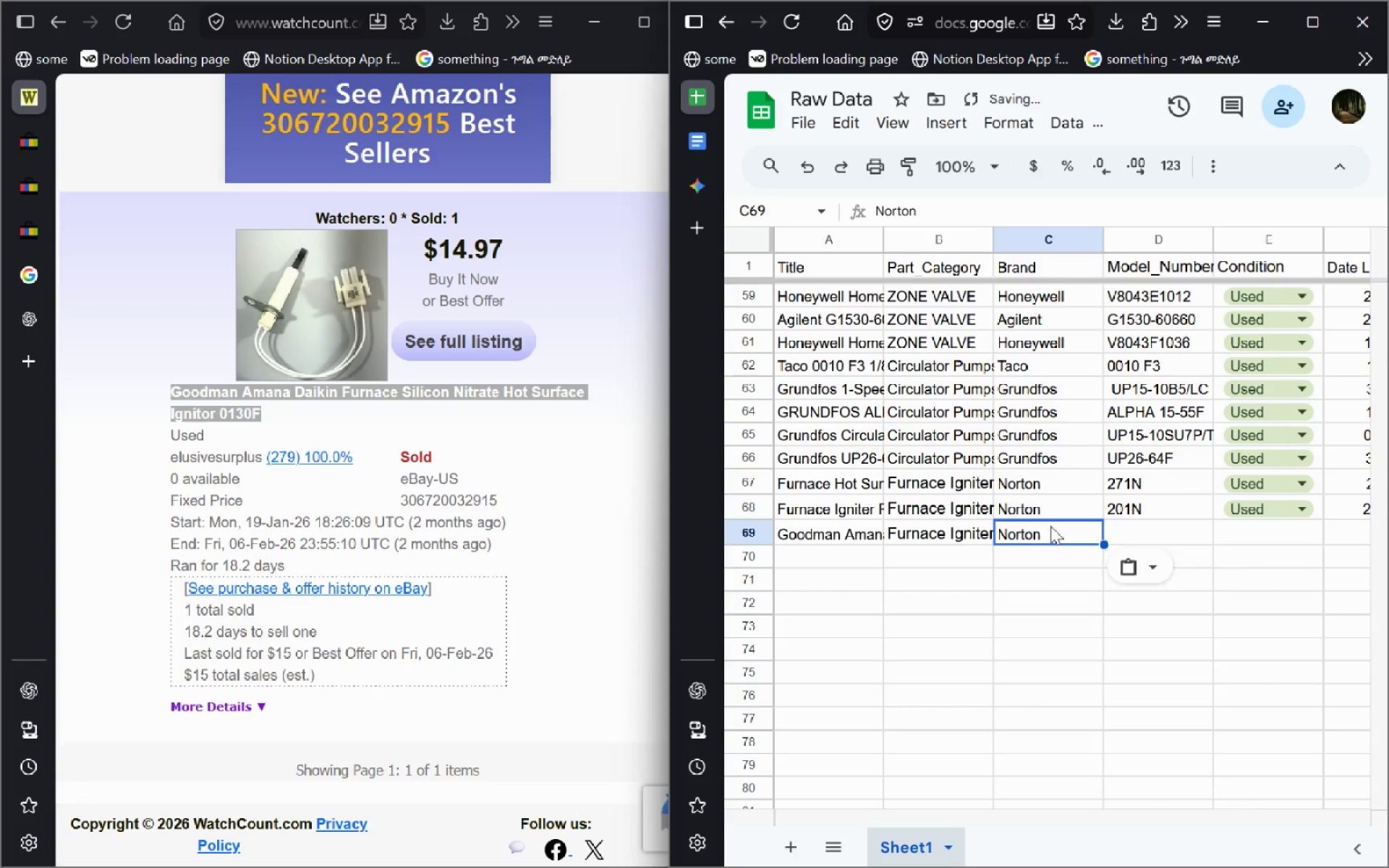 
double_click([1050, 526])
 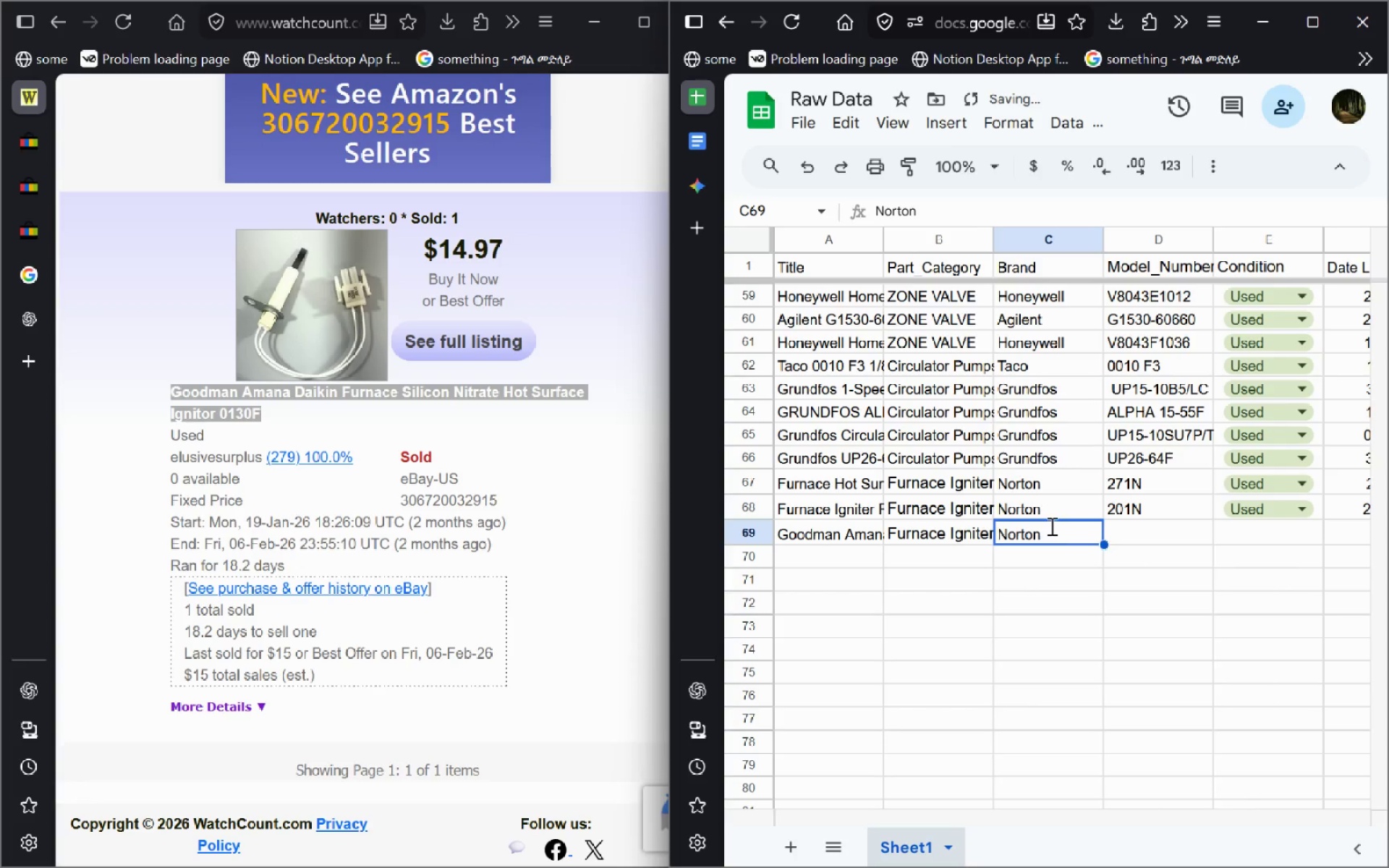 
hold_key(key=ShiftLeft, duration=0.67)
 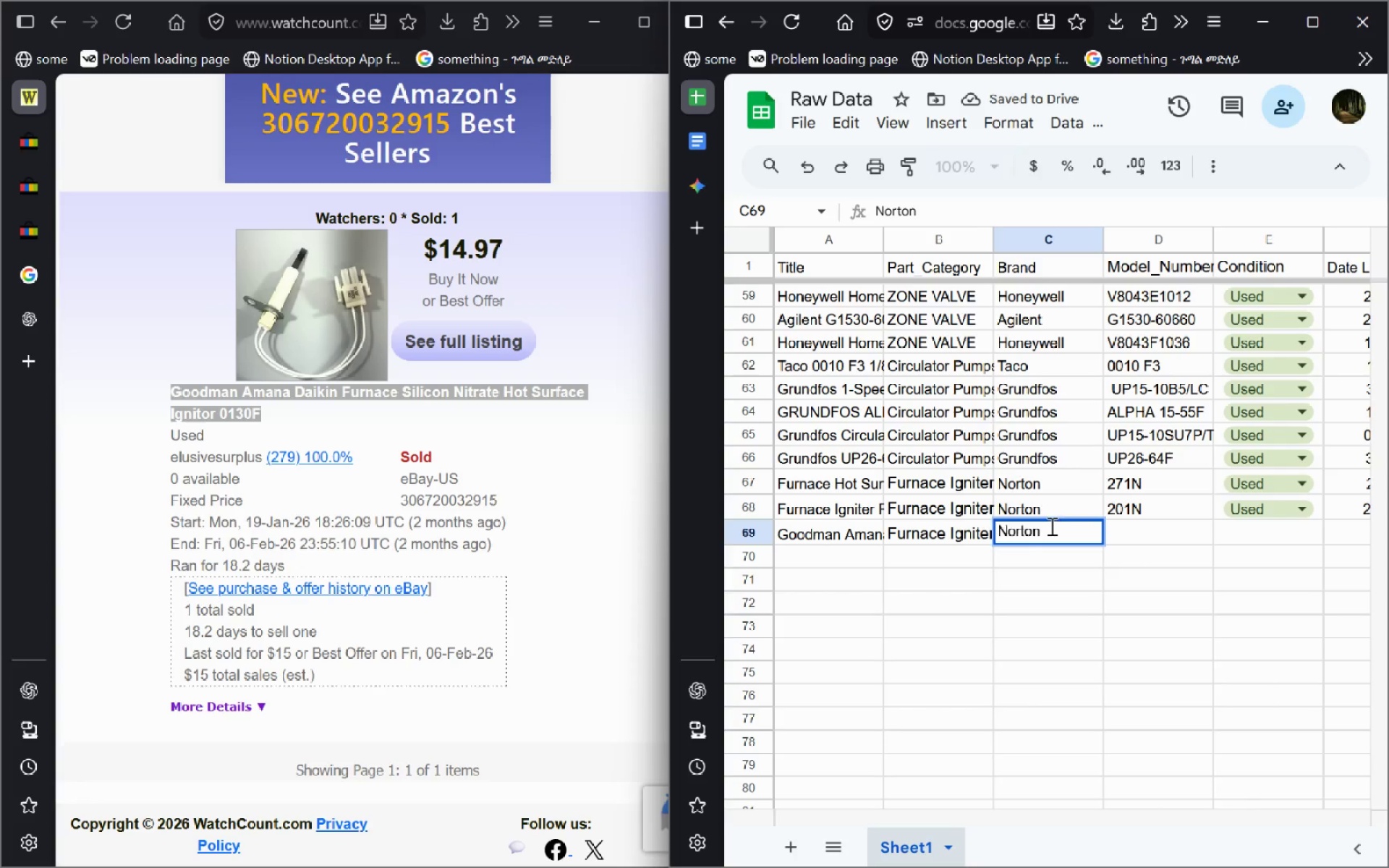 
key(Control+ControlLeft)
 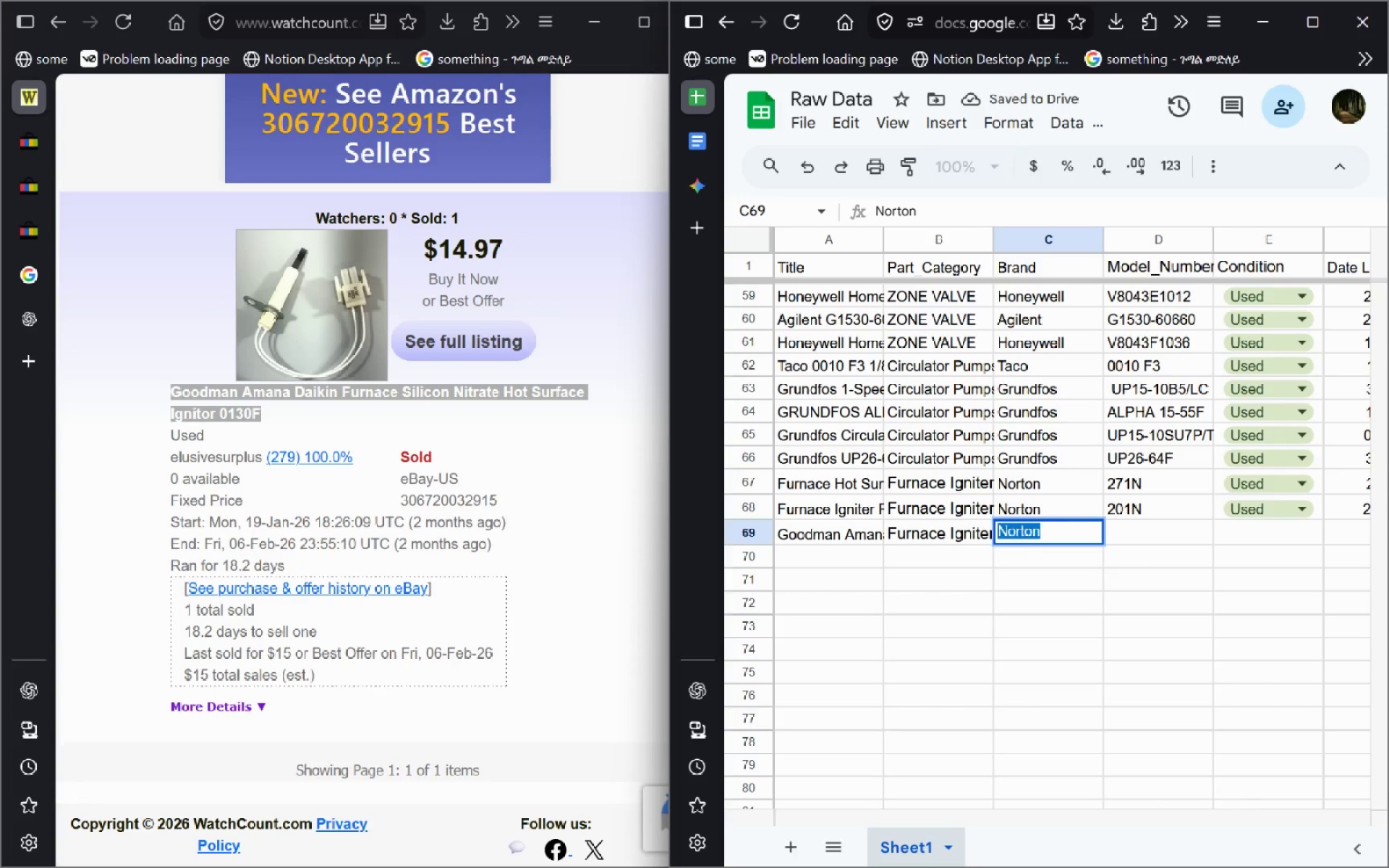 
key(Control+A)
 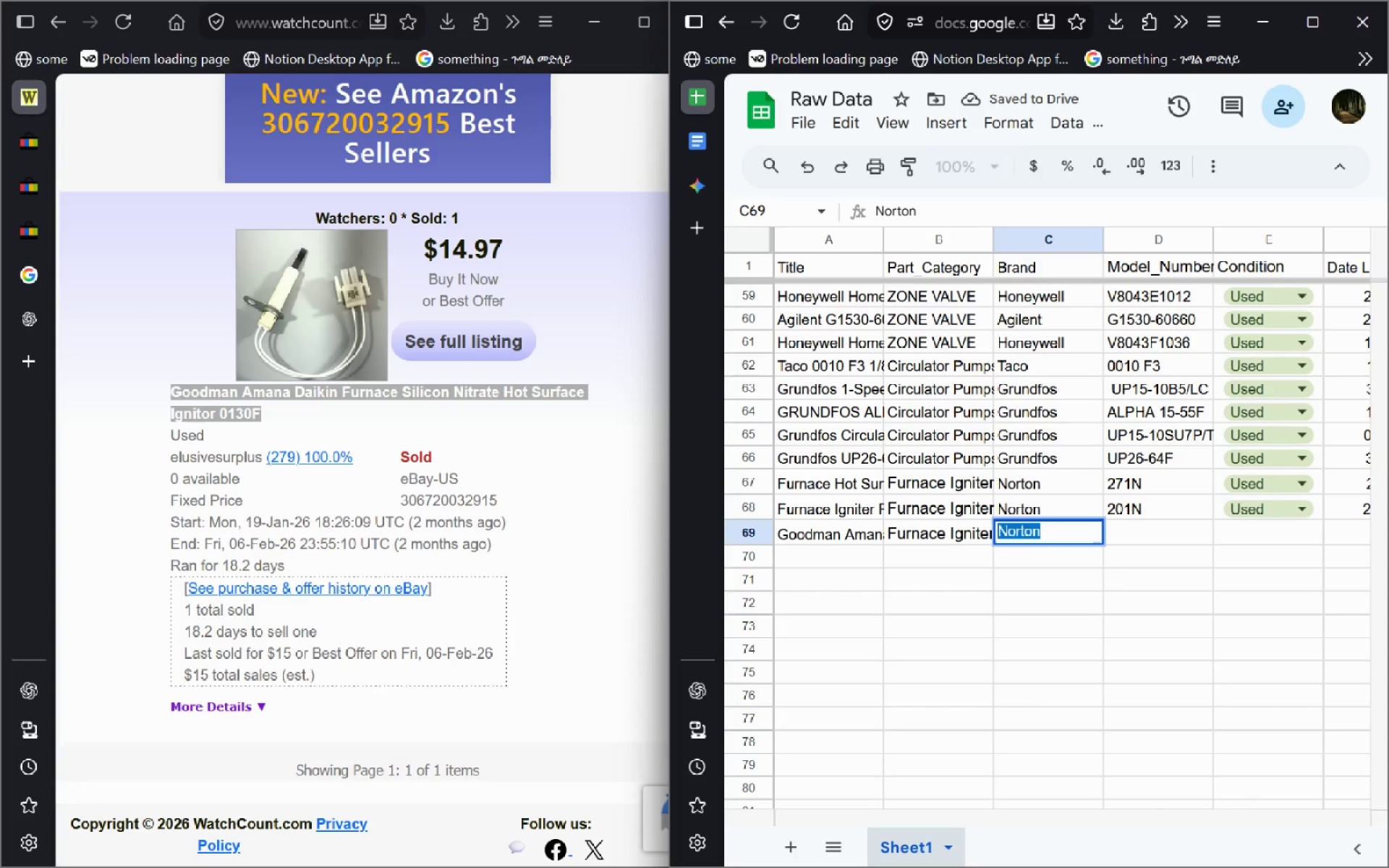 
type(Goodman)
 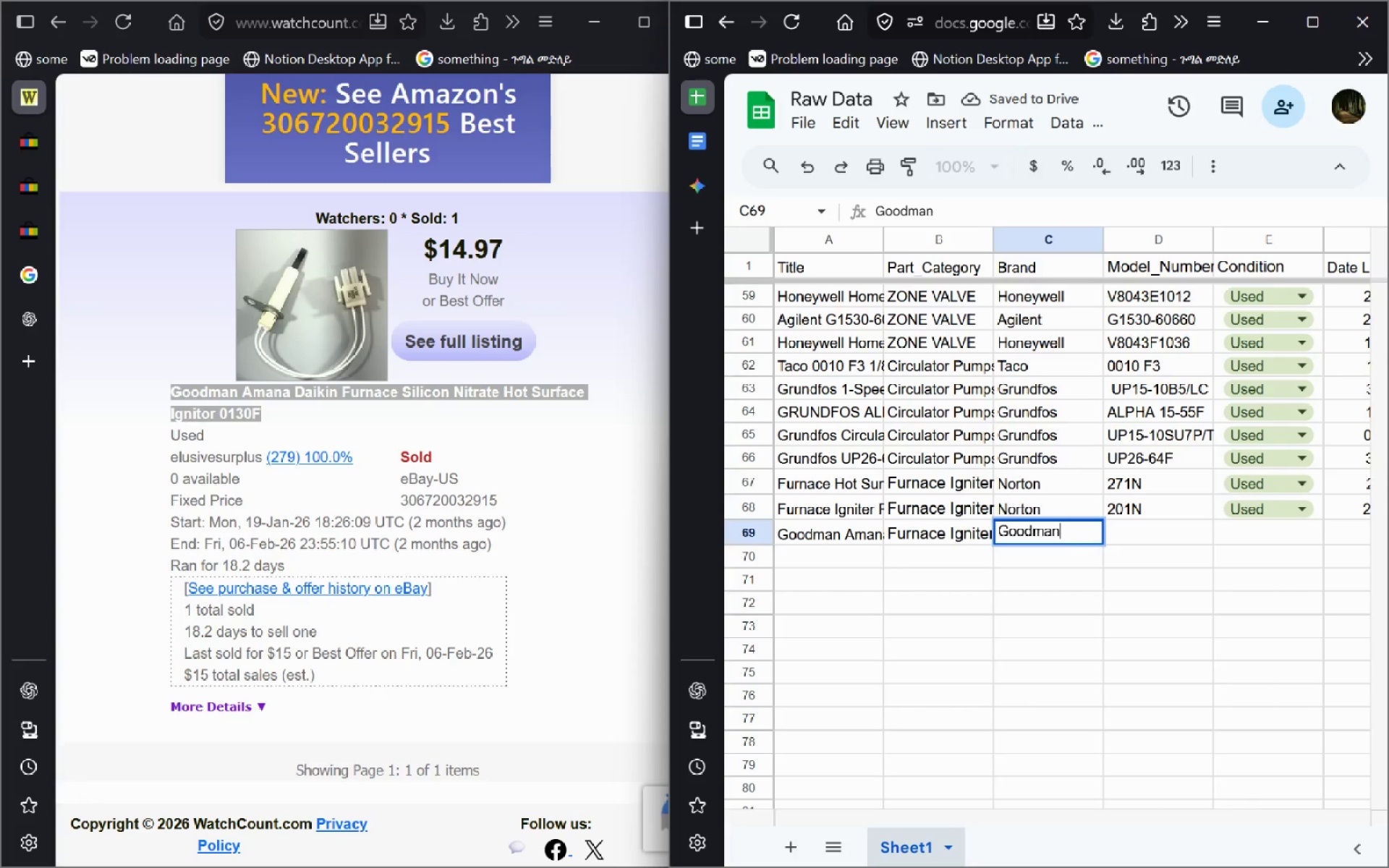 
key(Enter)
 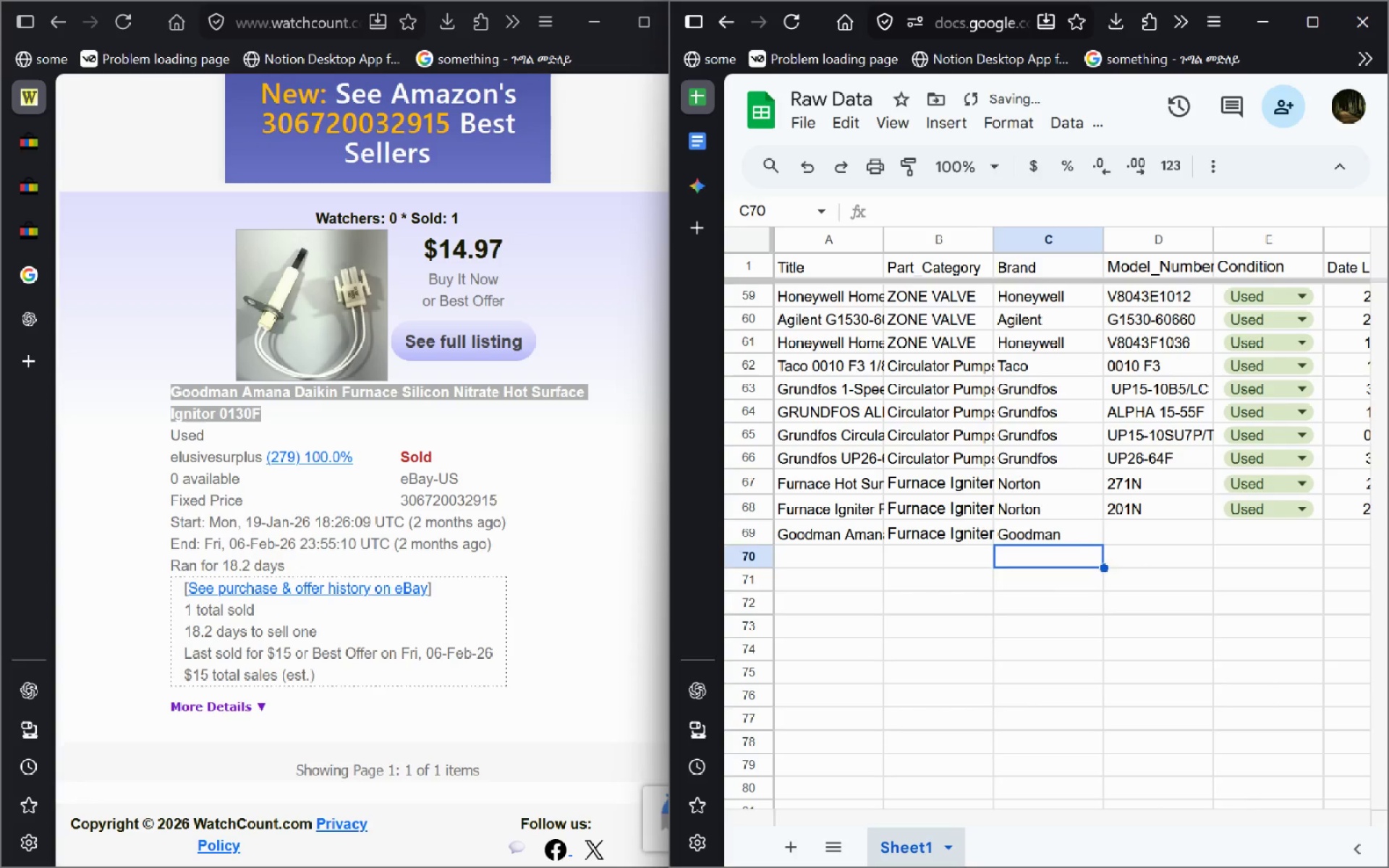 
key(ArrowUp)
 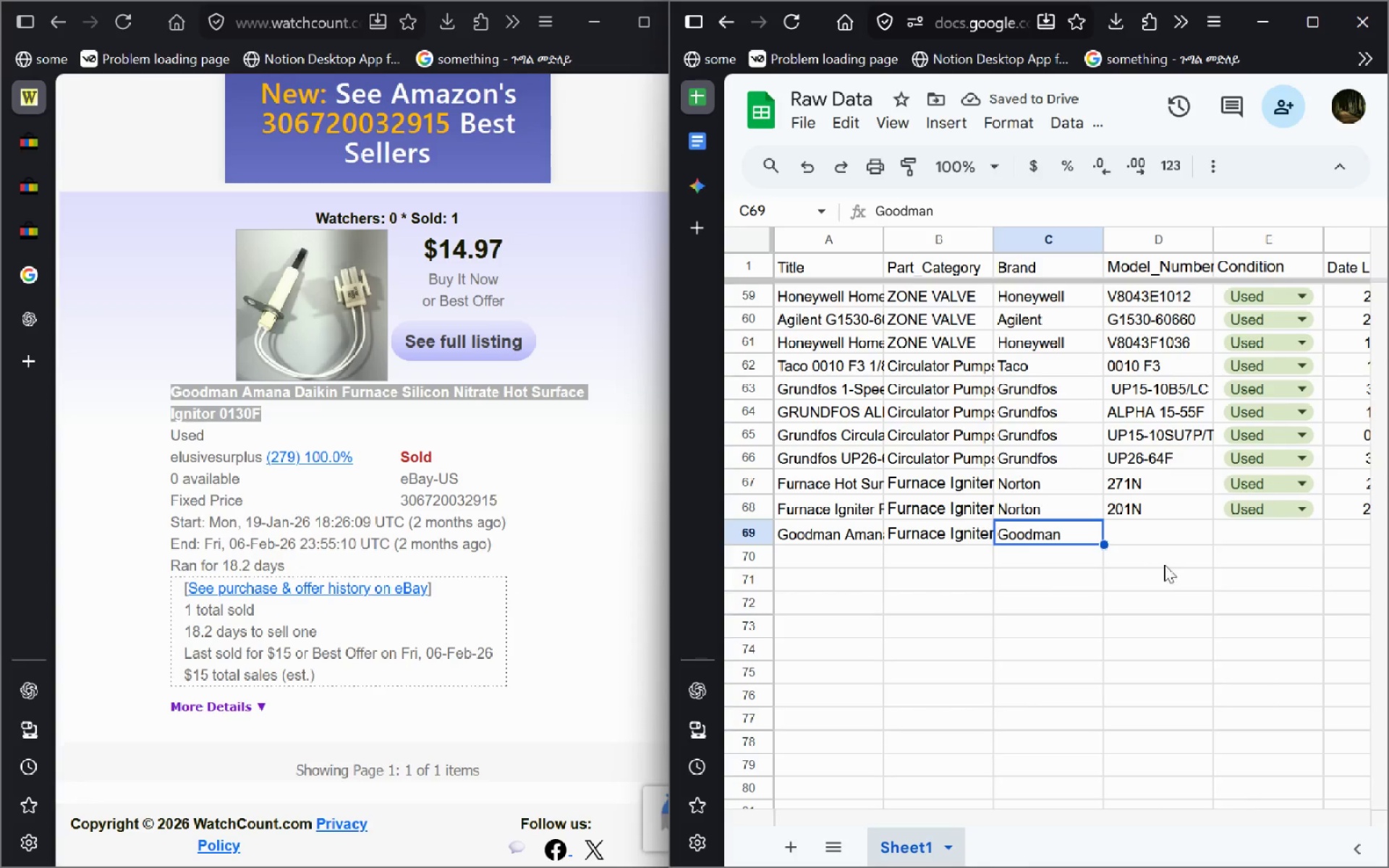 
double_click([1151, 539])
 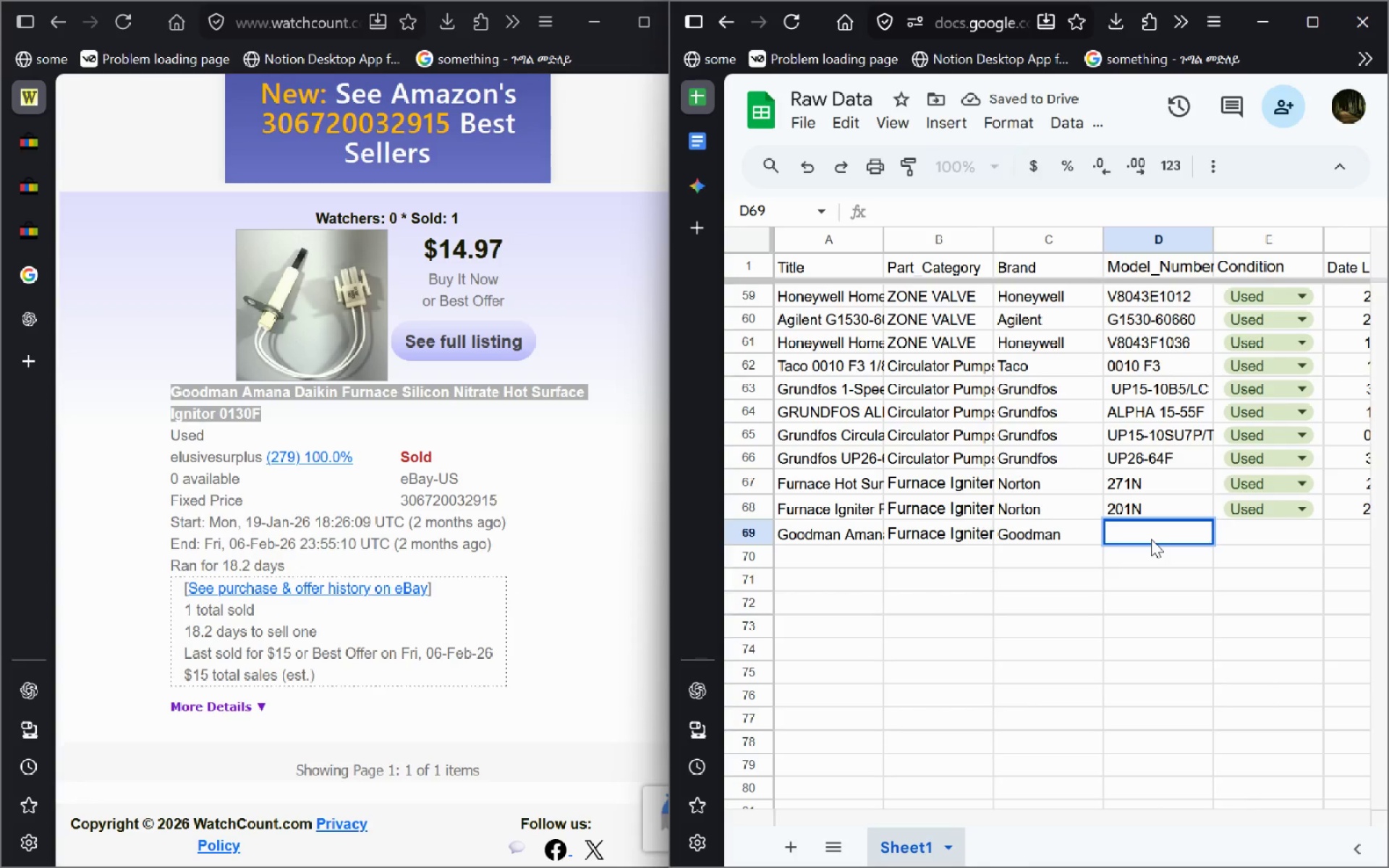 
type(0130F)
 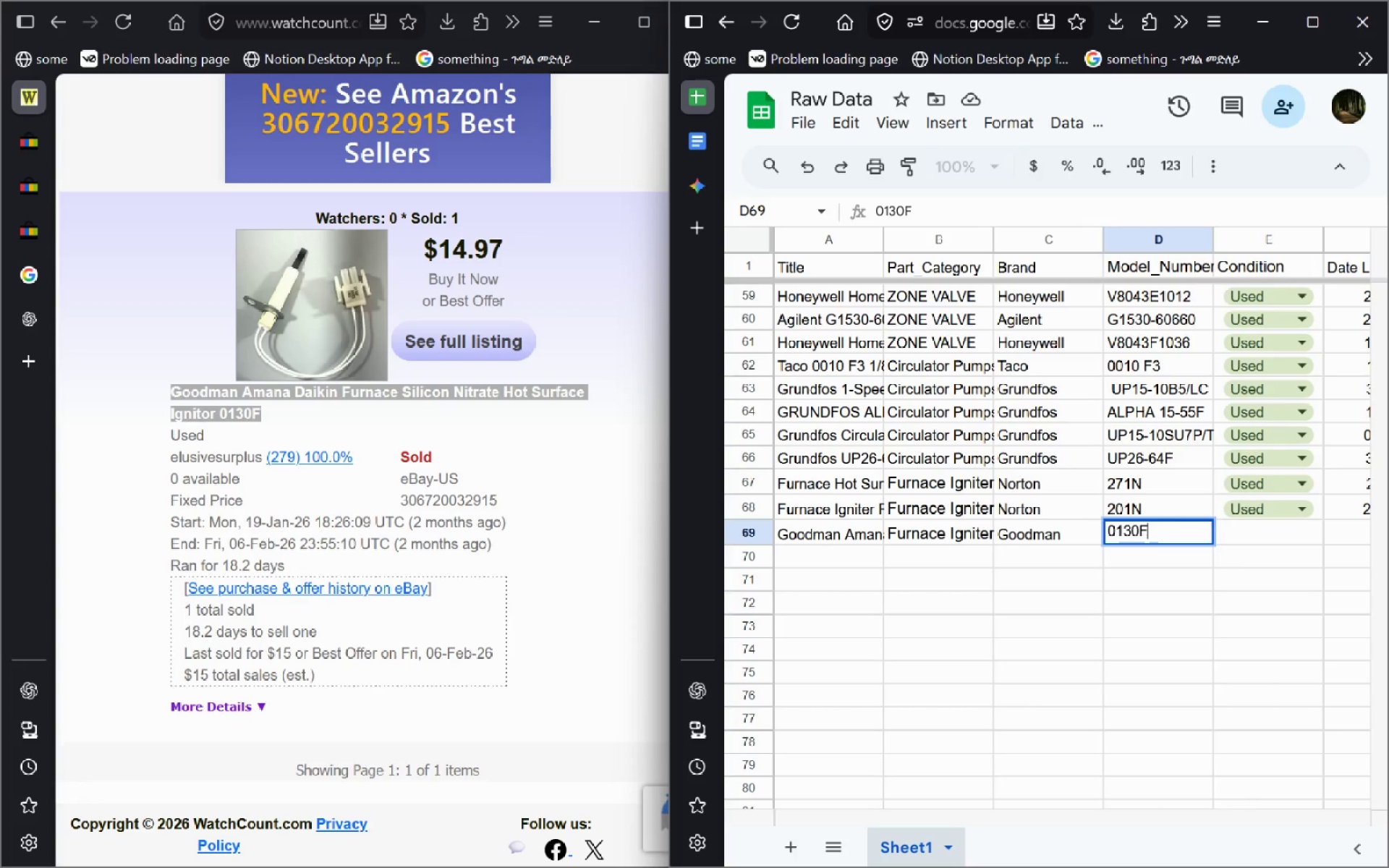 
key(ArrowRight)
 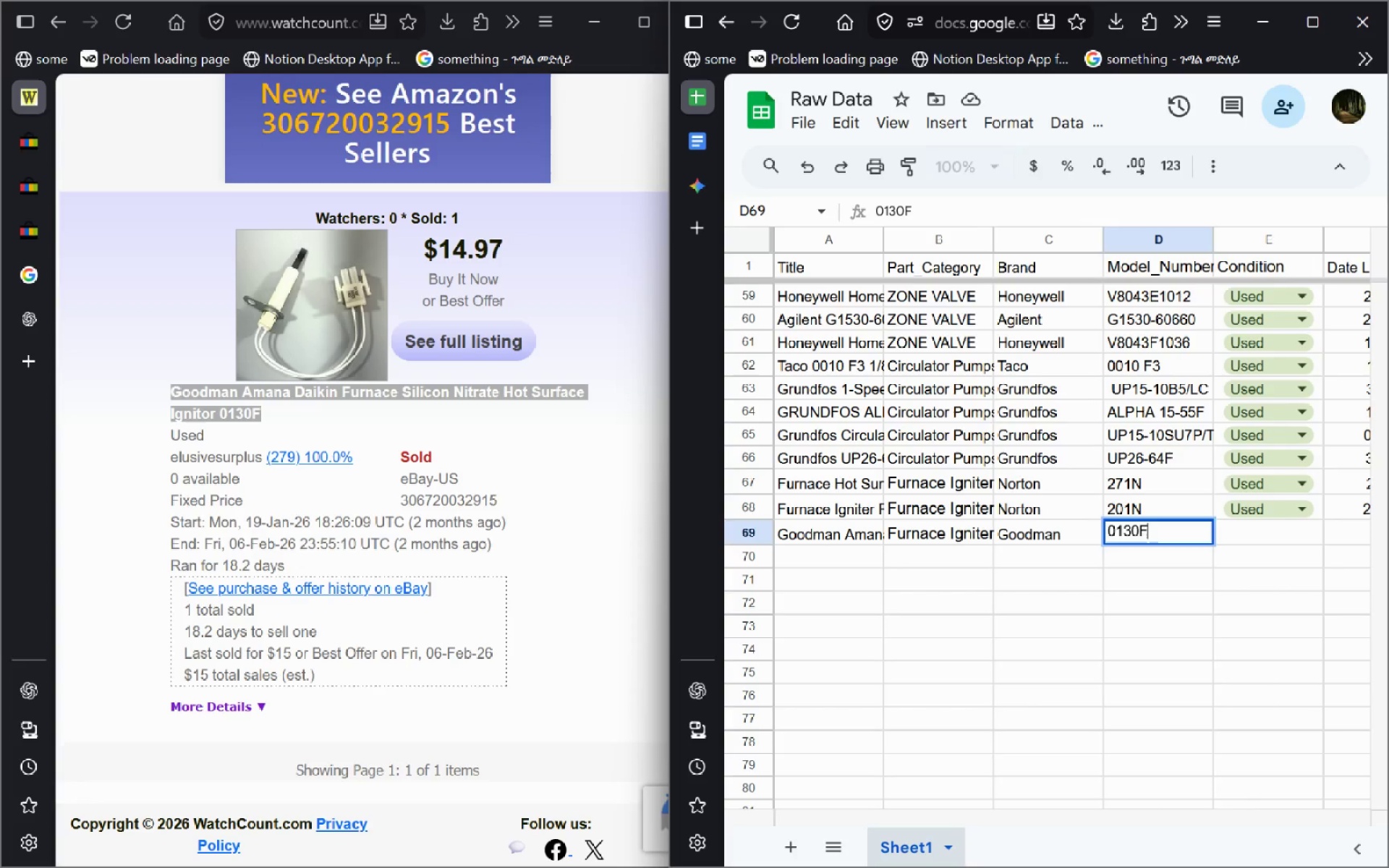 
key(Enter)
 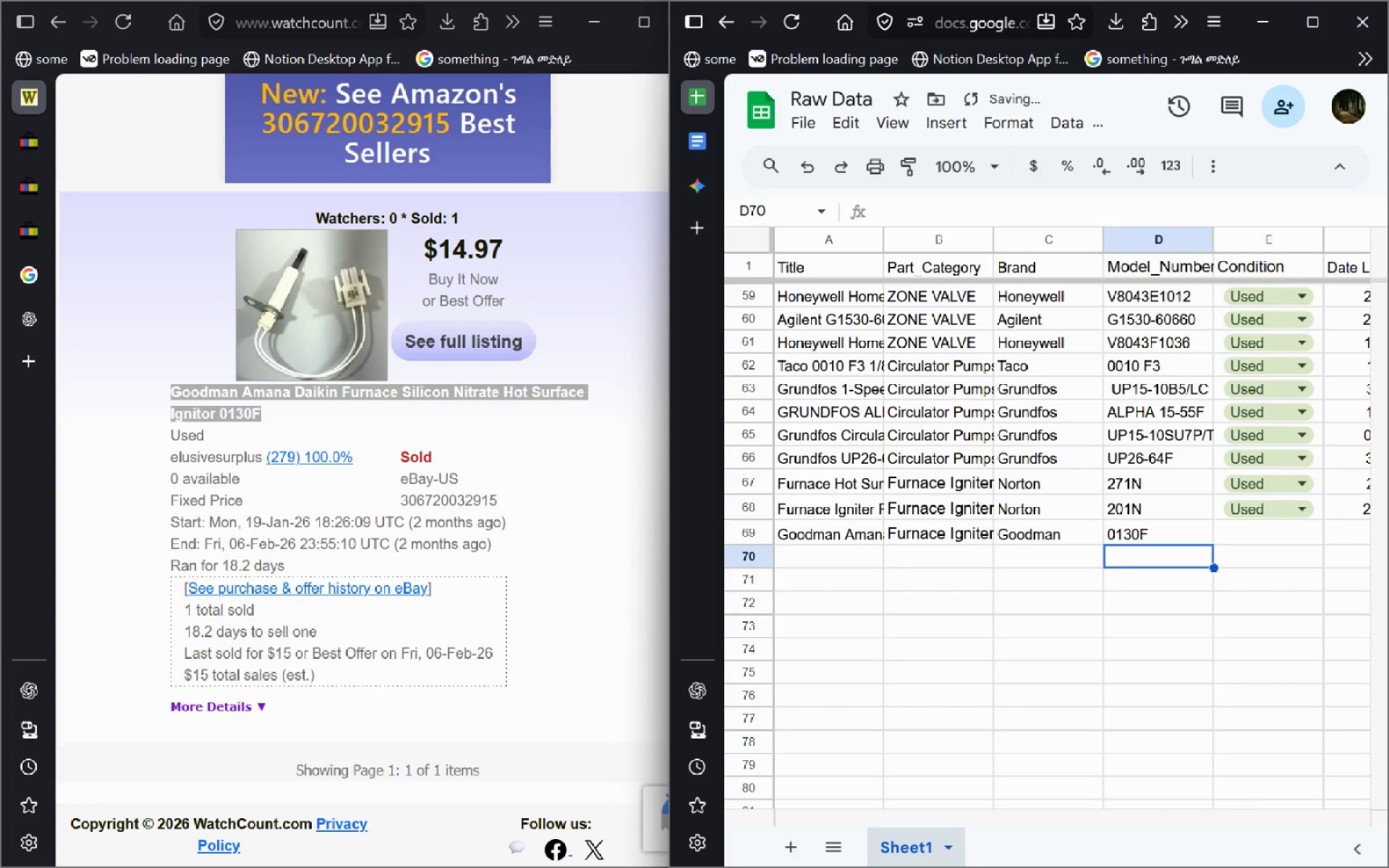 
key(ArrowUp)
 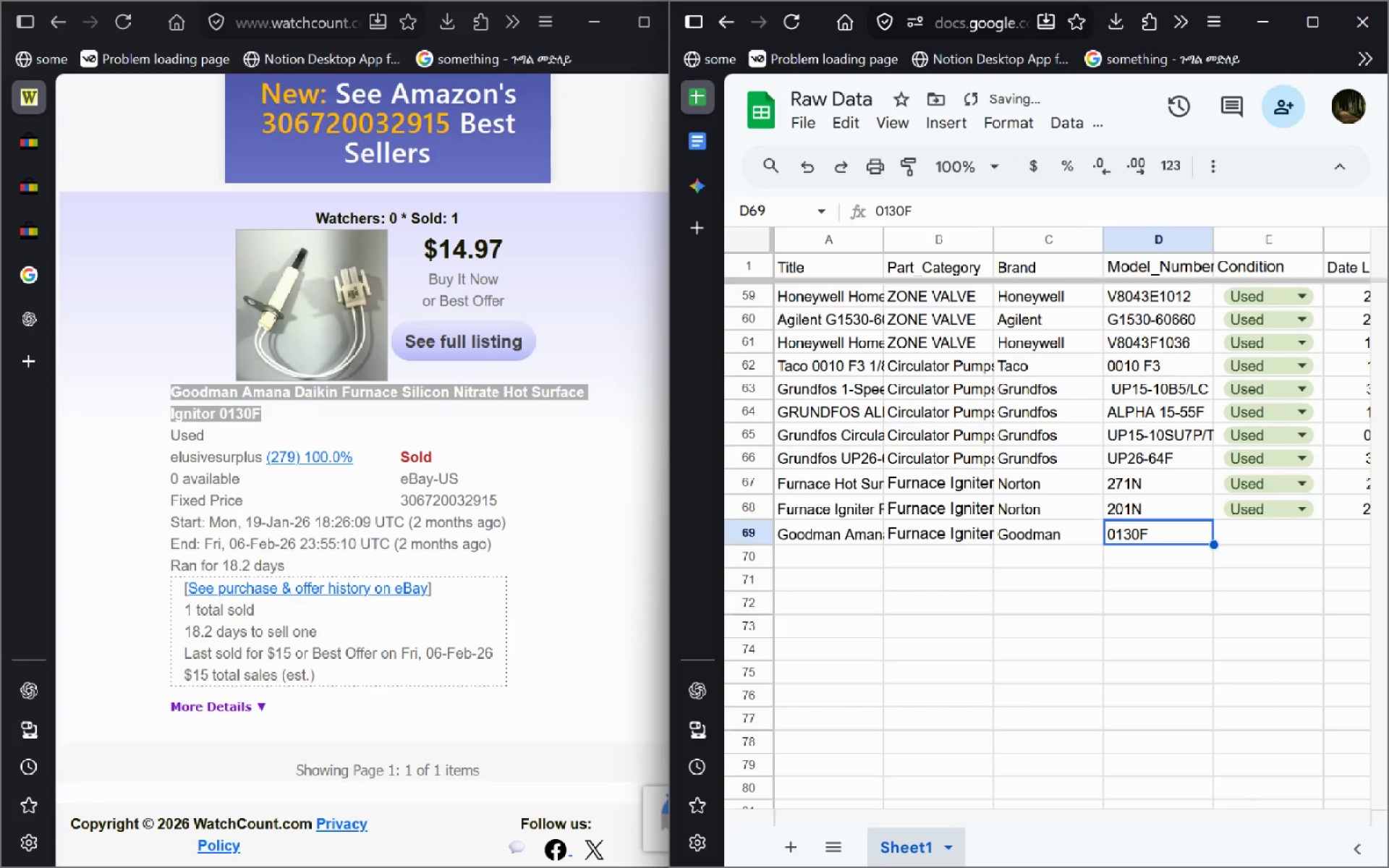 
key(ArrowUp)
 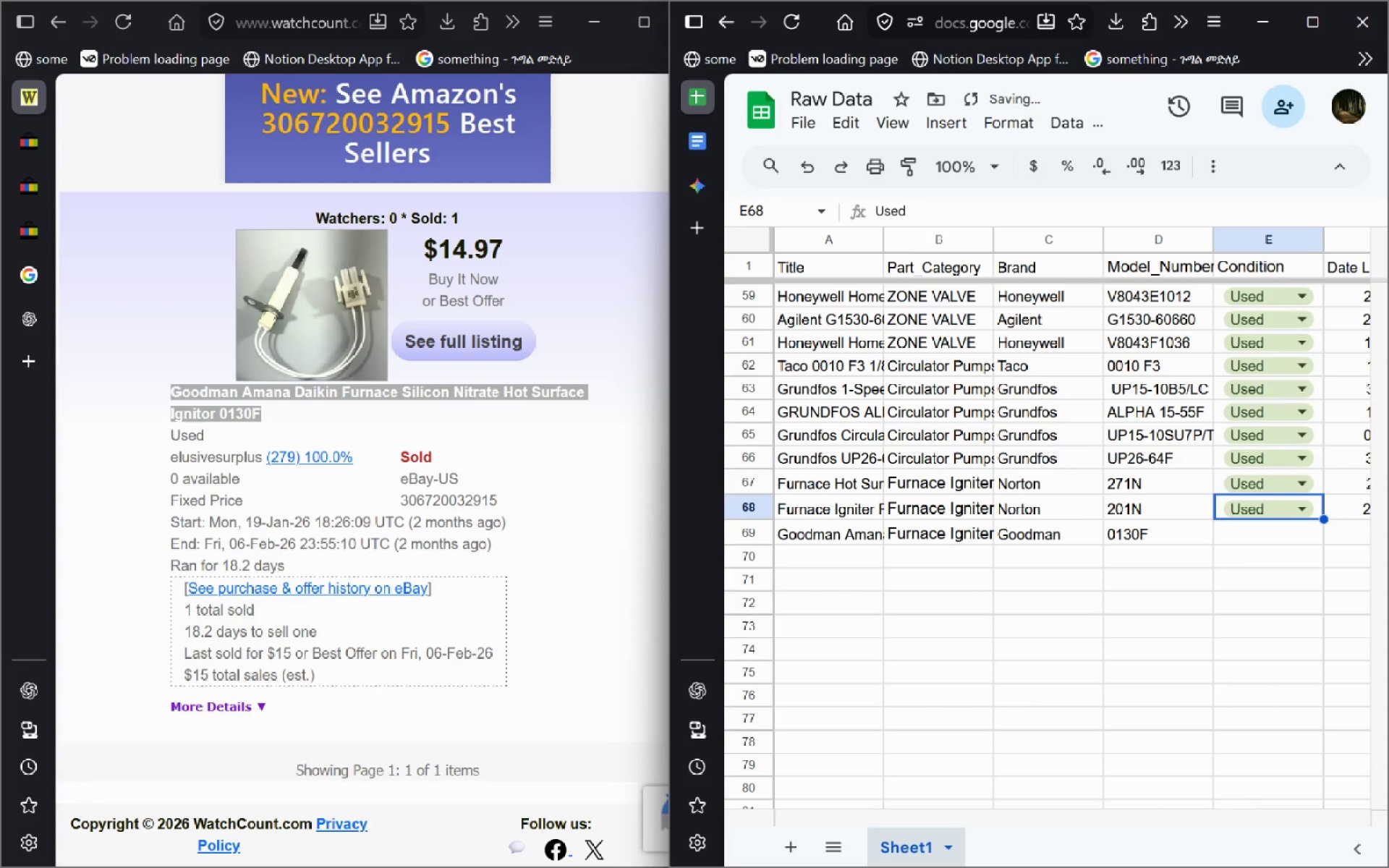 
key(ArrowRight)
 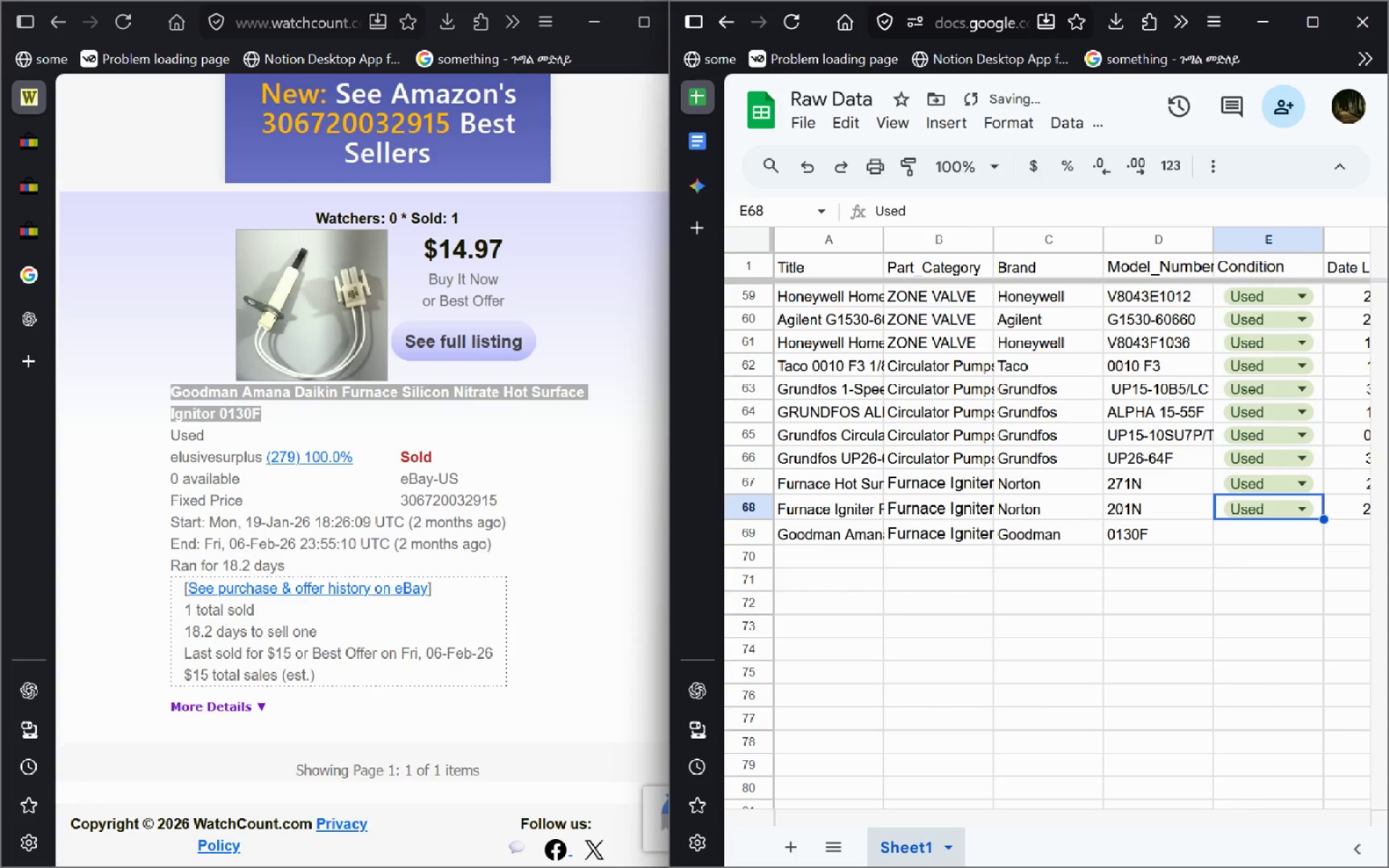 
key(Control+C)
 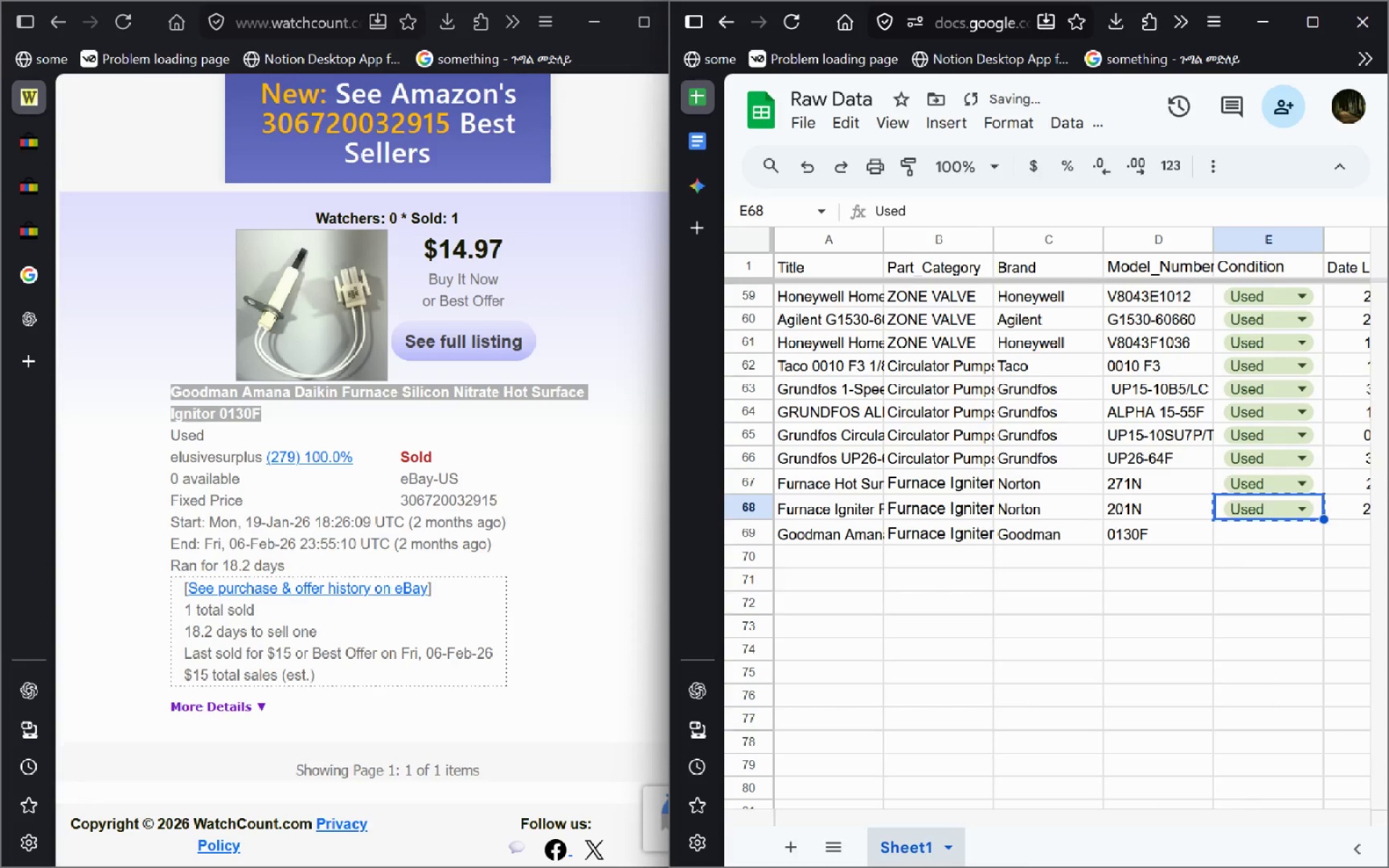 
key(ArrowDown)
 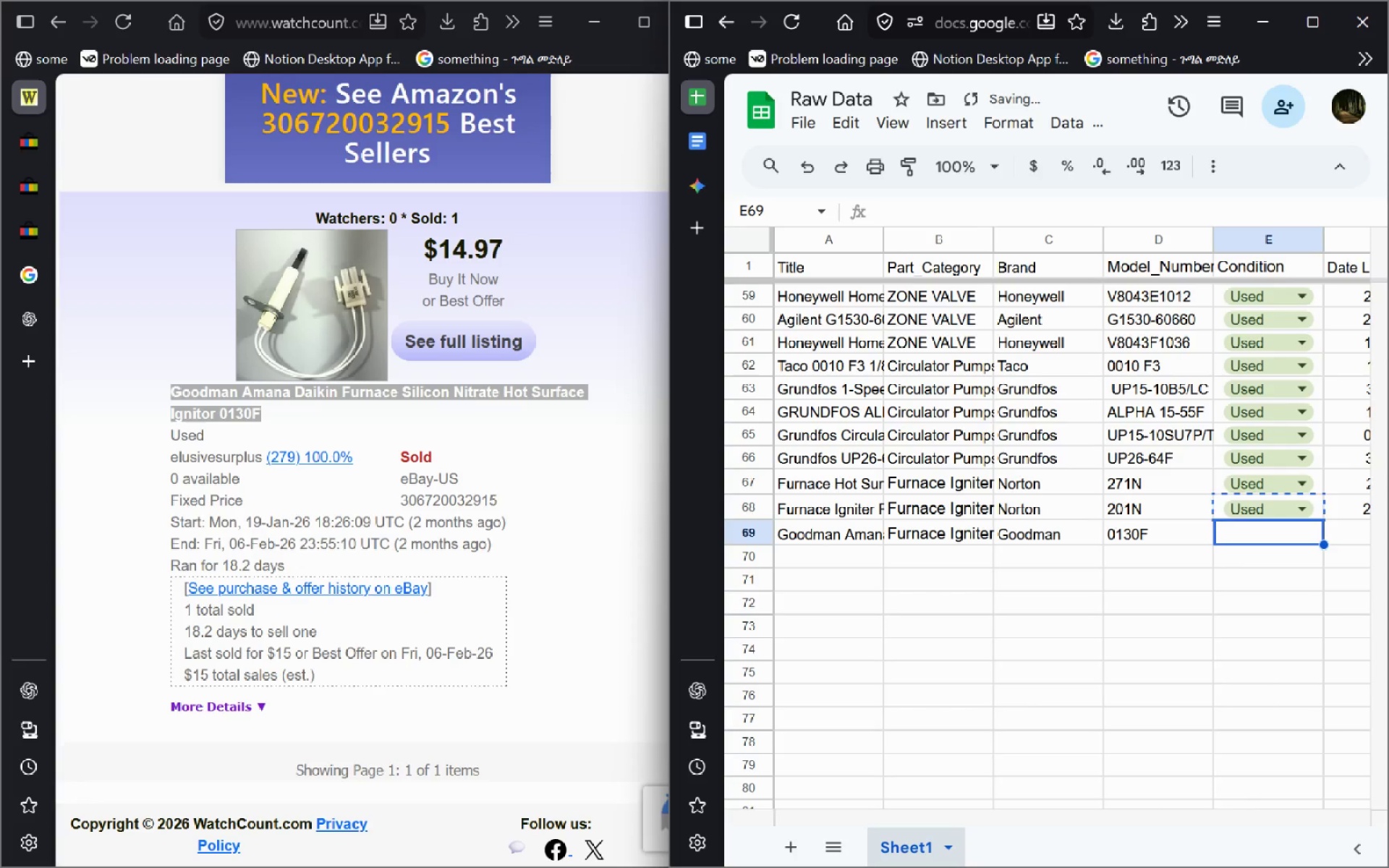 
key(Control+ControlLeft)
 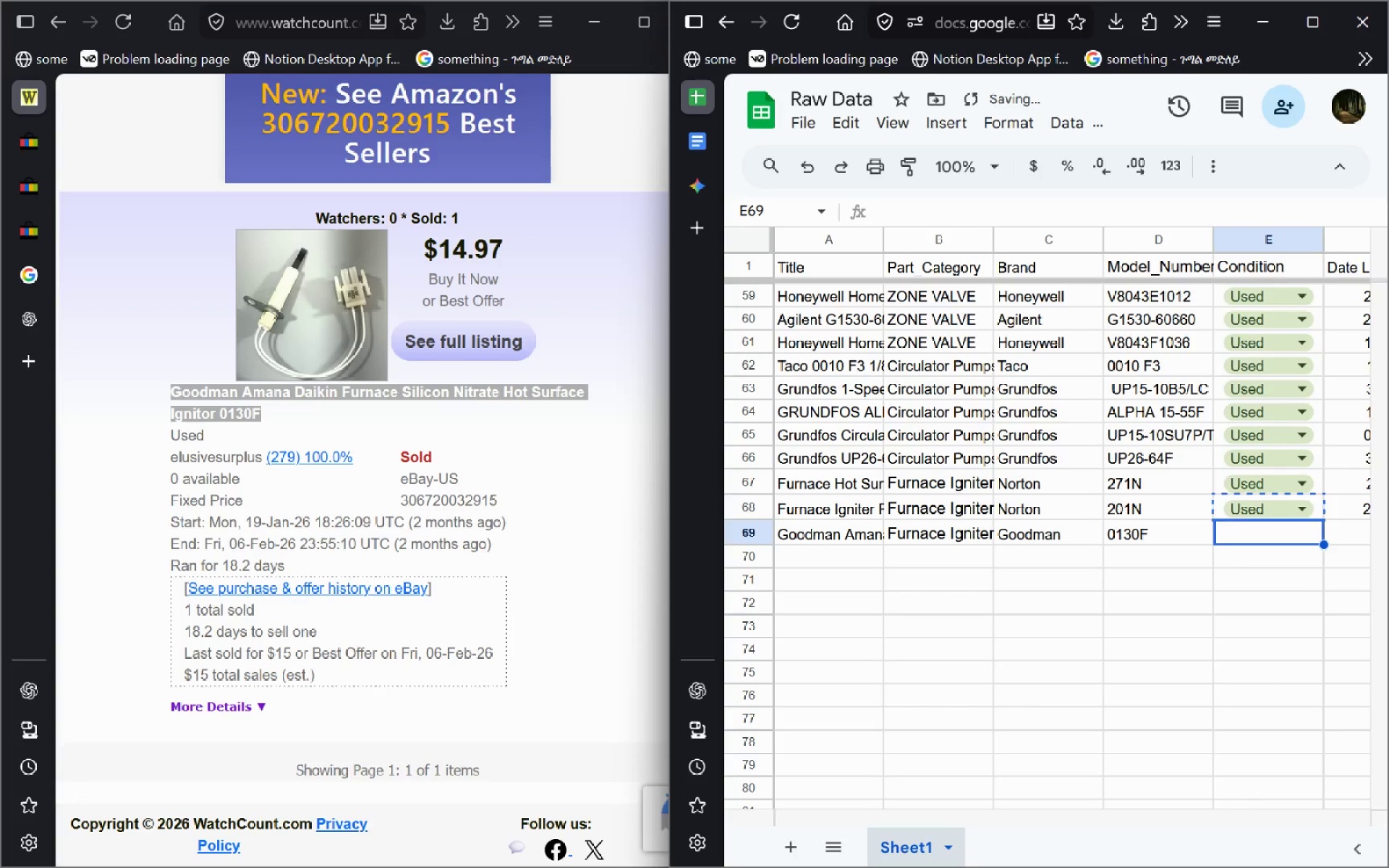 
key(Control+V)
 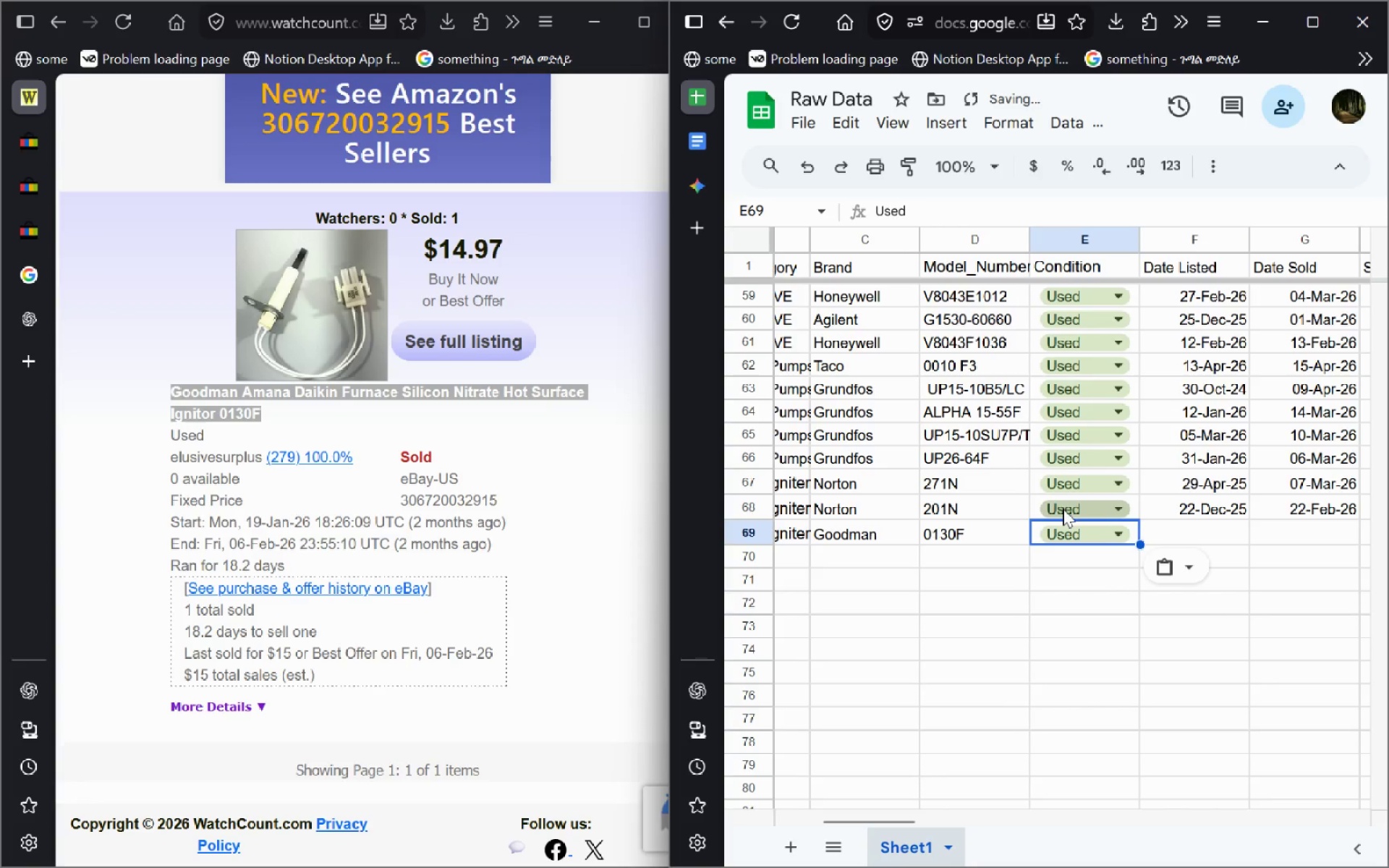 
left_click([1172, 524])
 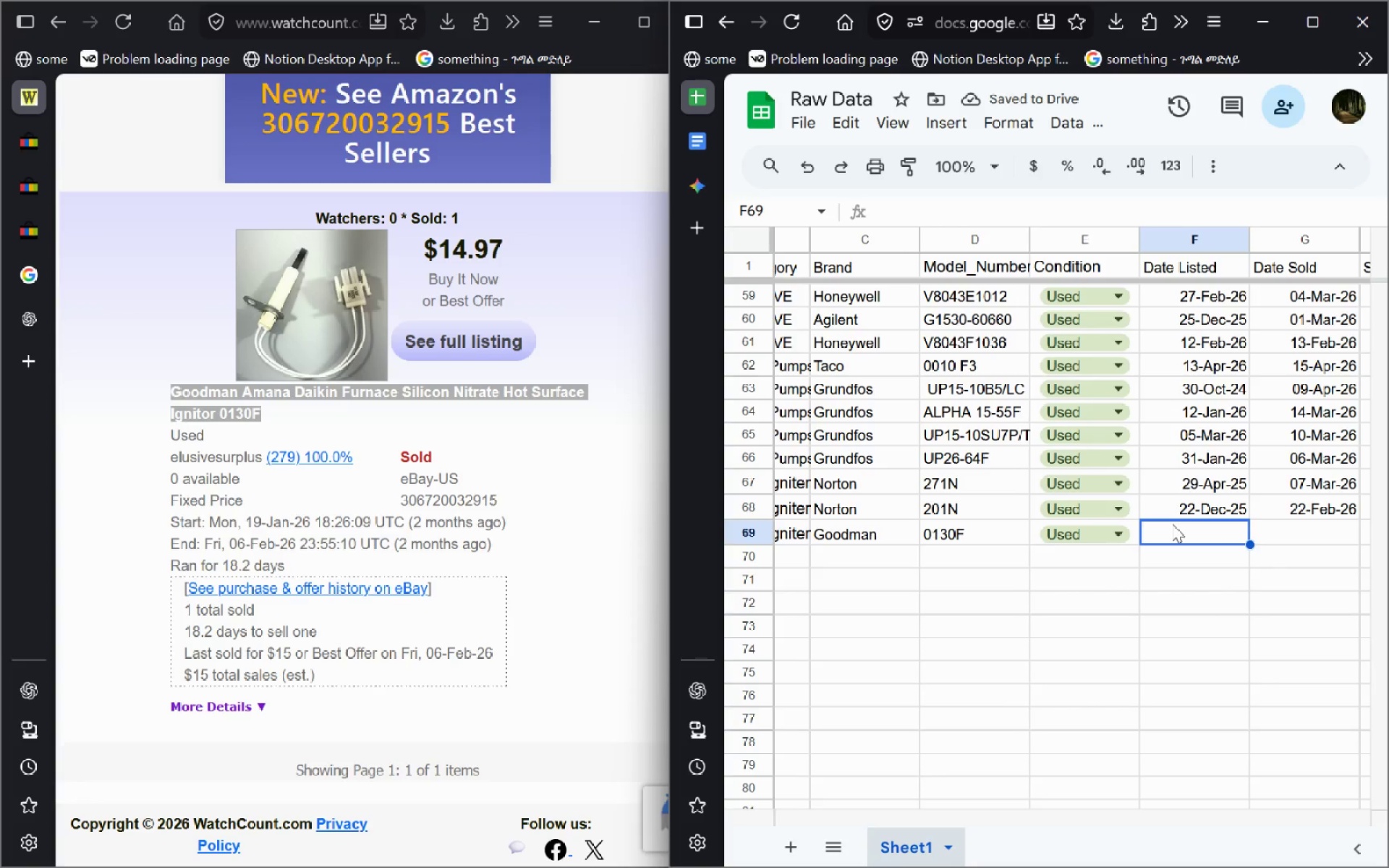 
type(19-Jan-26)
 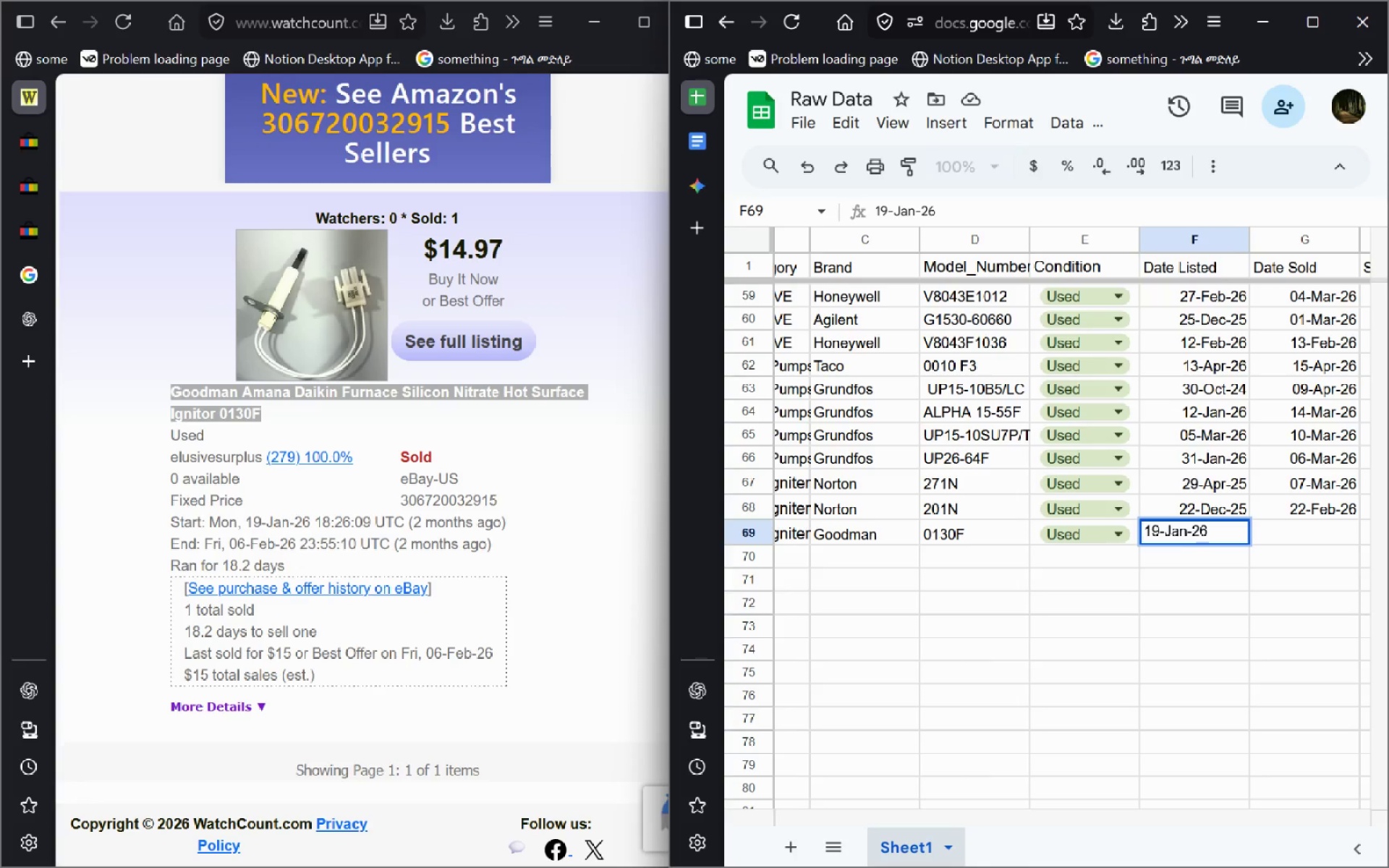 
key(ArrowRight)
 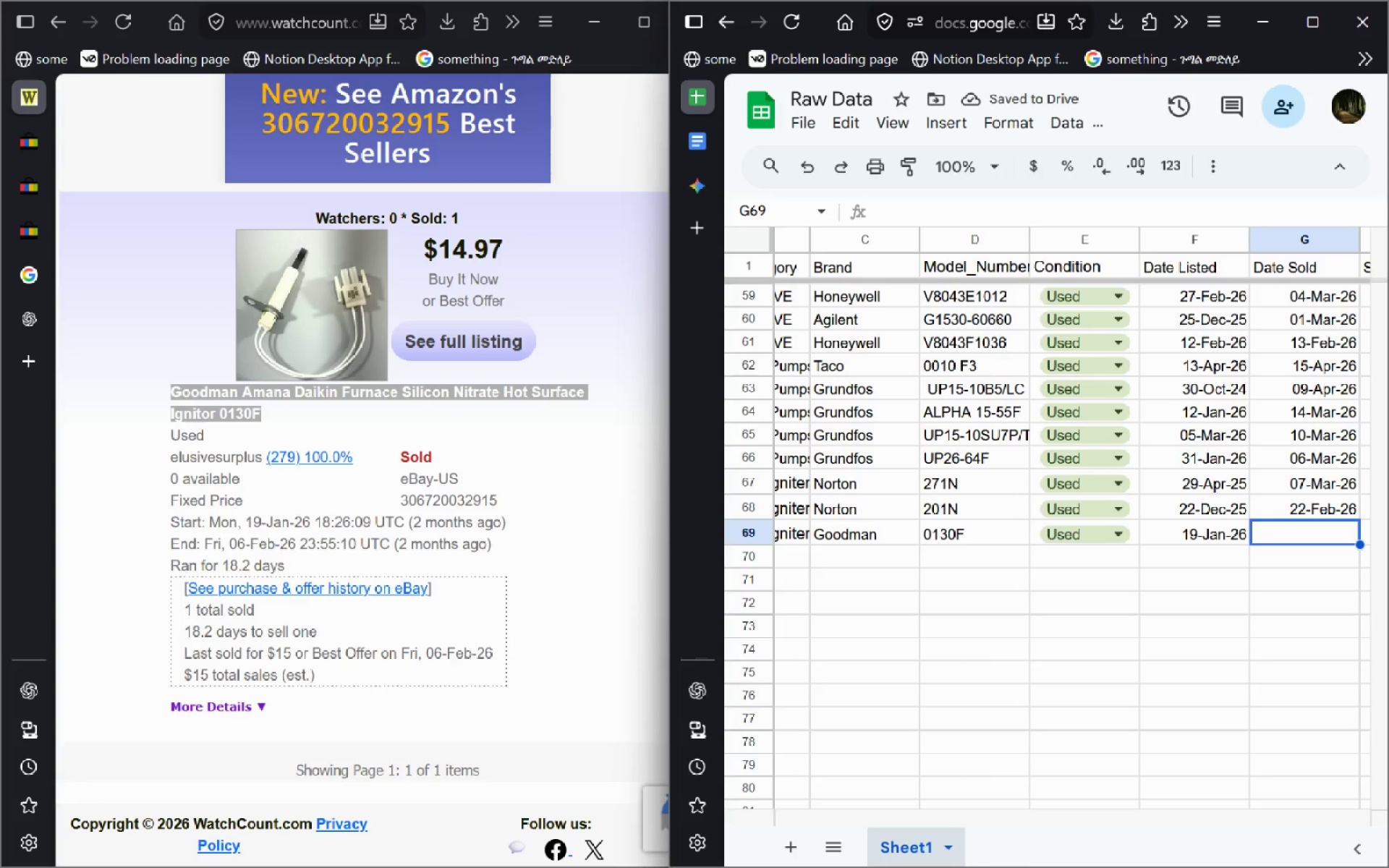 
wait(6.17)
 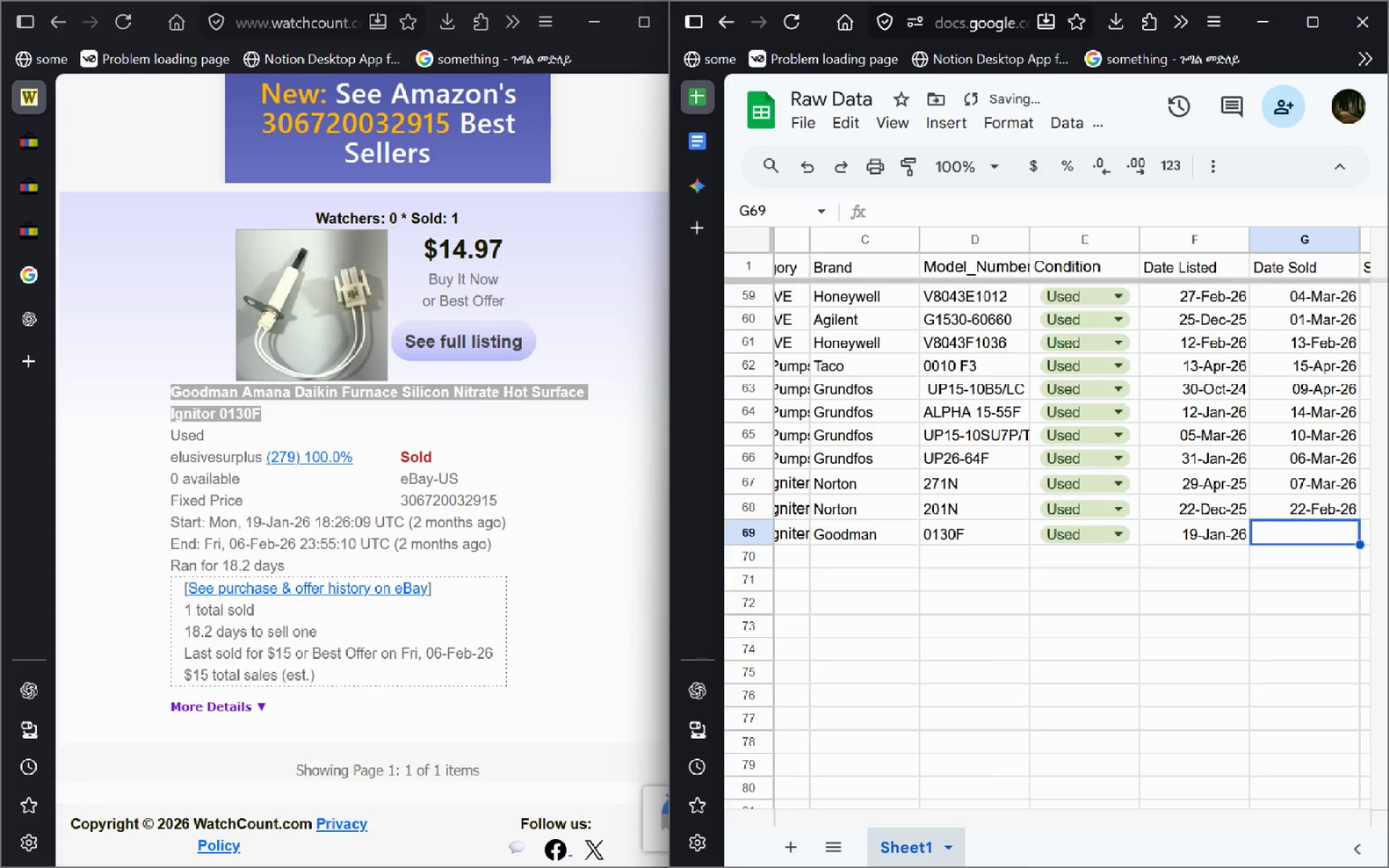 
type(2)
key(Backspace)
type(06-Feb-26)
 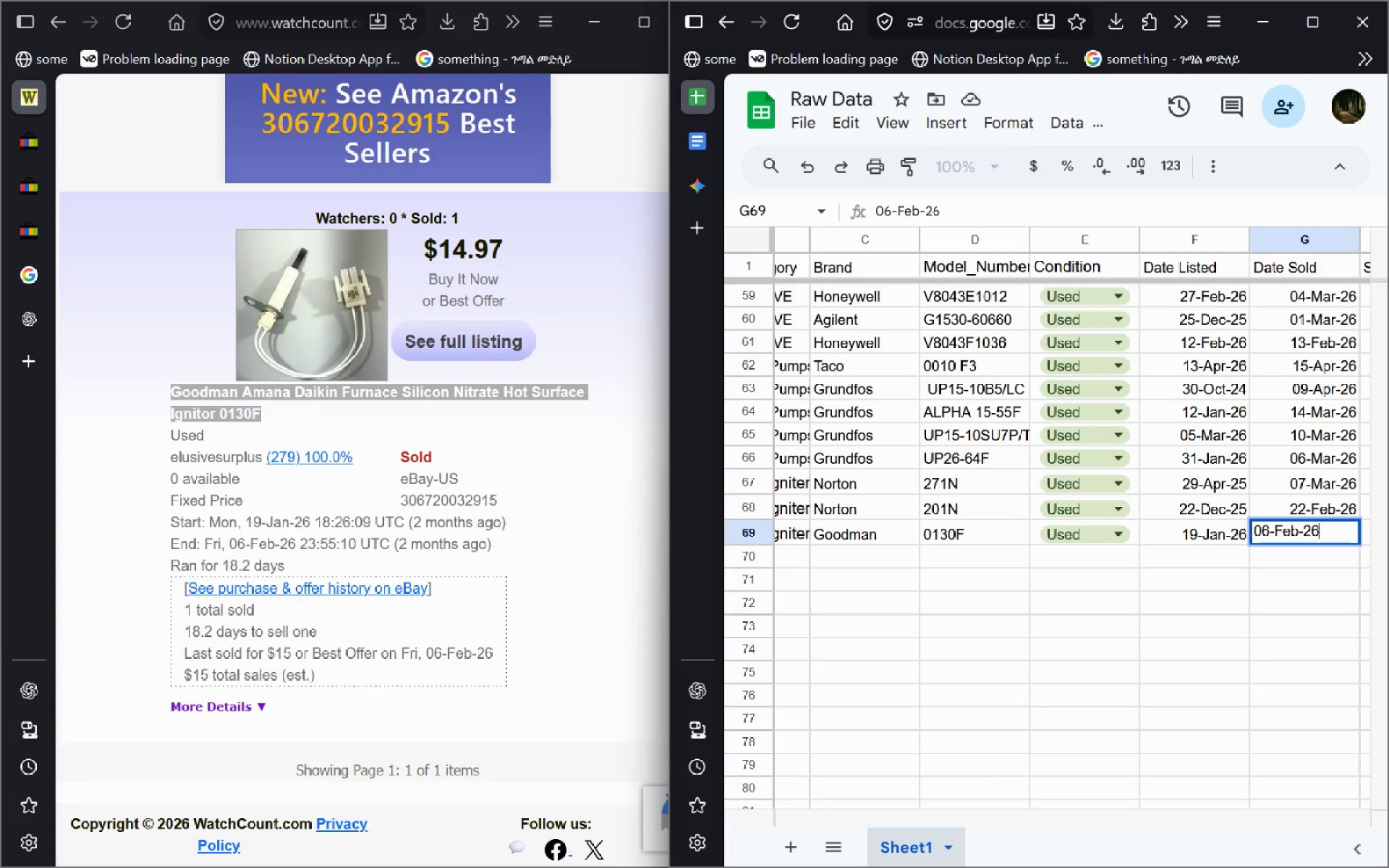 
key(Enter)
 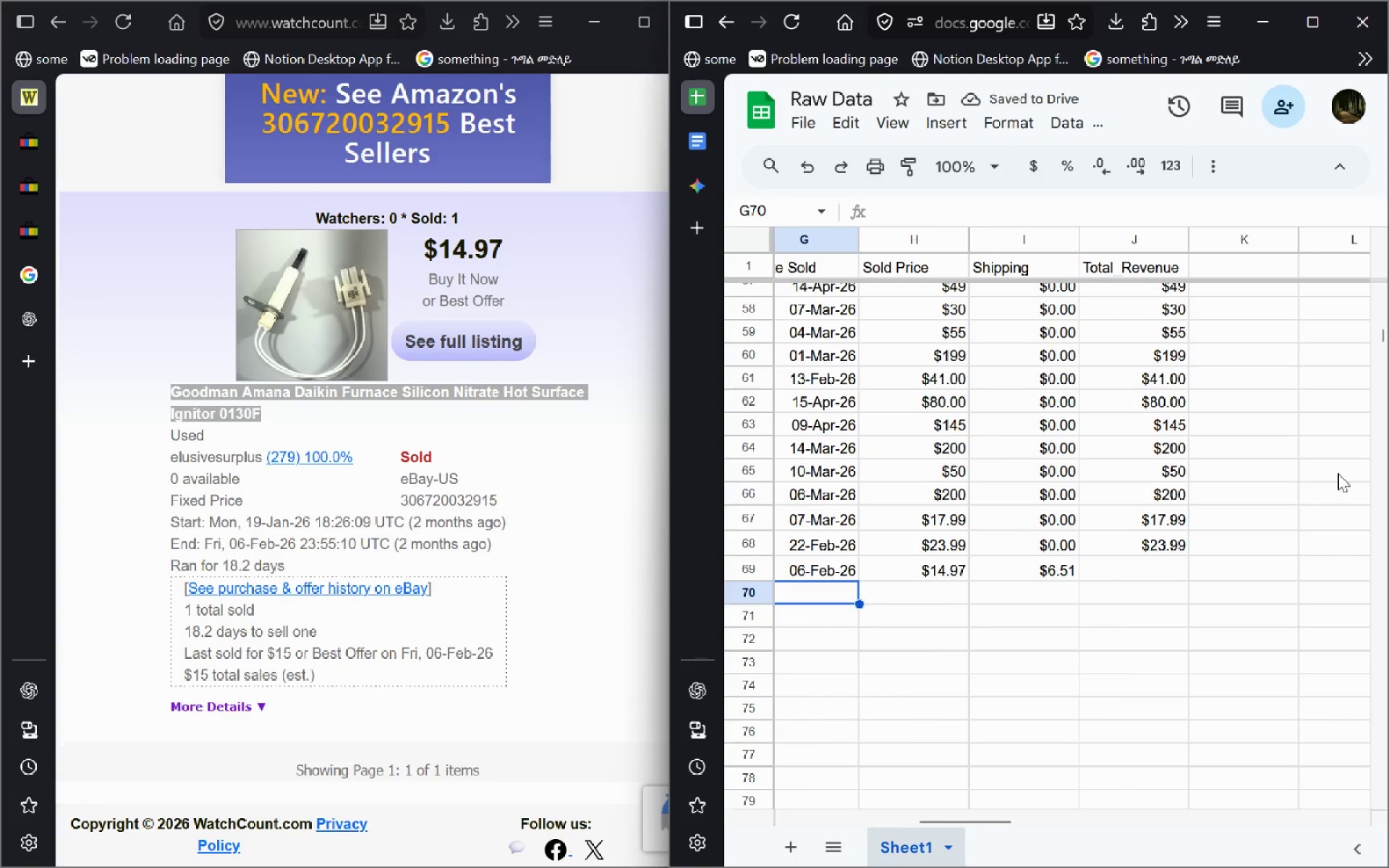 
left_click([1173, 549])
 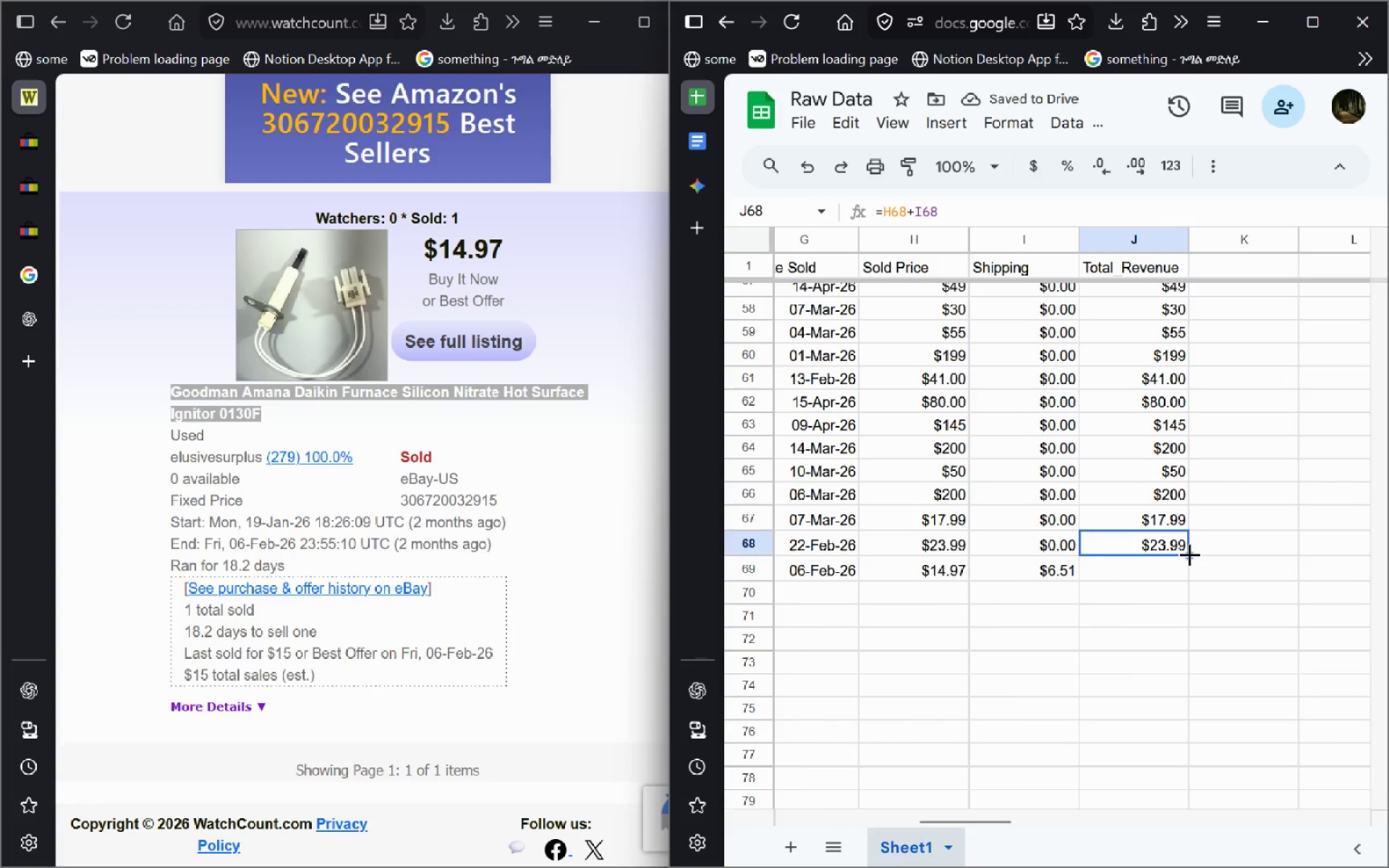 
left_click_drag(start_coordinate=[1186, 554], to_coordinate=[1185, 574])
 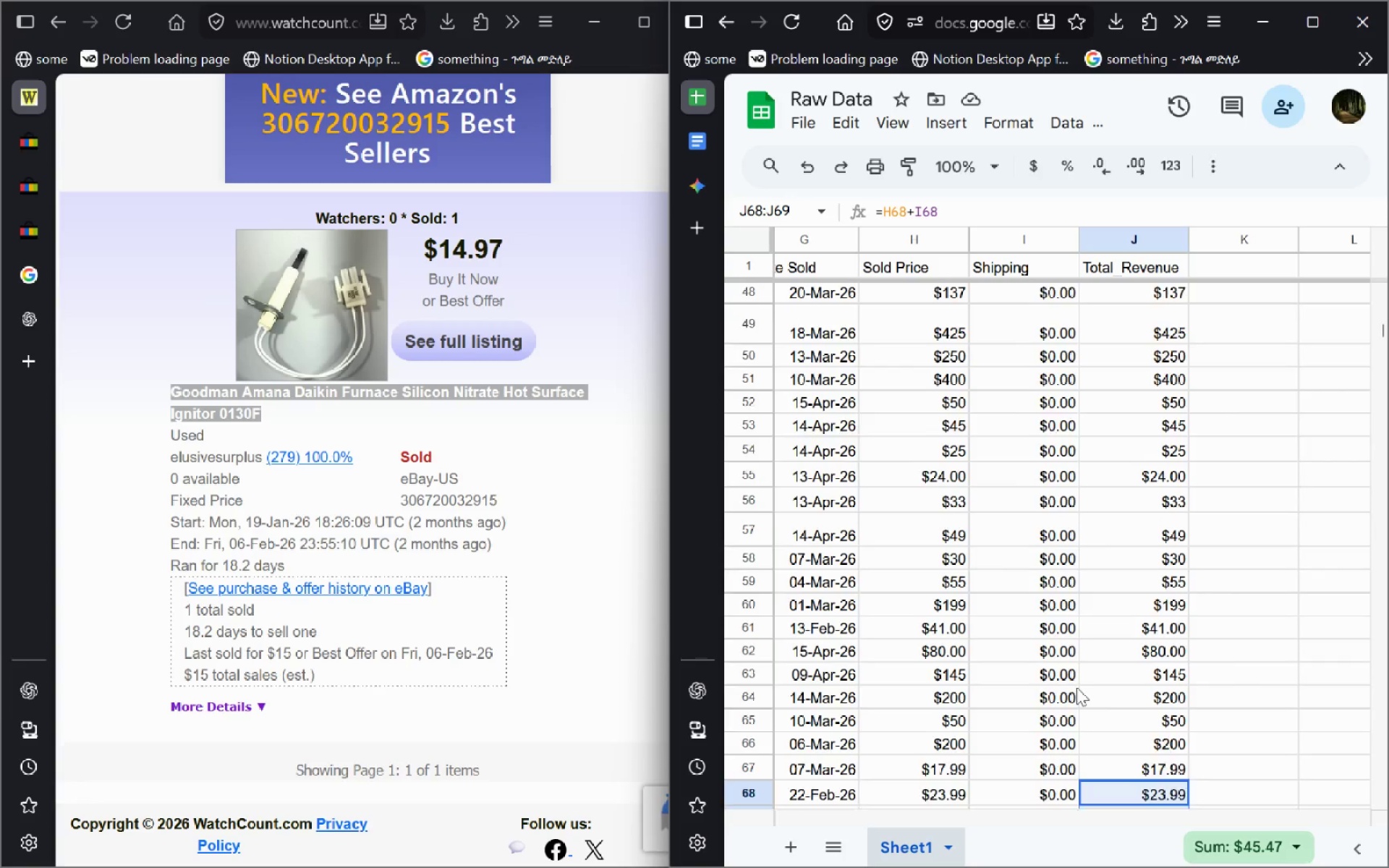 
wait(12.05)
 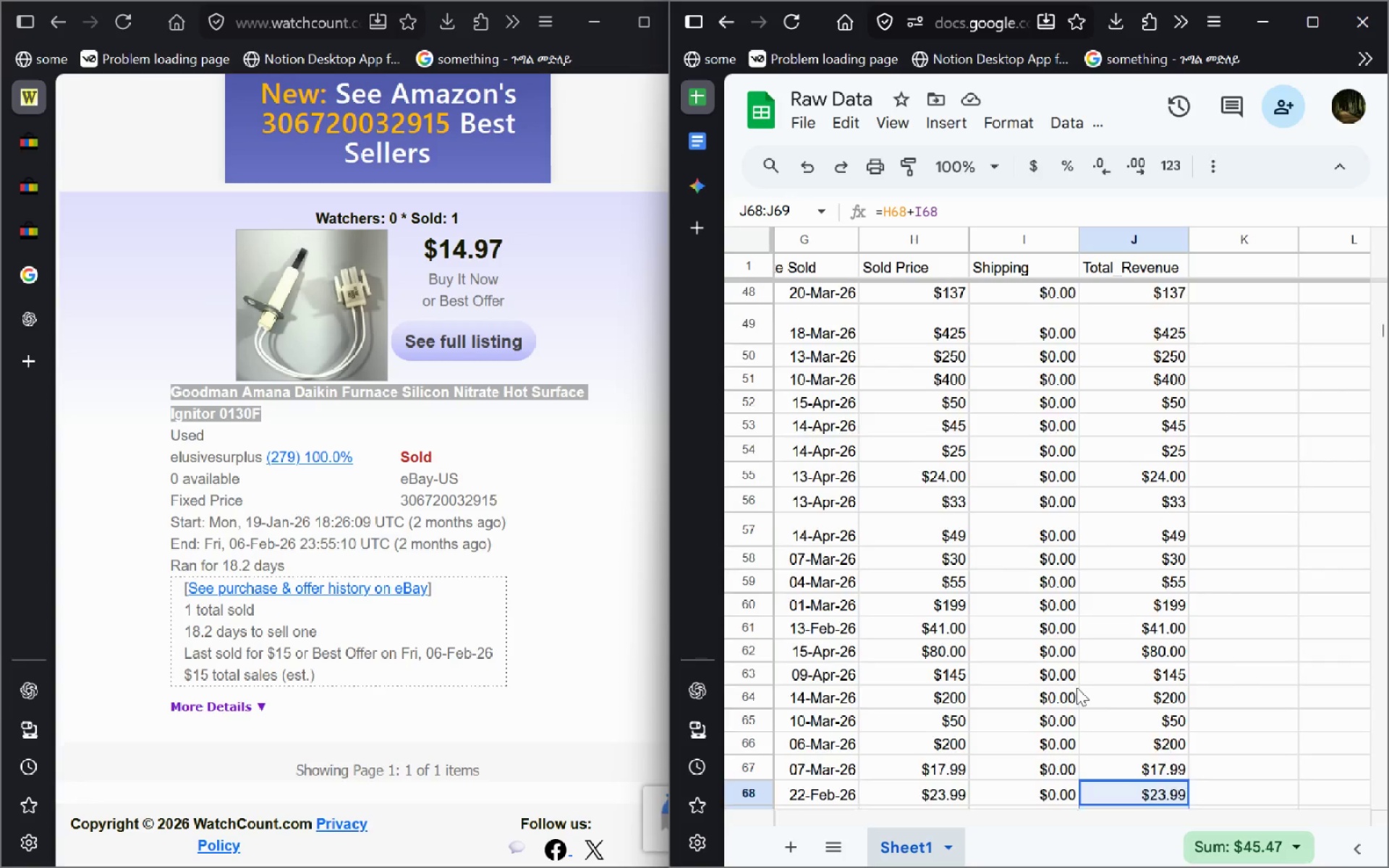 
left_click([42, 233])
 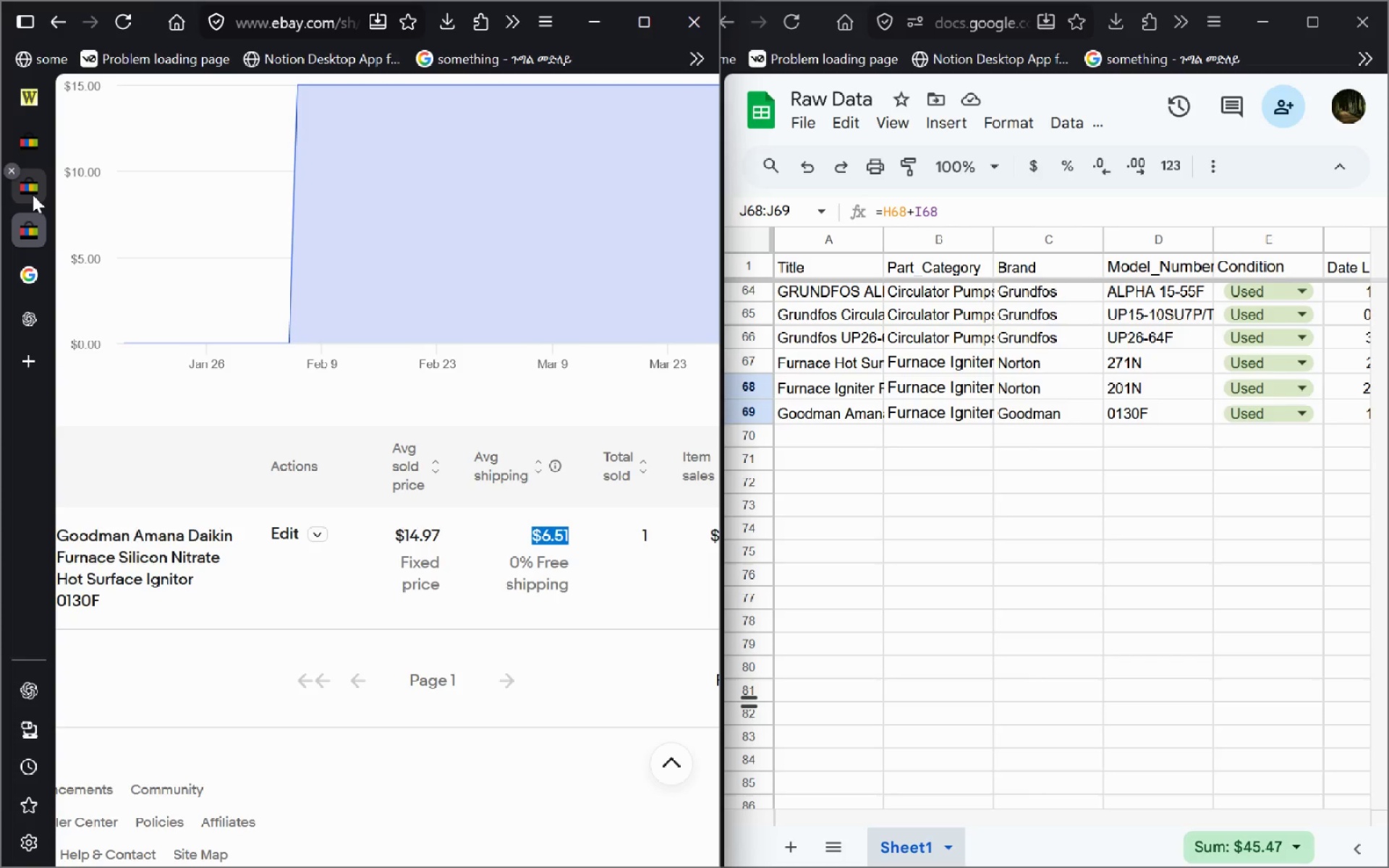 
left_click([33, 195])
 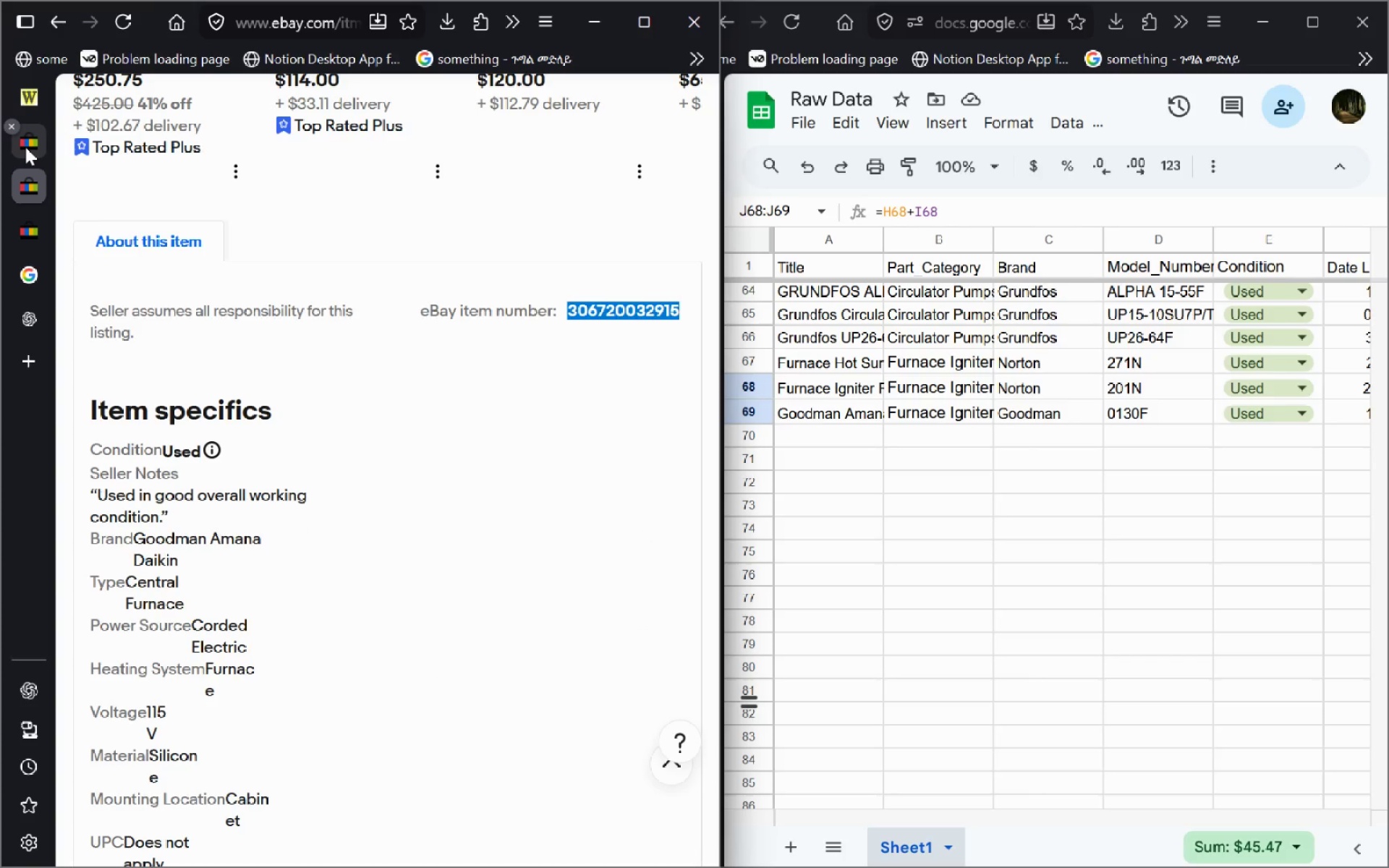 
left_click([25, 147])
 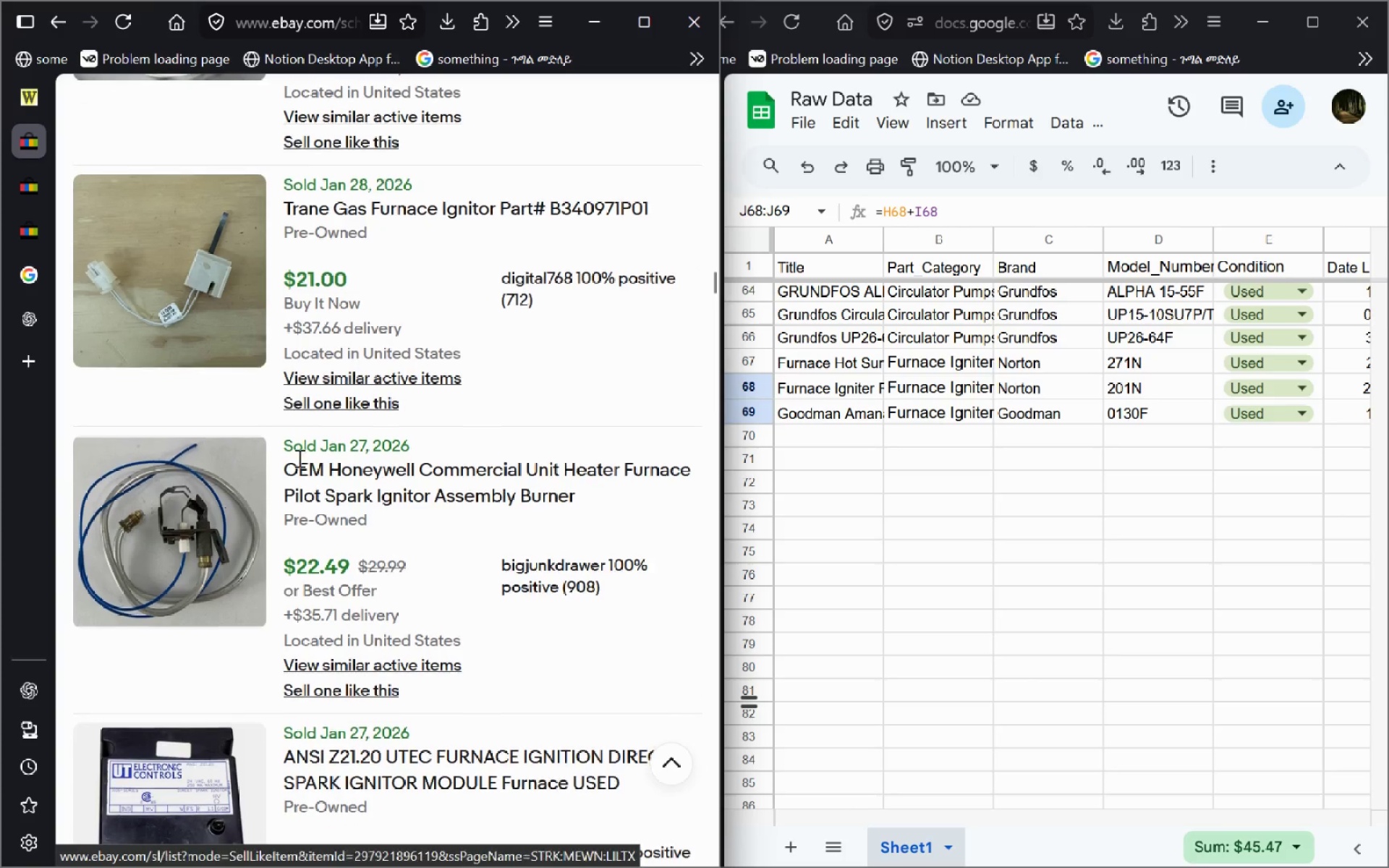 
left_click([337, 503])
 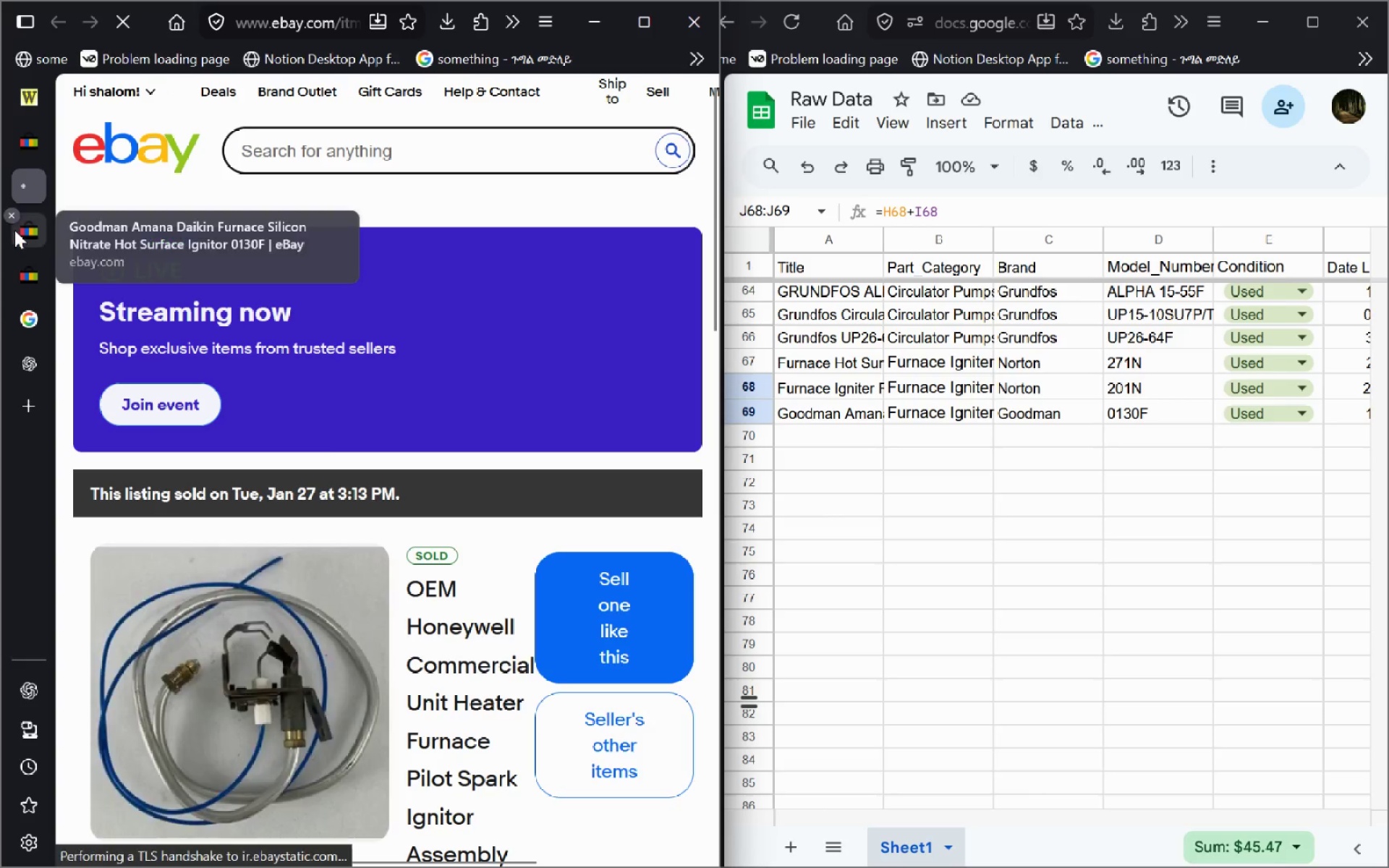 
left_click([12, 215])
 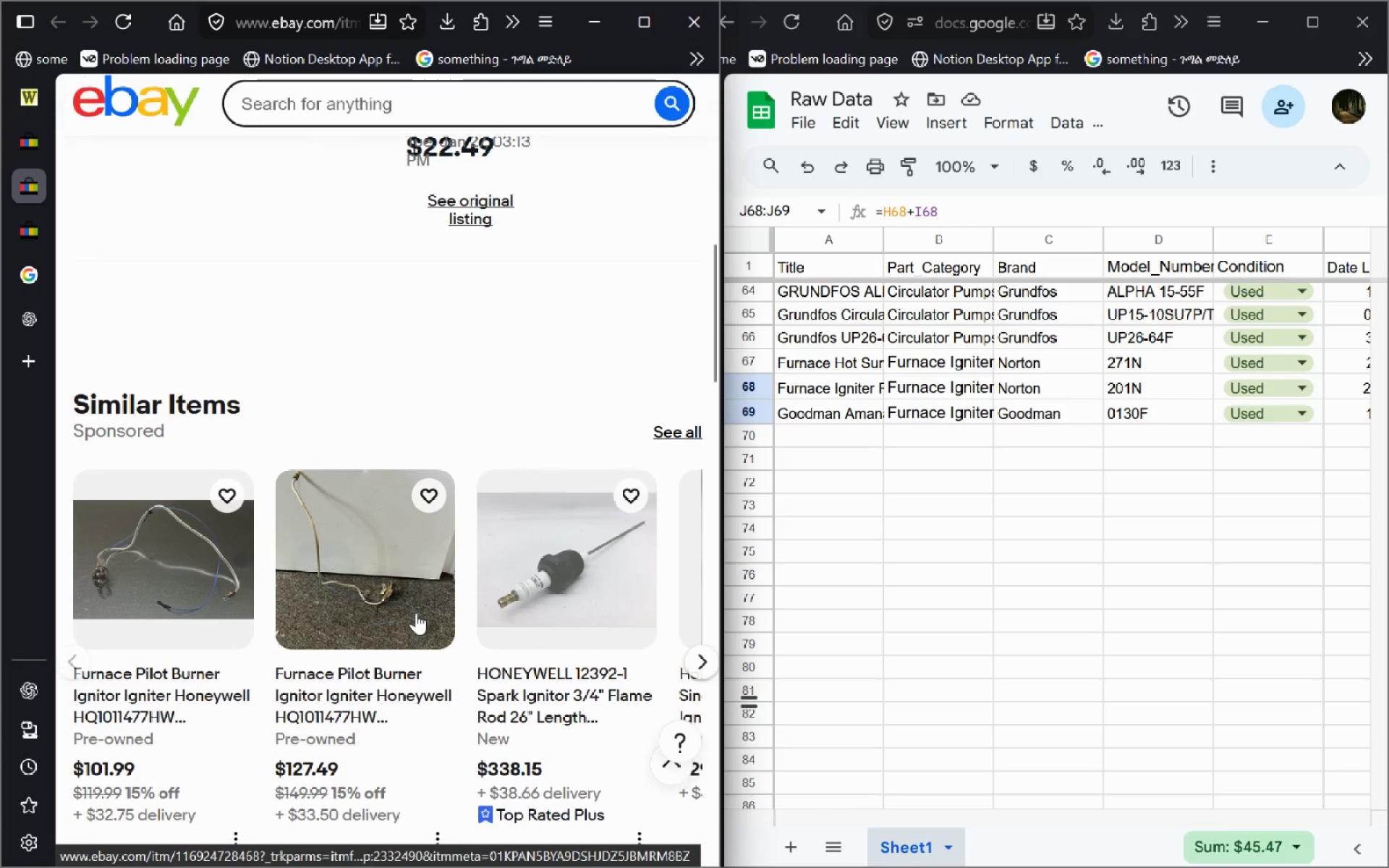 
left_click([474, 225])
 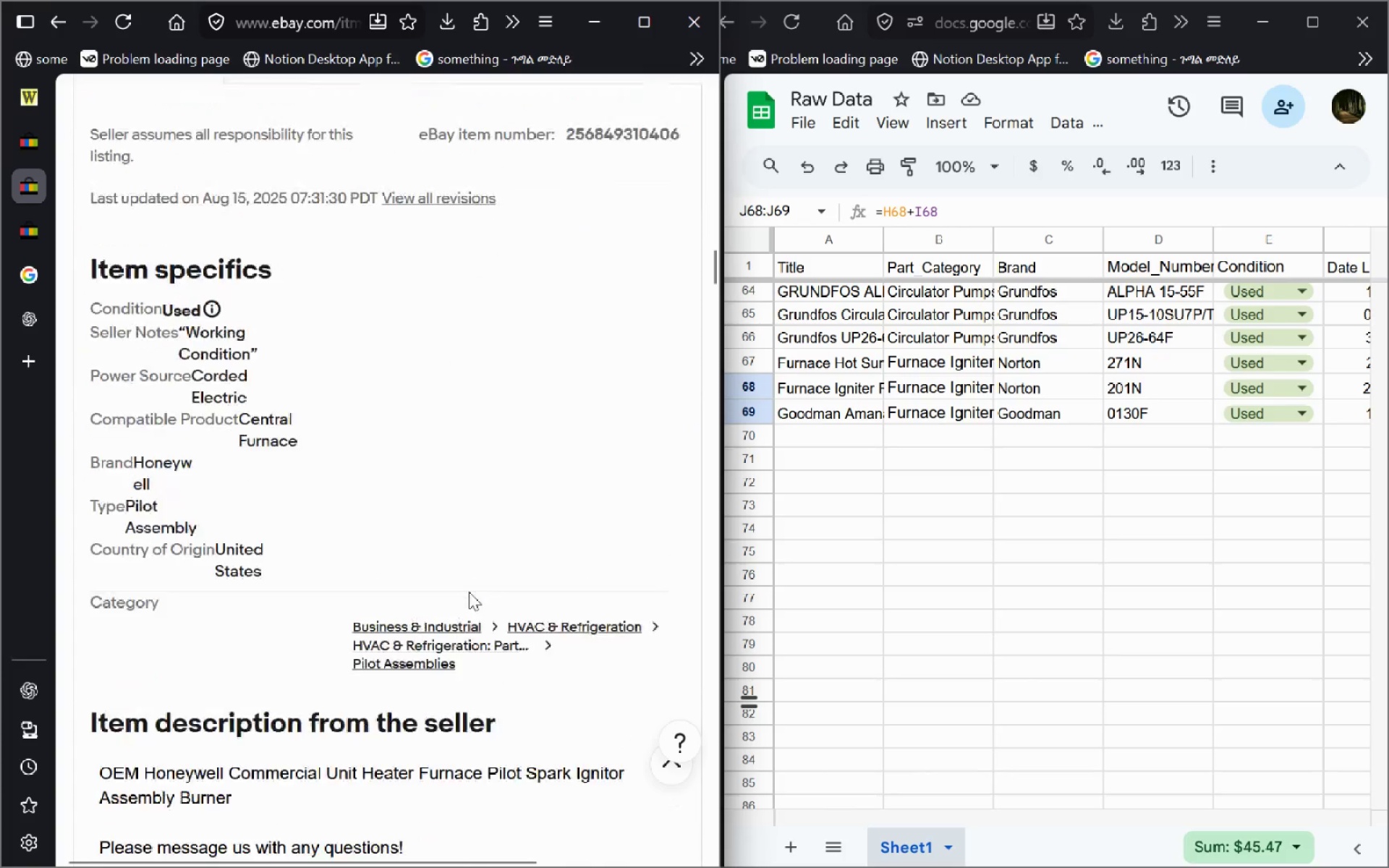 
left_click_drag(start_coordinate=[563, 345], to_coordinate=[729, 357])
 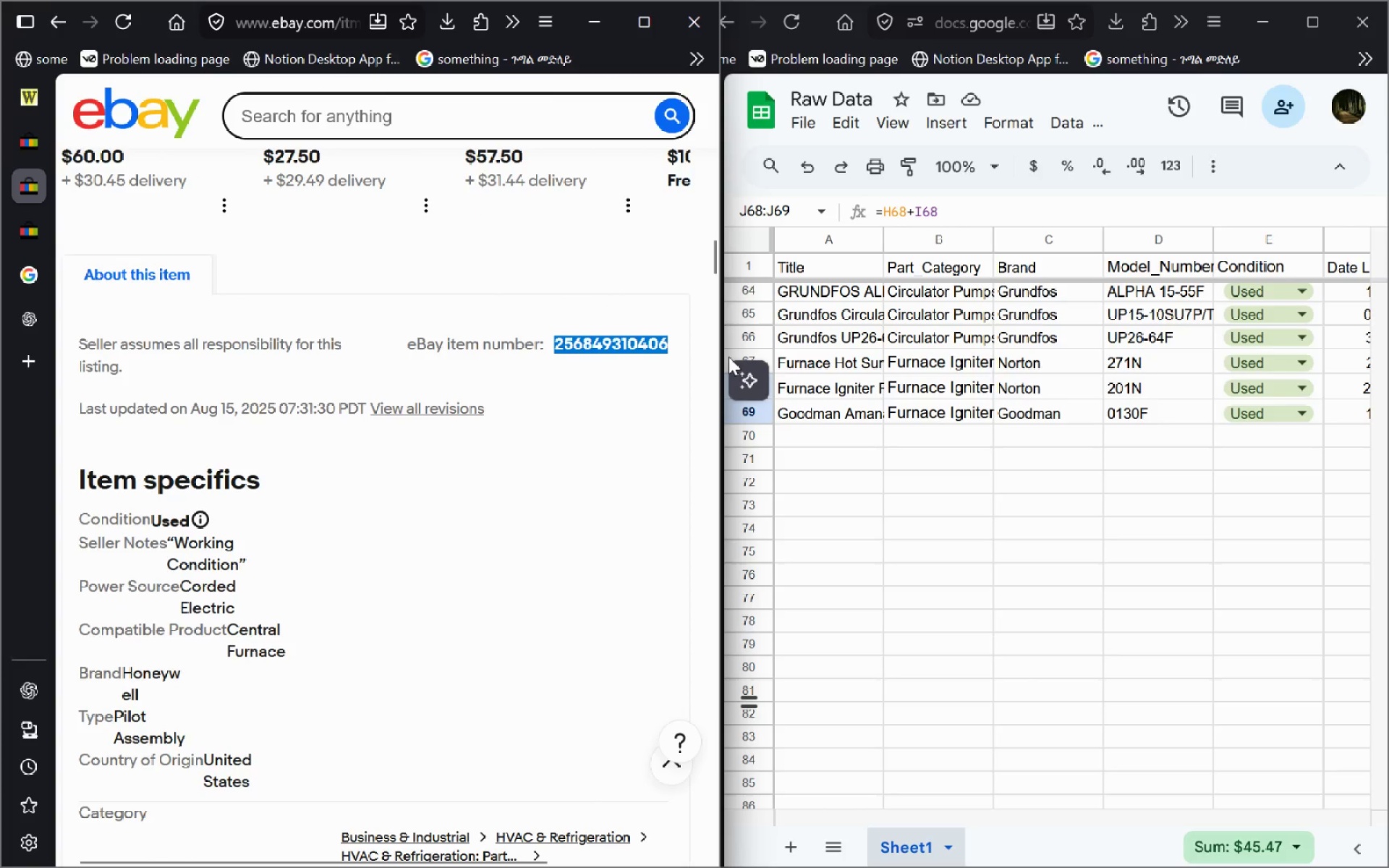 
key(Control+ControlLeft)
 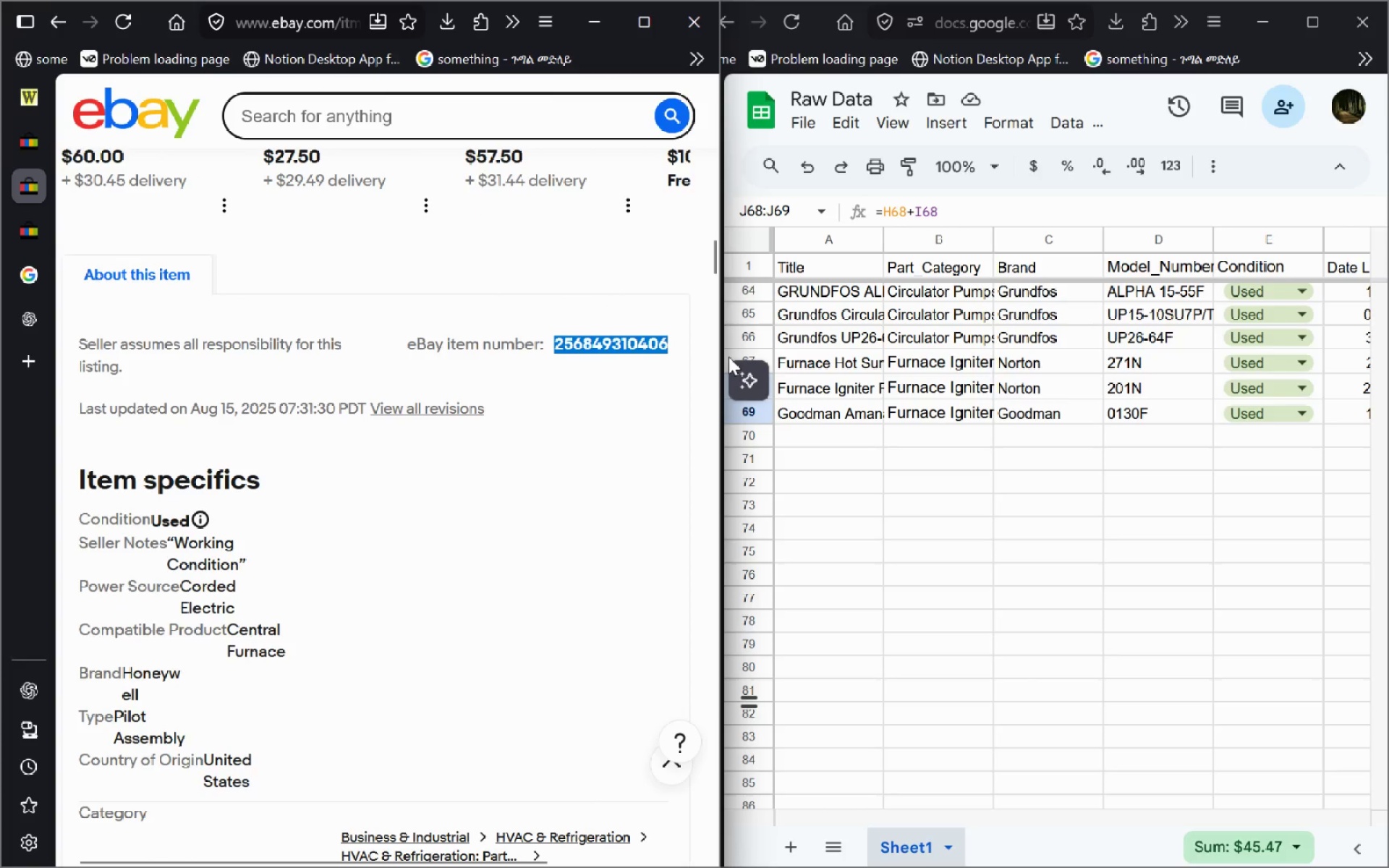 
key(Control+C)
 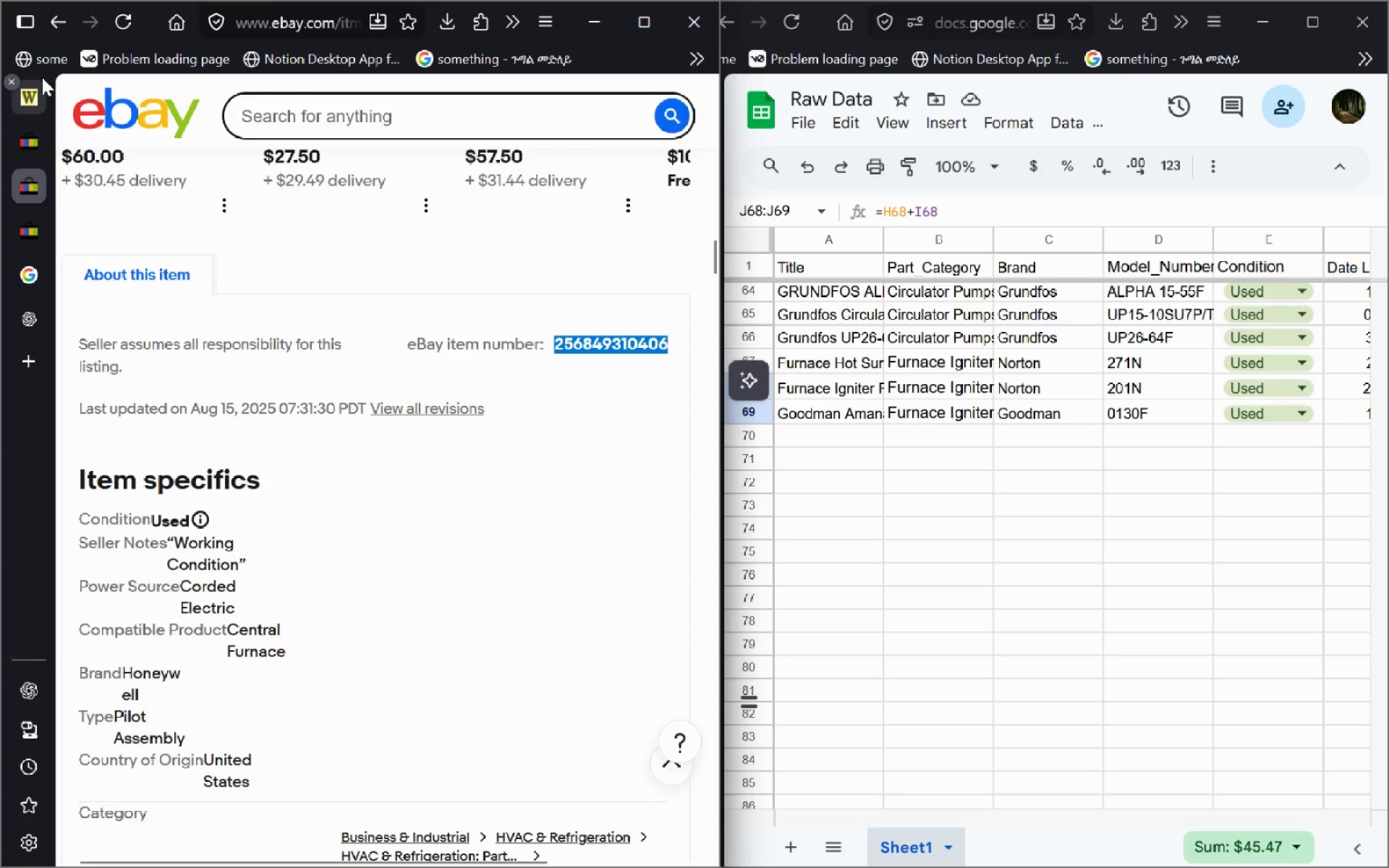 
left_click([42, 77])
 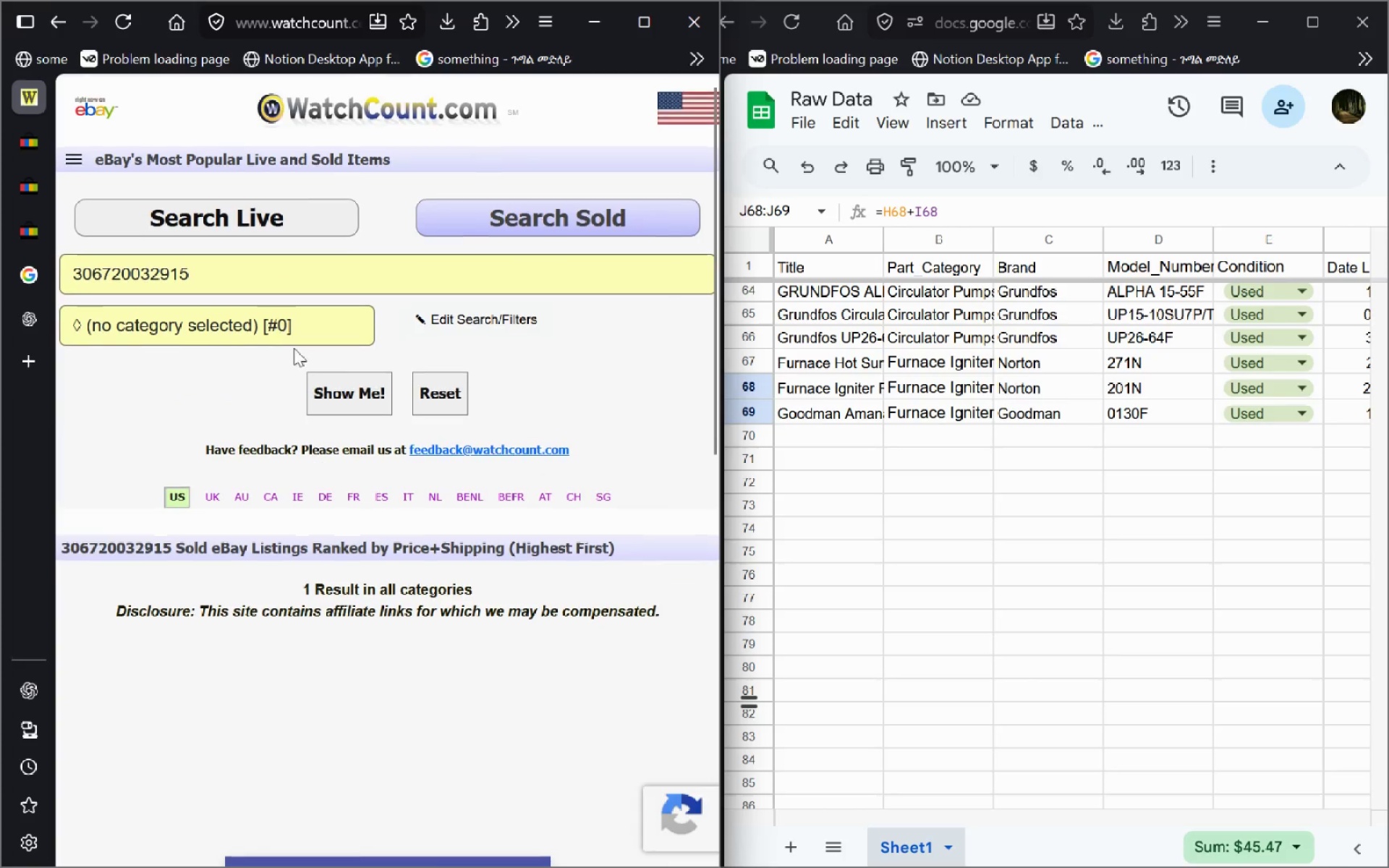 
left_click([287, 259])
 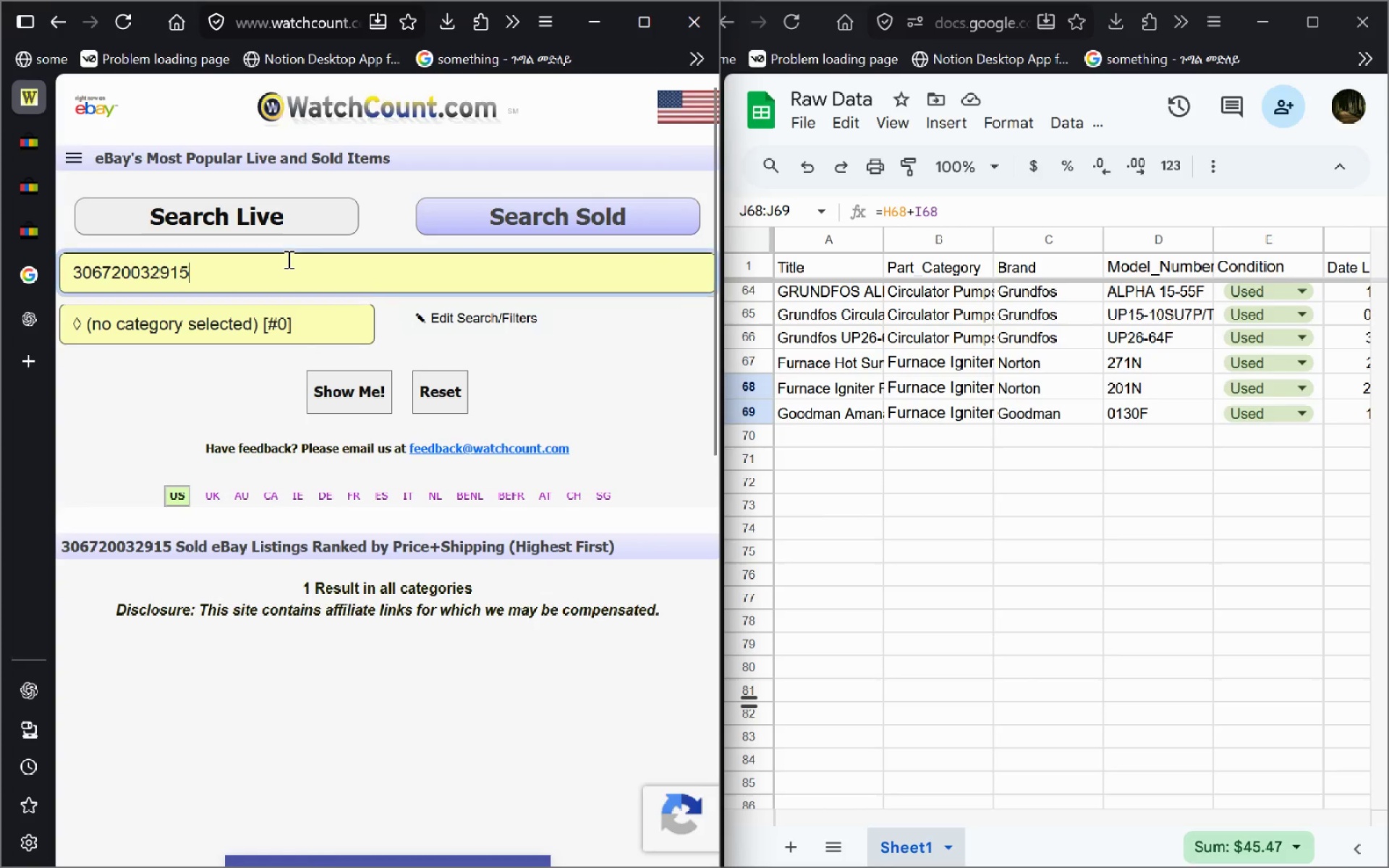 
key(Control+A)
 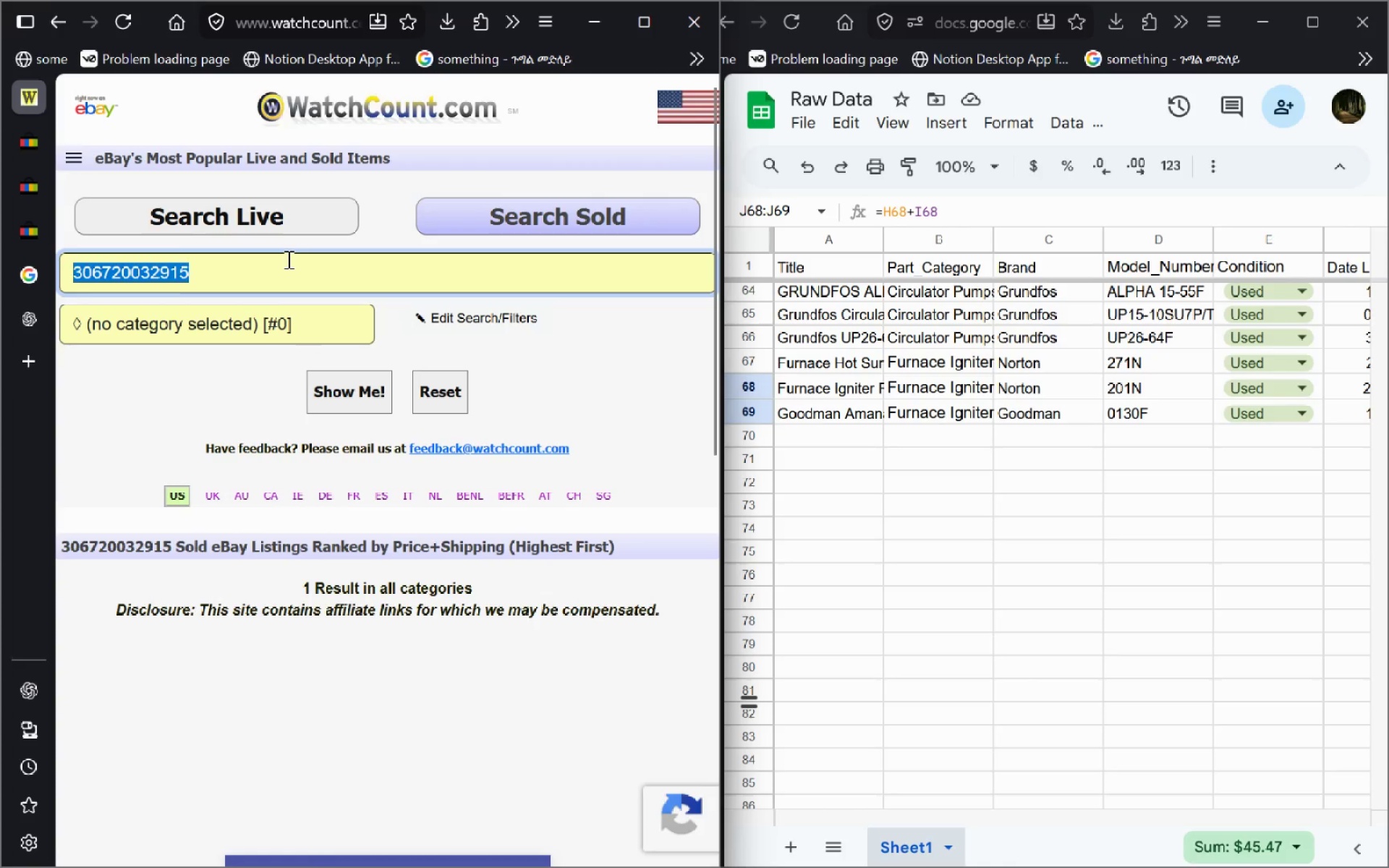 
key(Control+V)
 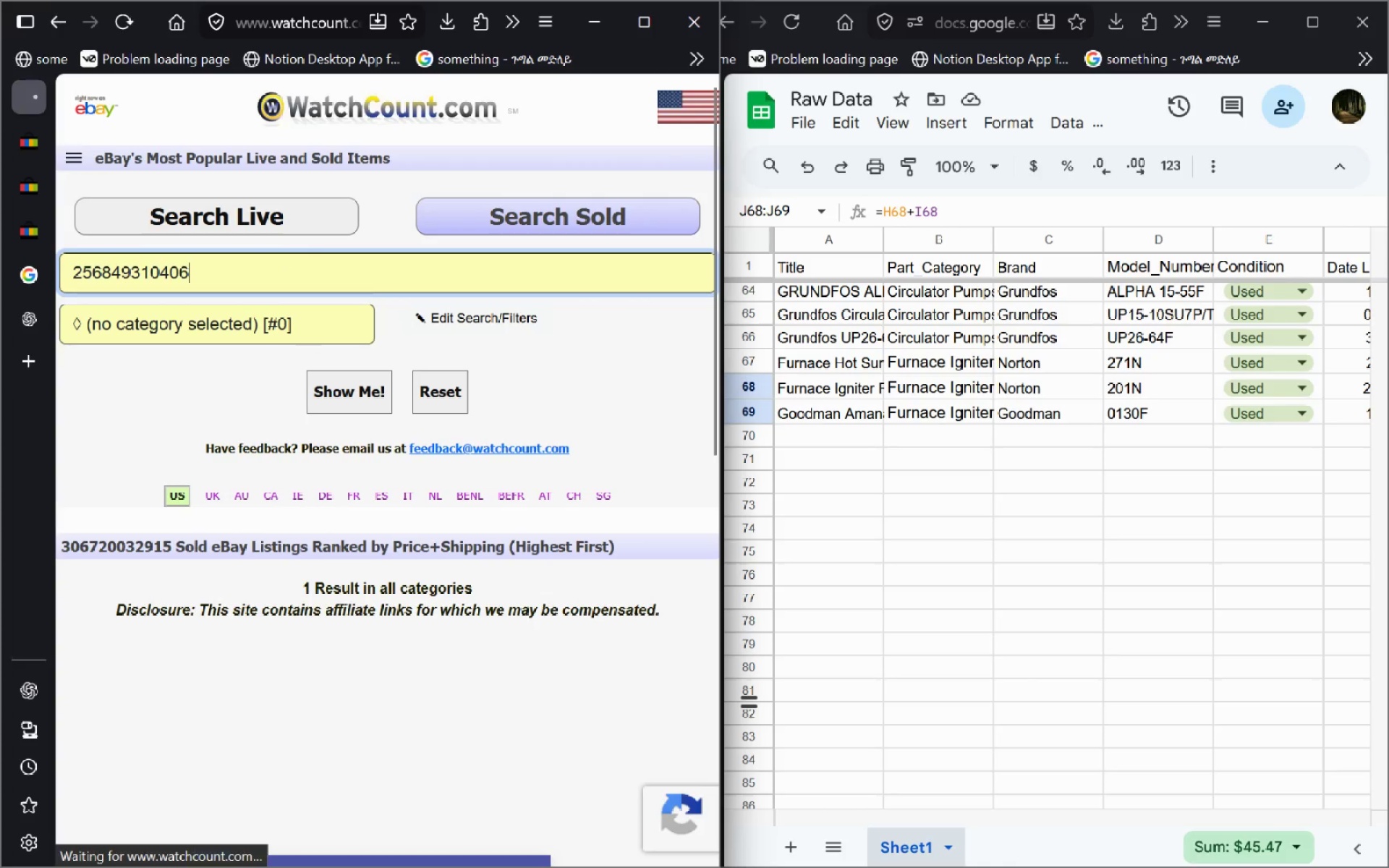 
key(Enter)
 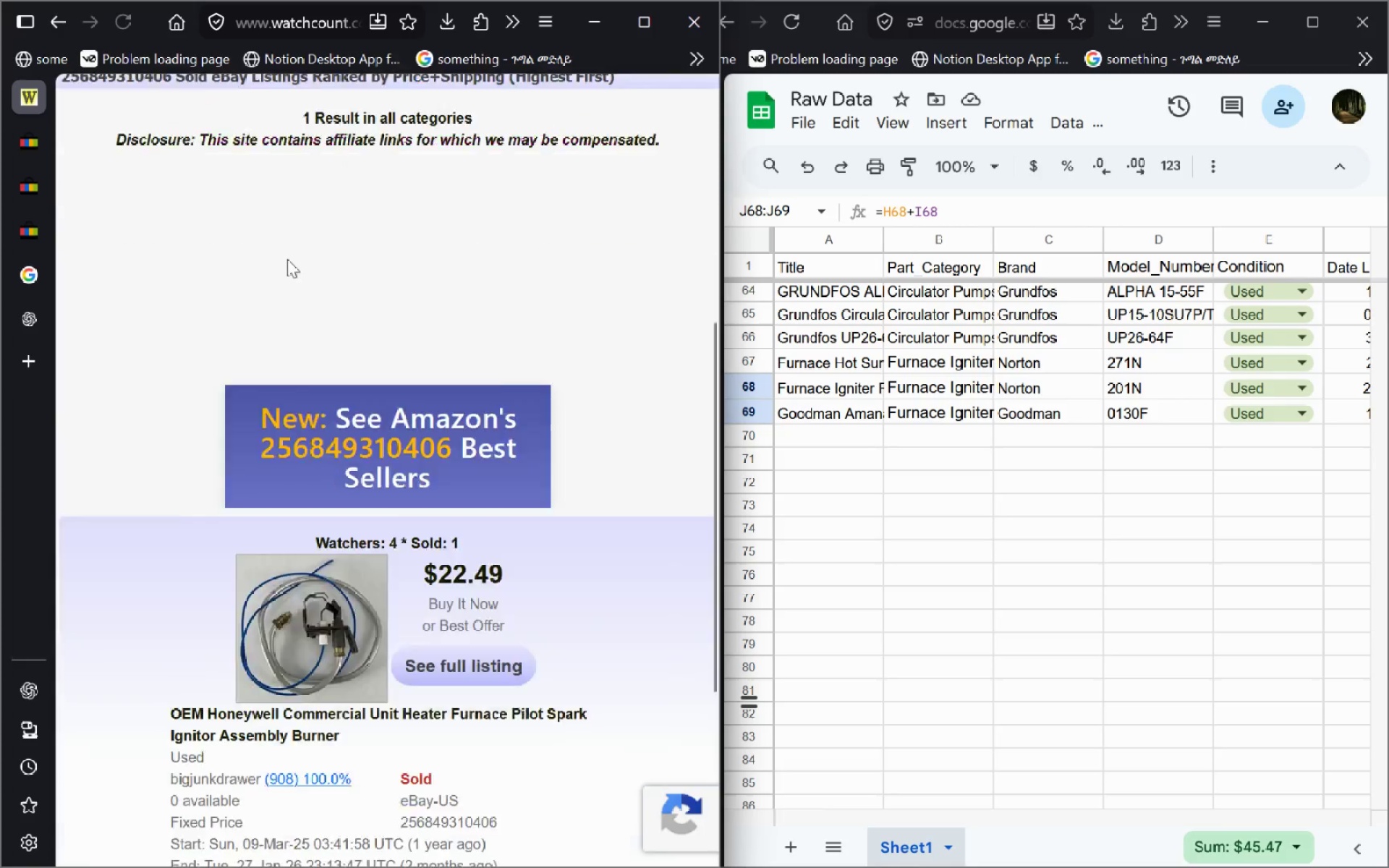 
wait(5.25)
 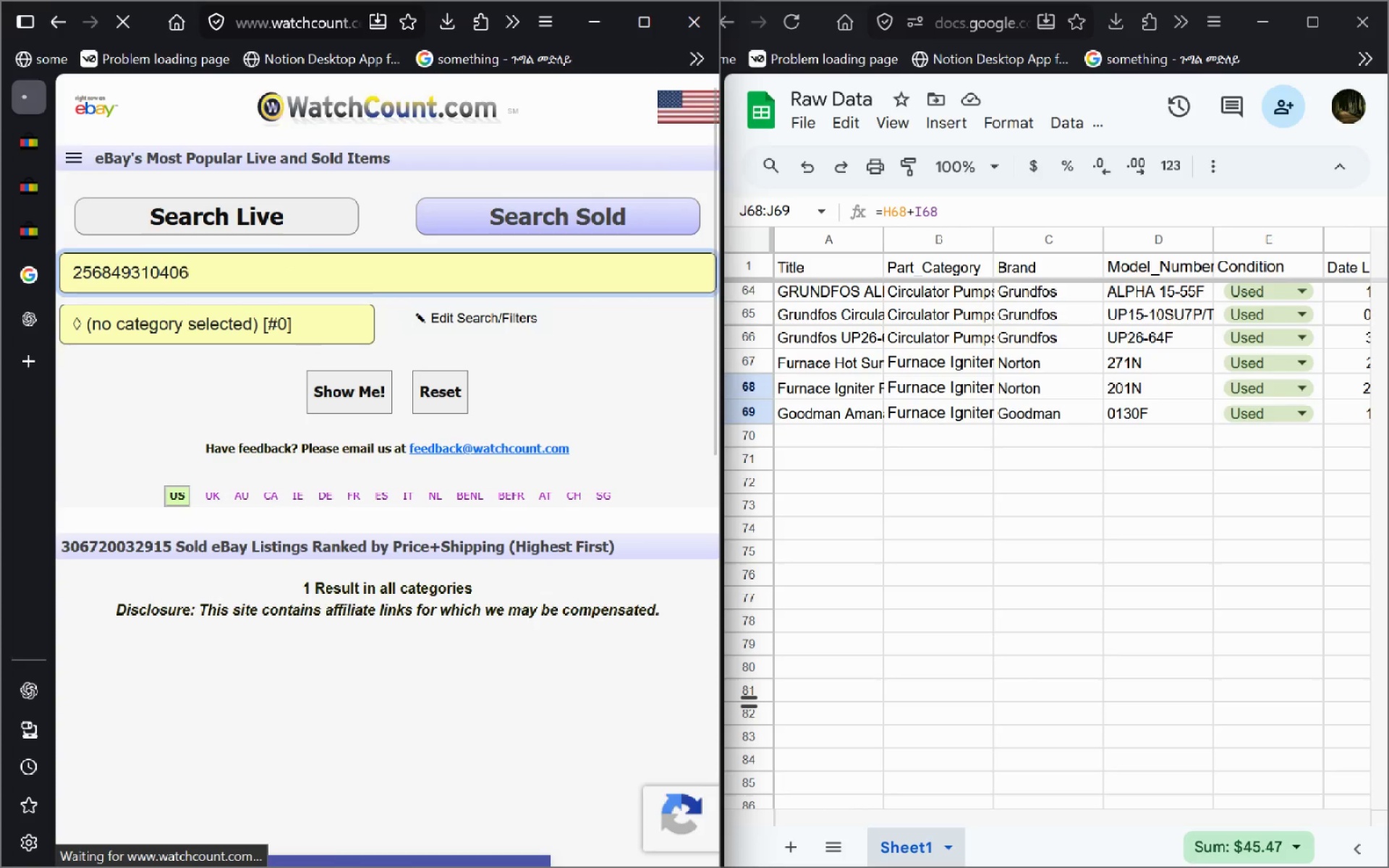 
left_click_drag(start_coordinate=[339, 407], to_coordinate=[147, 388])
 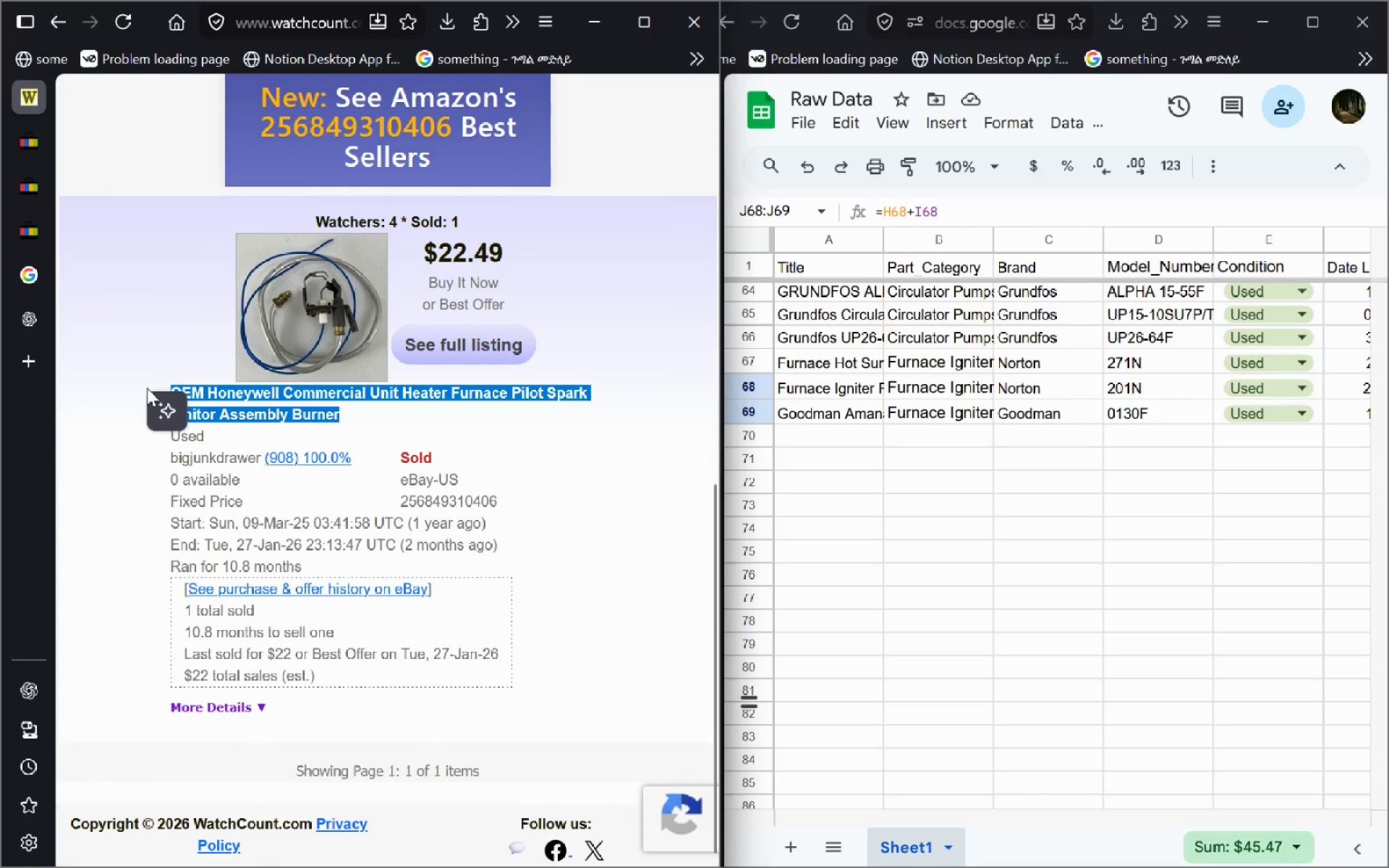 
key(Control+ControlLeft)
 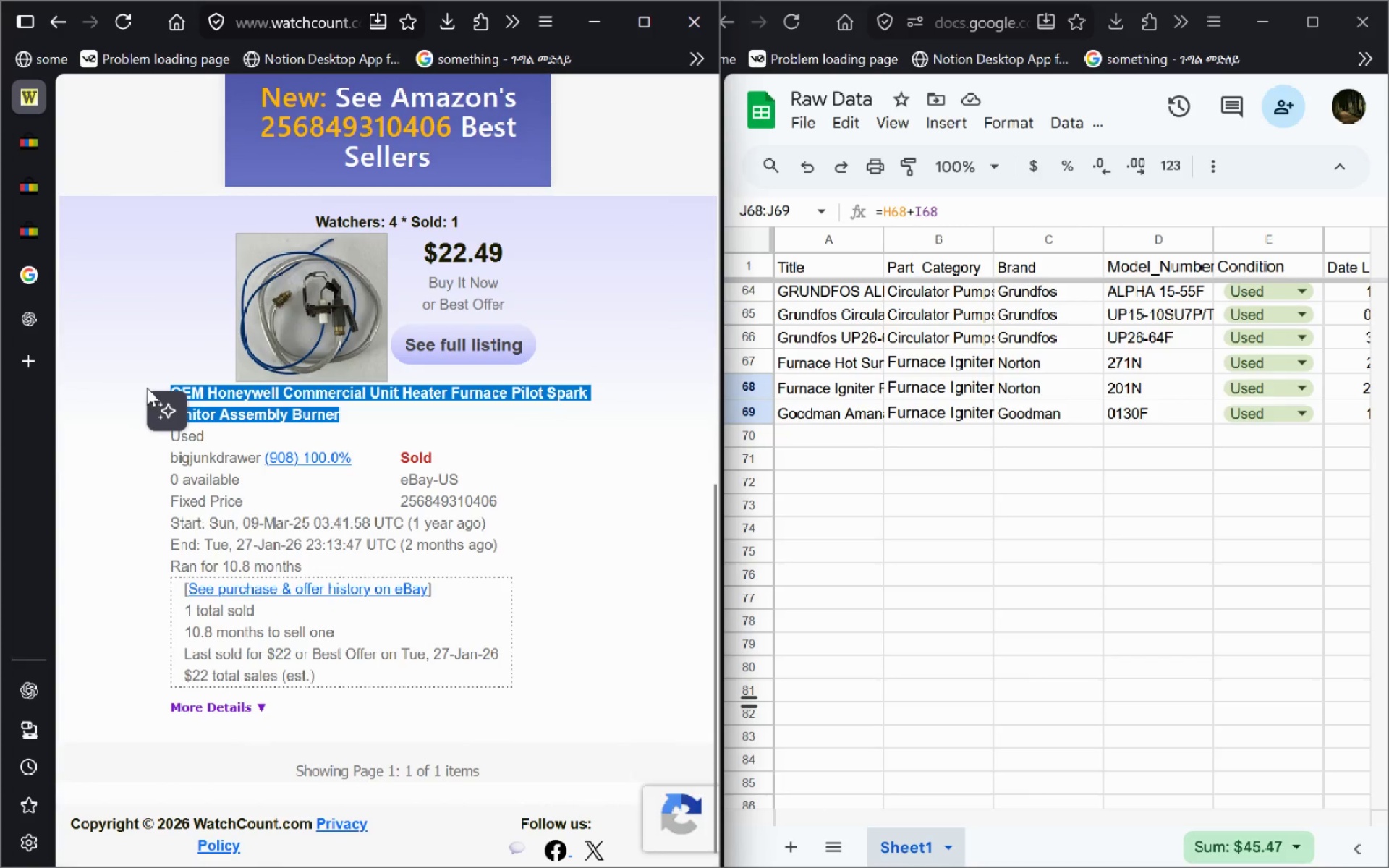 
key(Control+C)
 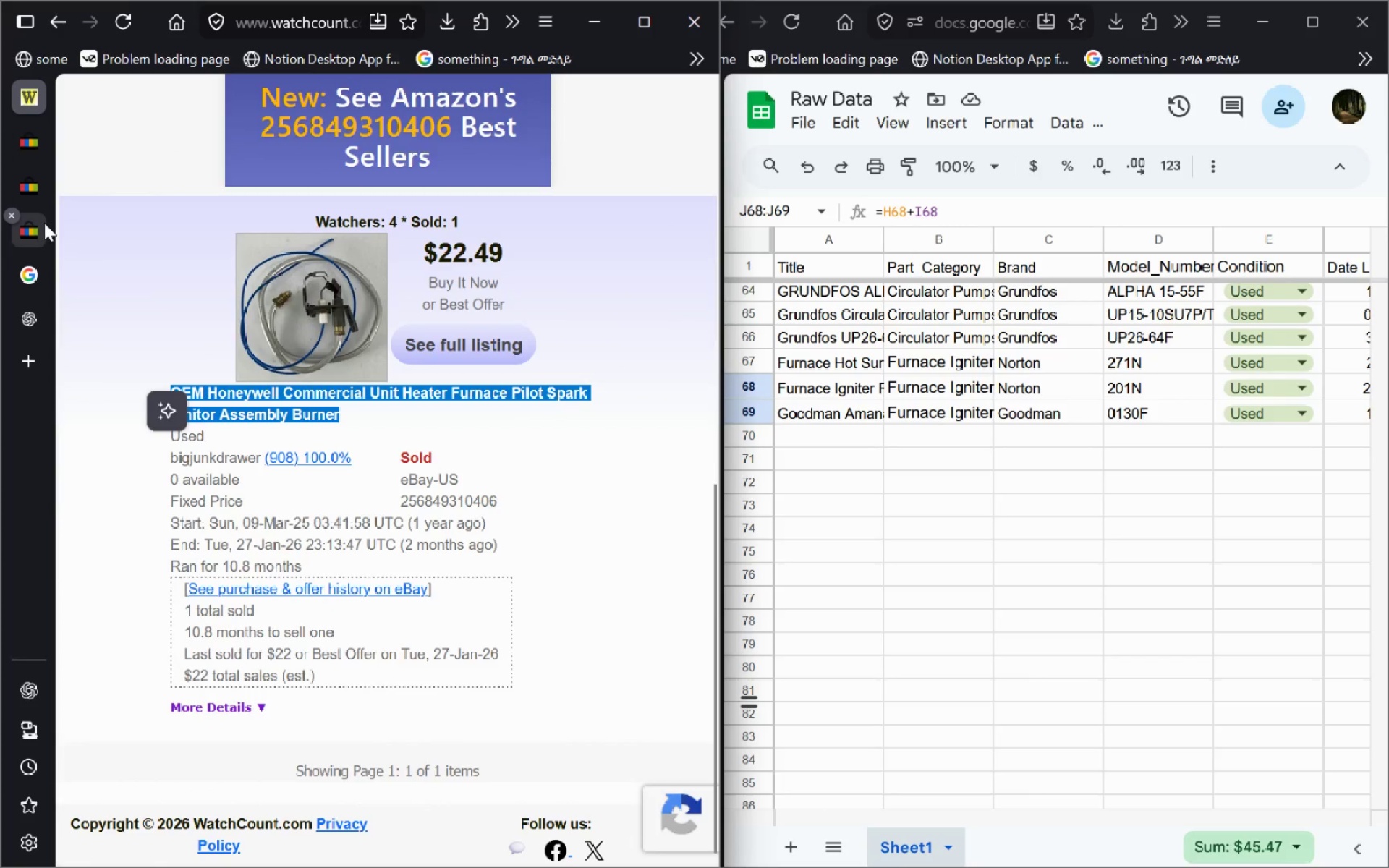 
left_click([44, 223])
 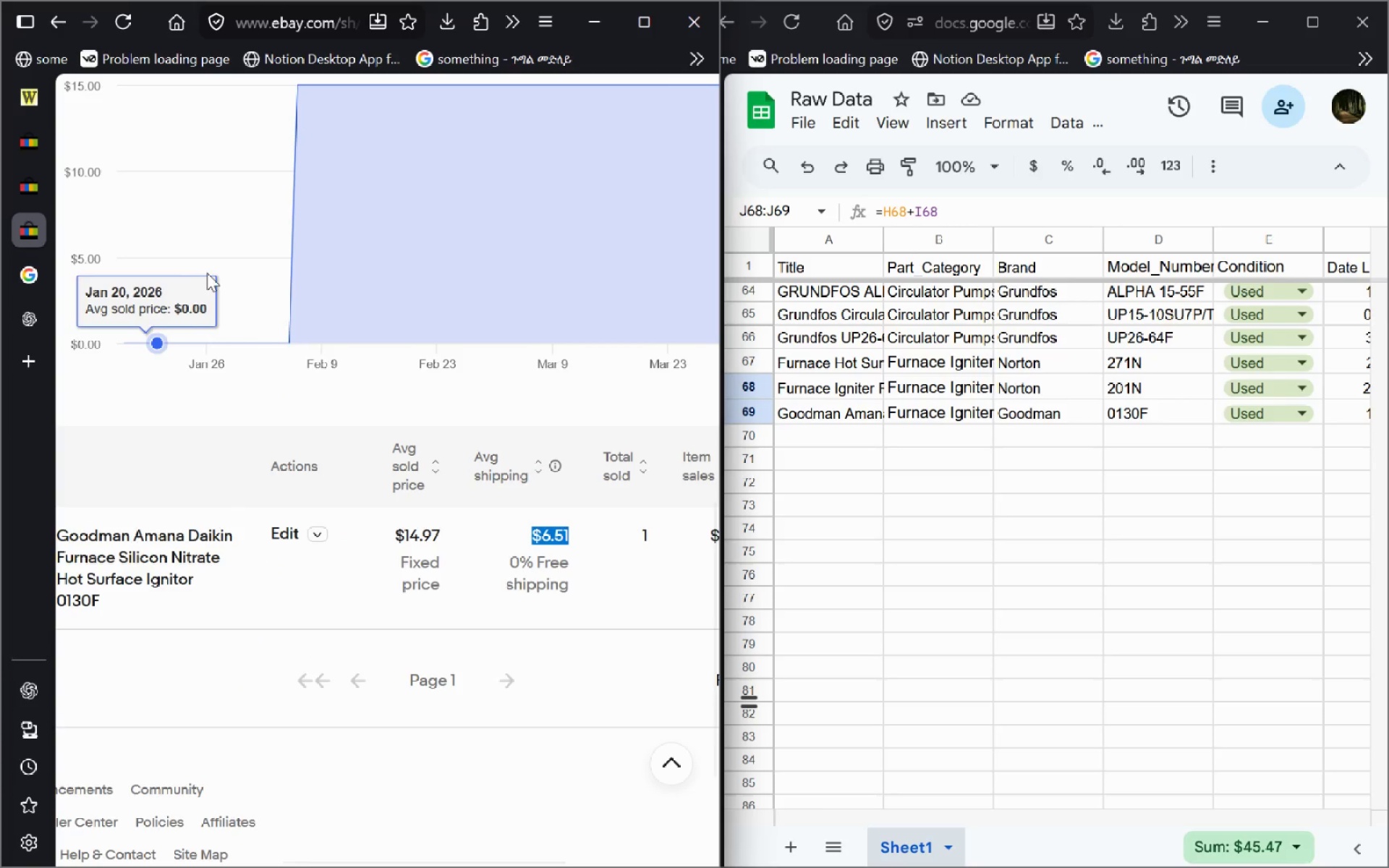 
mouse_move([278, 319])
 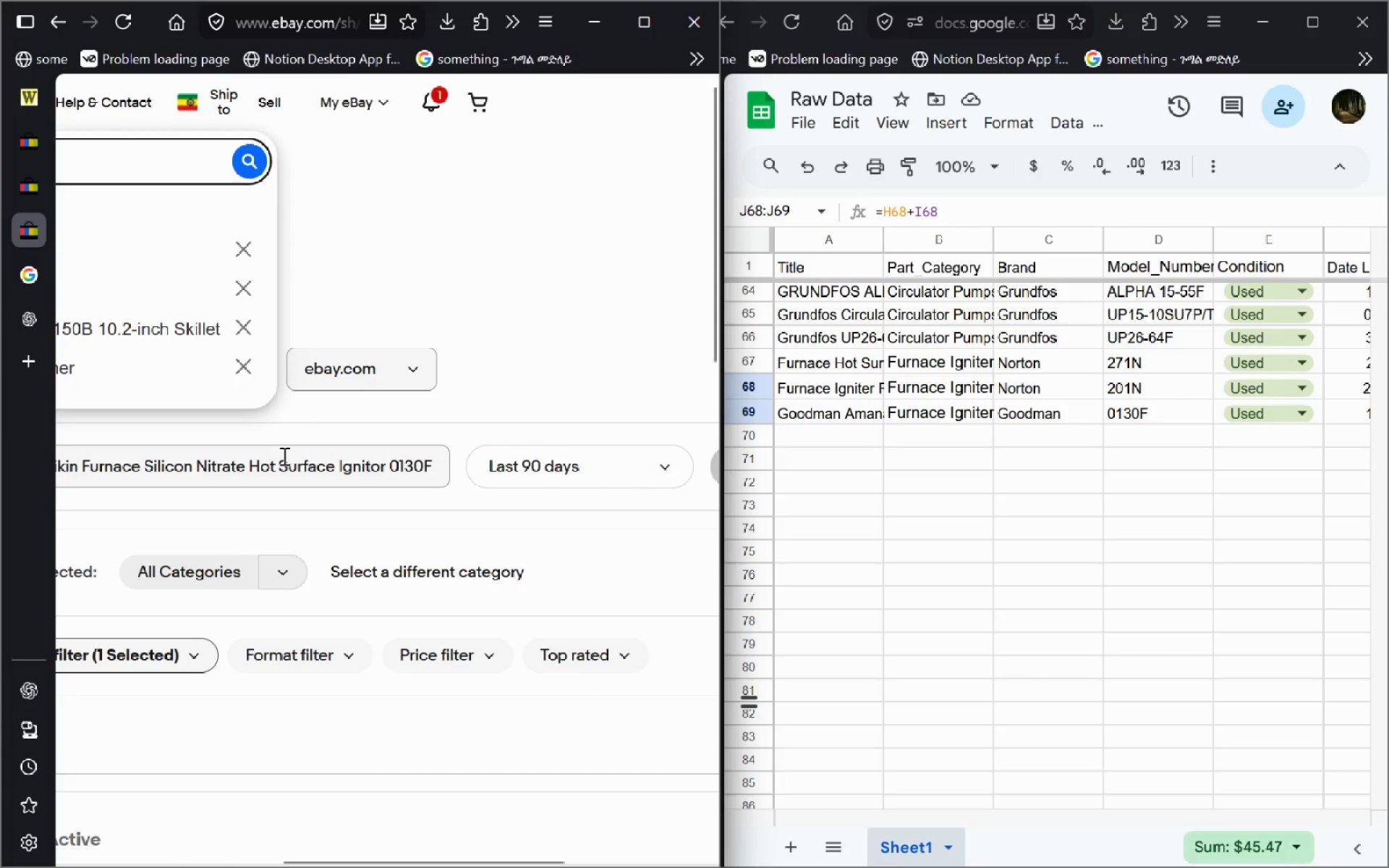 
left_click([283, 456])
 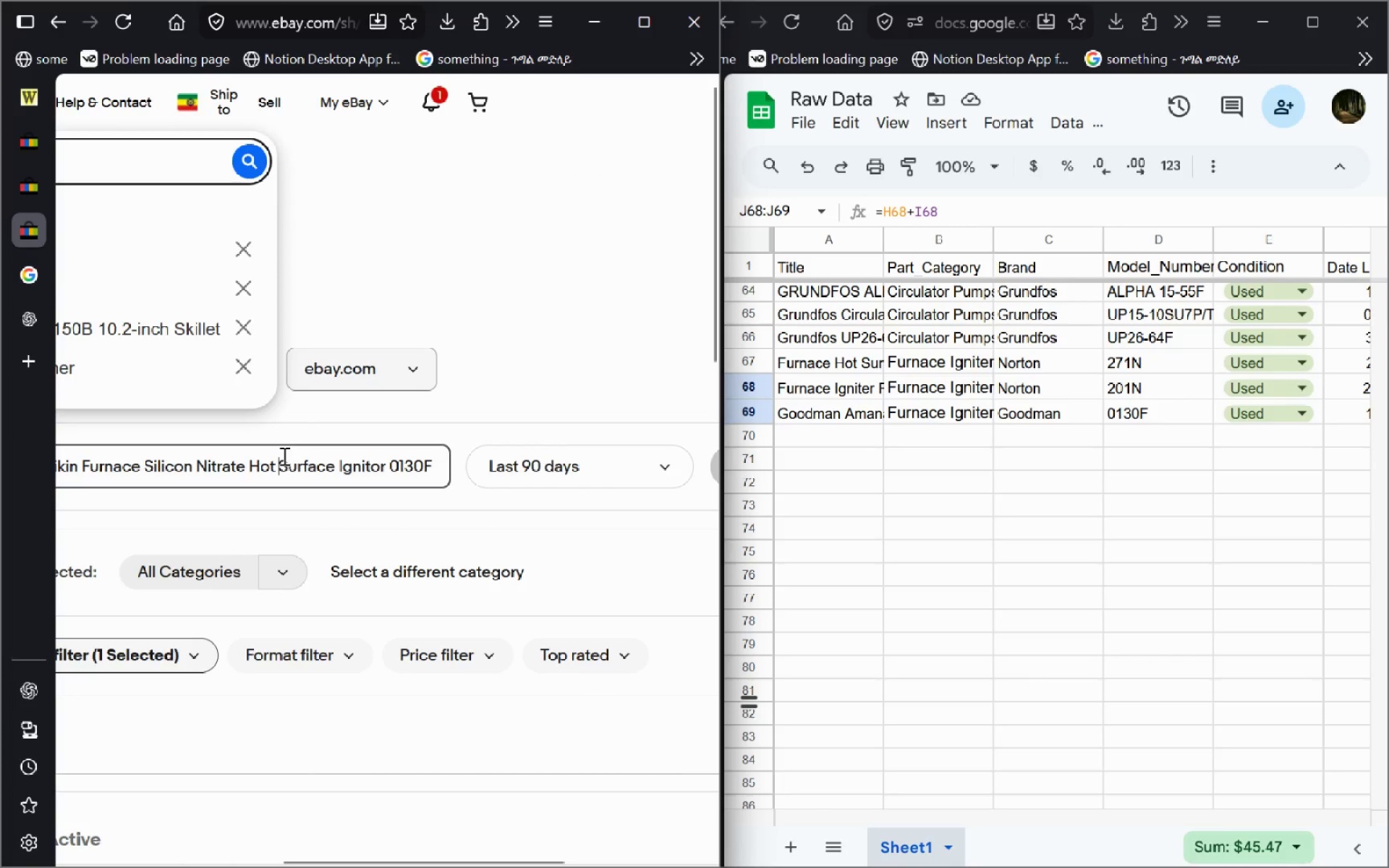 
key(Control+A)
 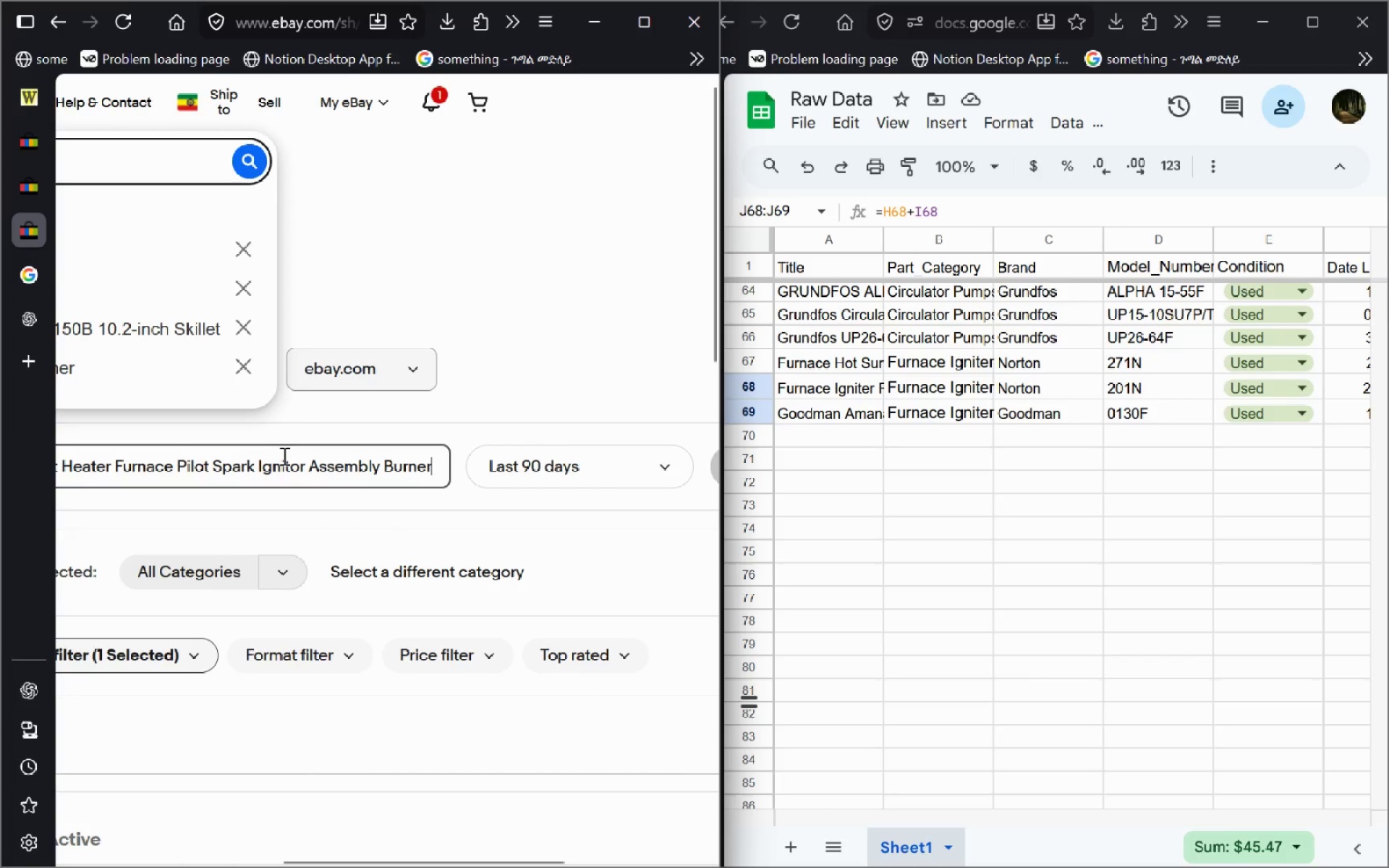 
key(Control+V)
 